 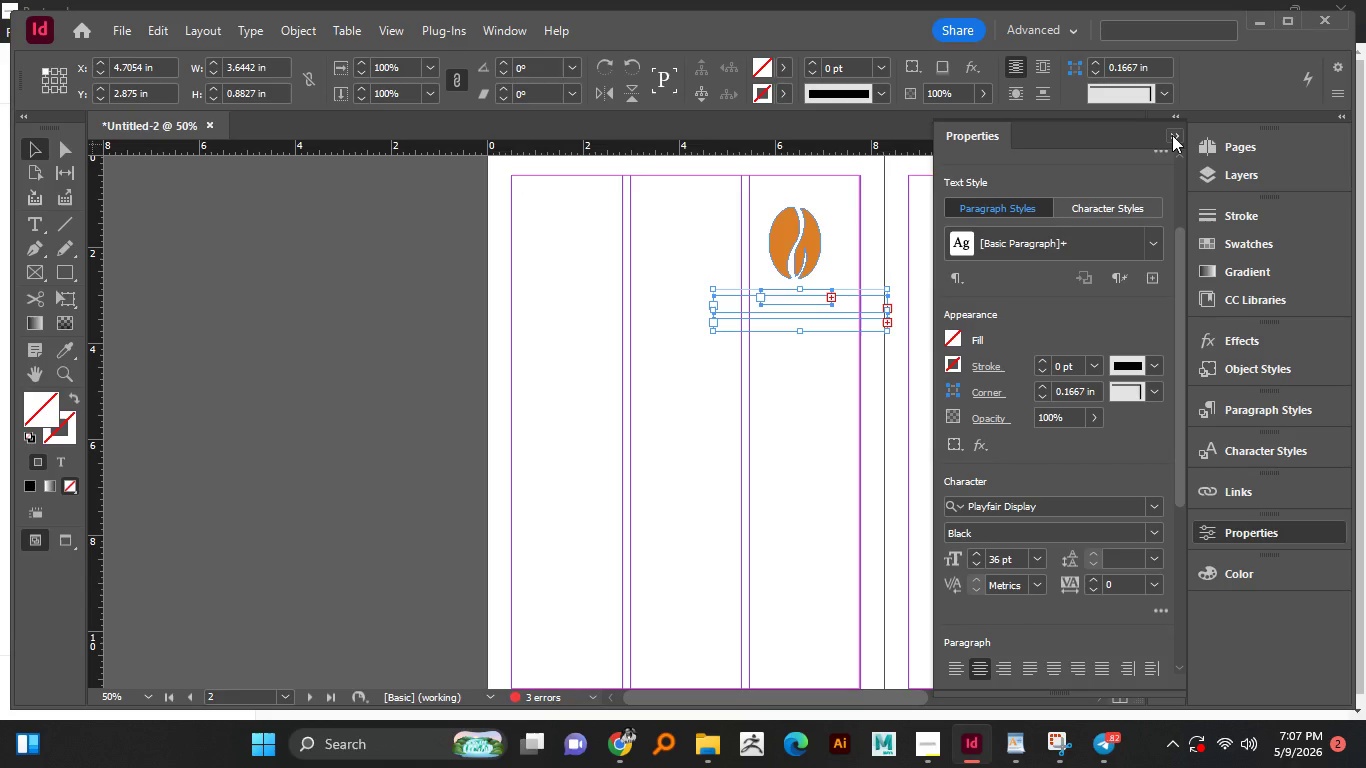 
scroll: coordinate [863, 310], scroll_direction: up, amount: 3.0
 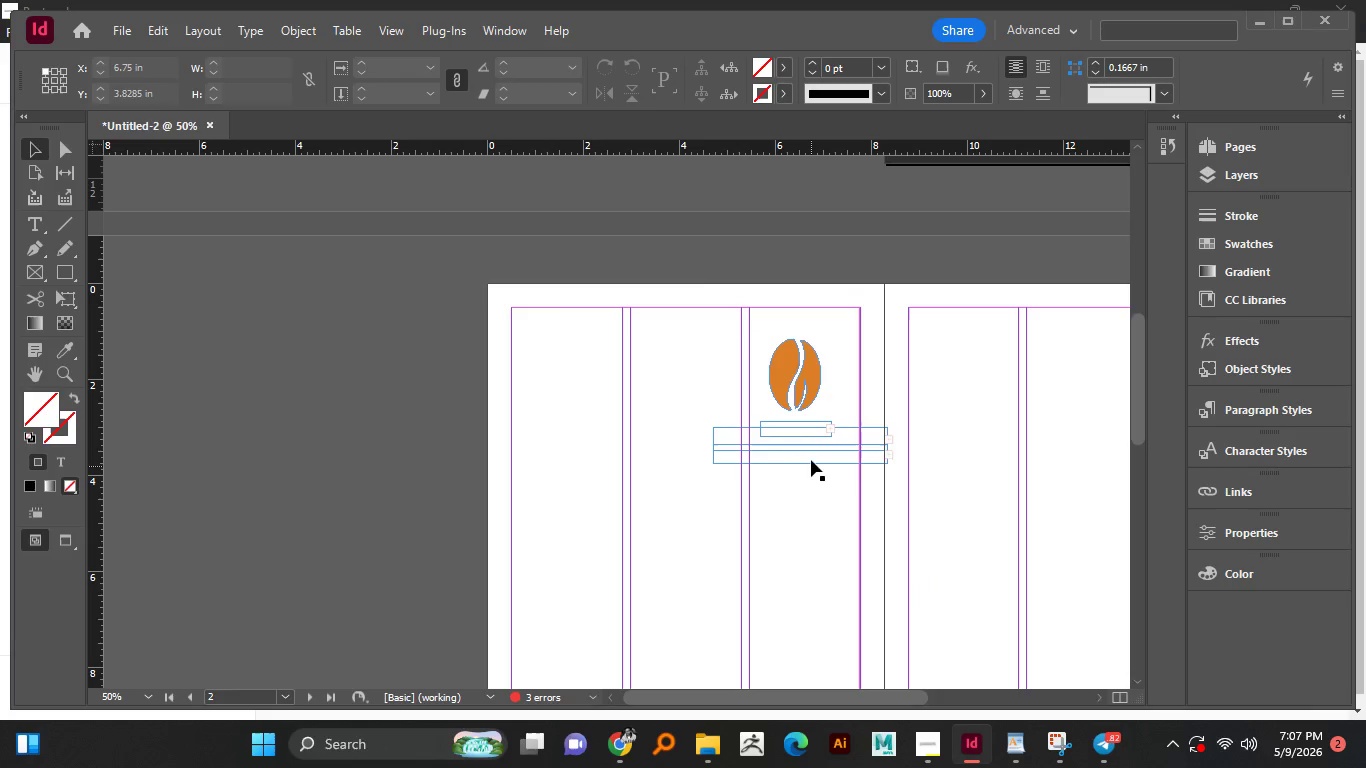 
left_click([813, 433])
 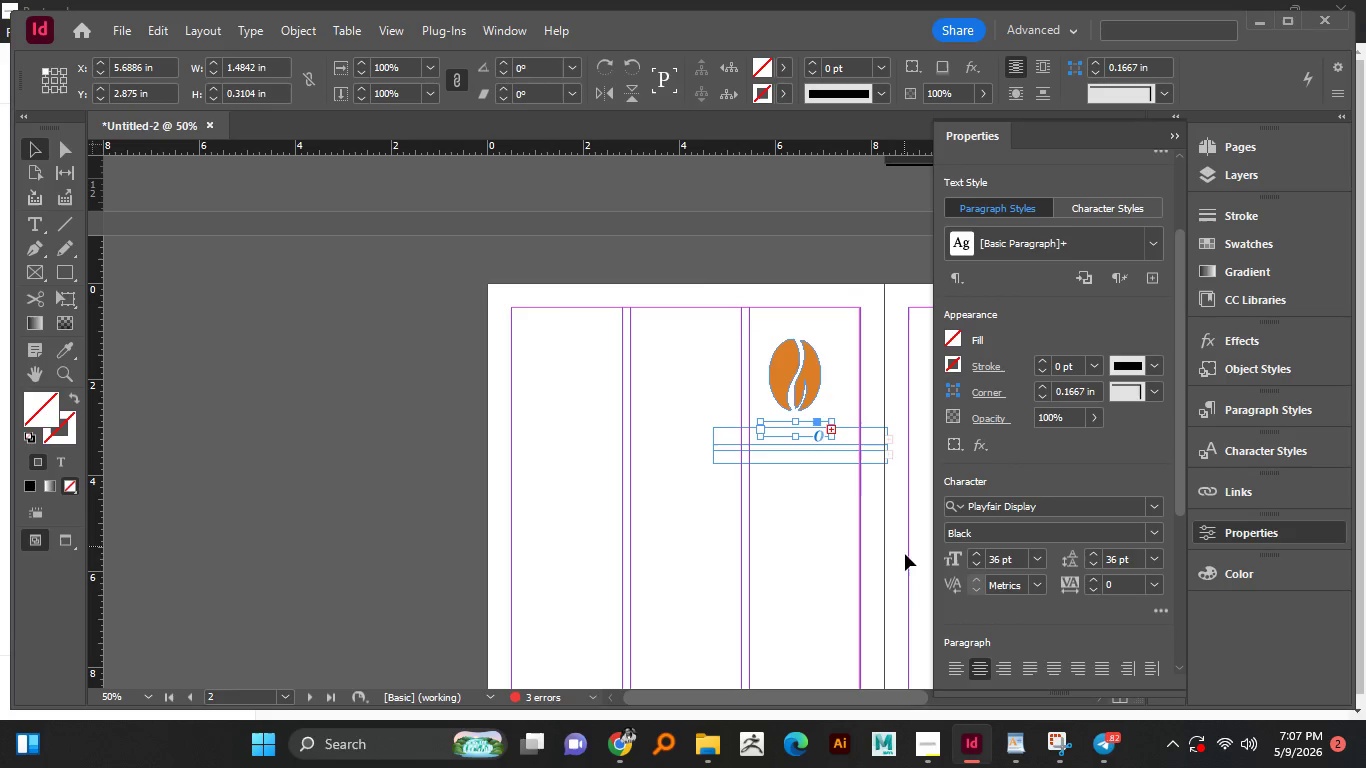 
double_click([990, 559])
 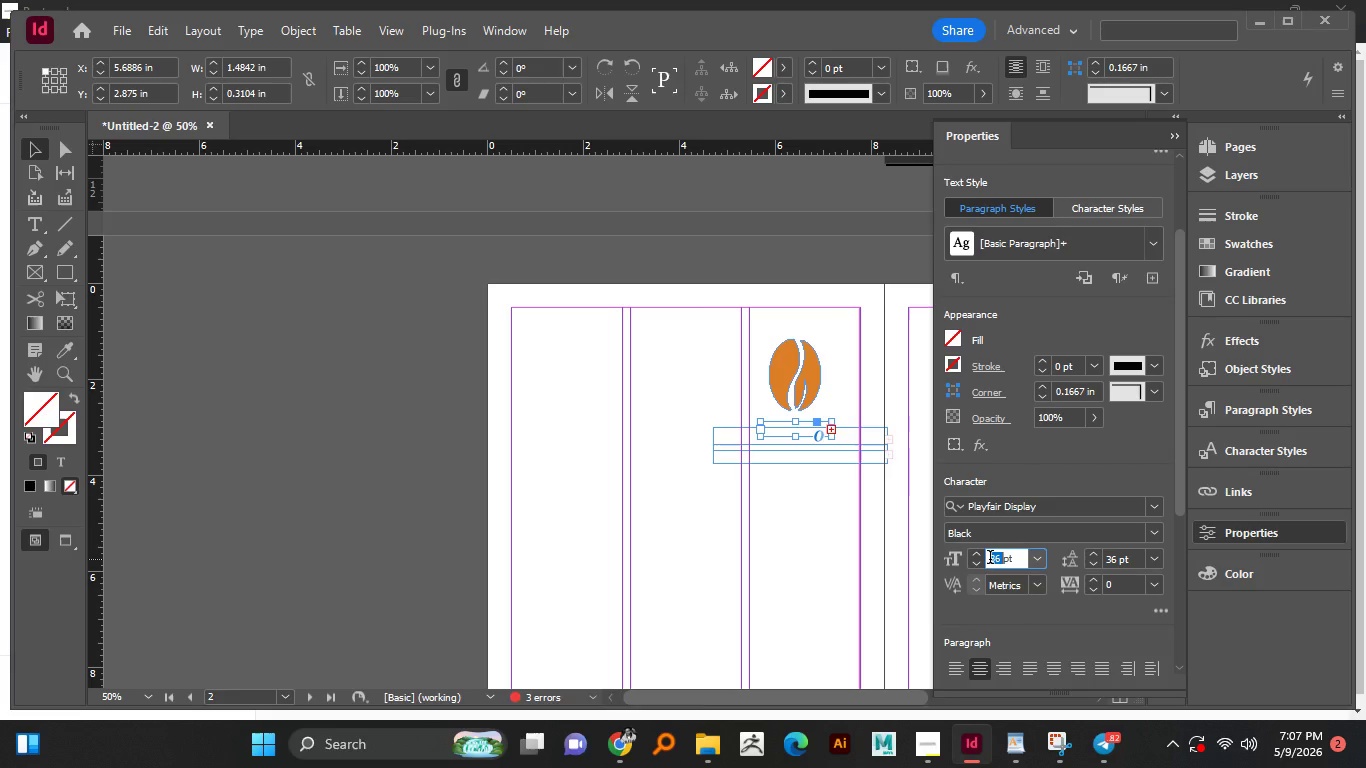 
triple_click([990, 559])
 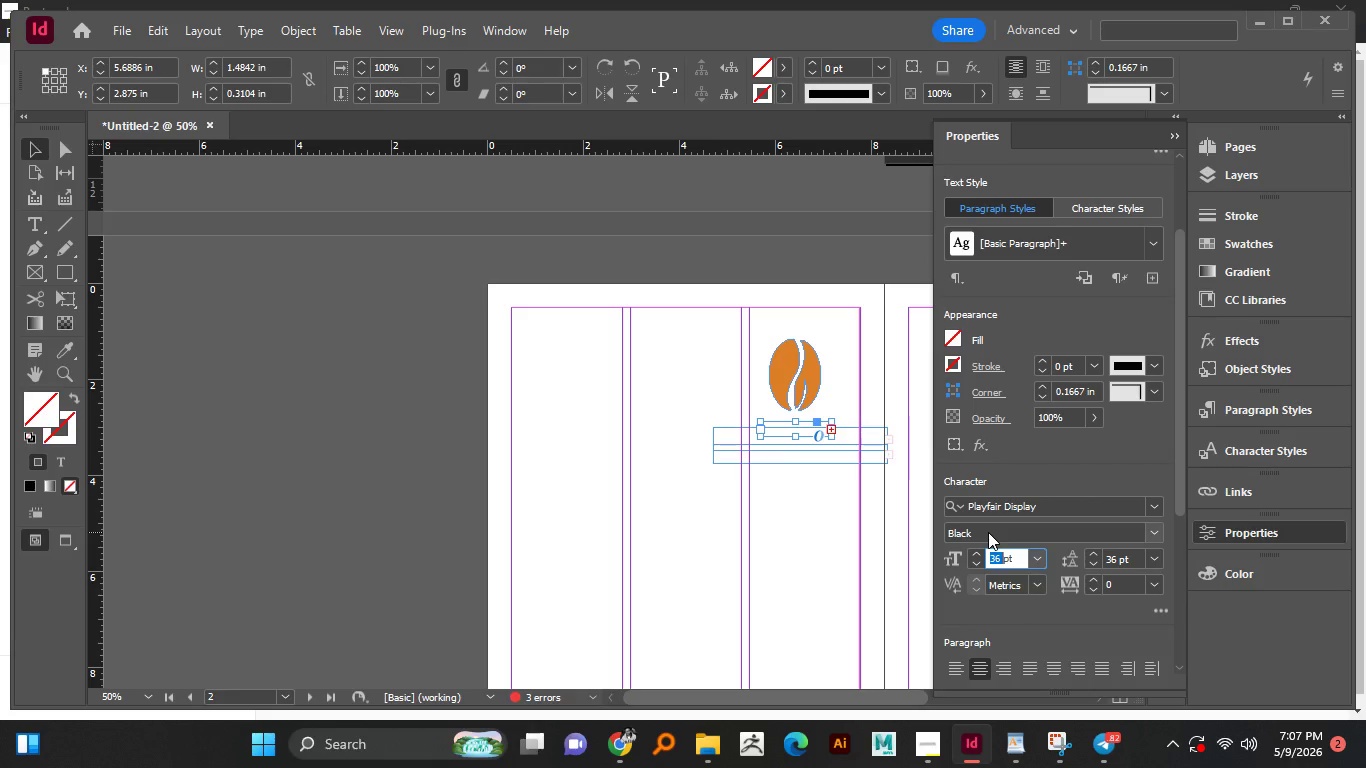 
key(Numpad8)
 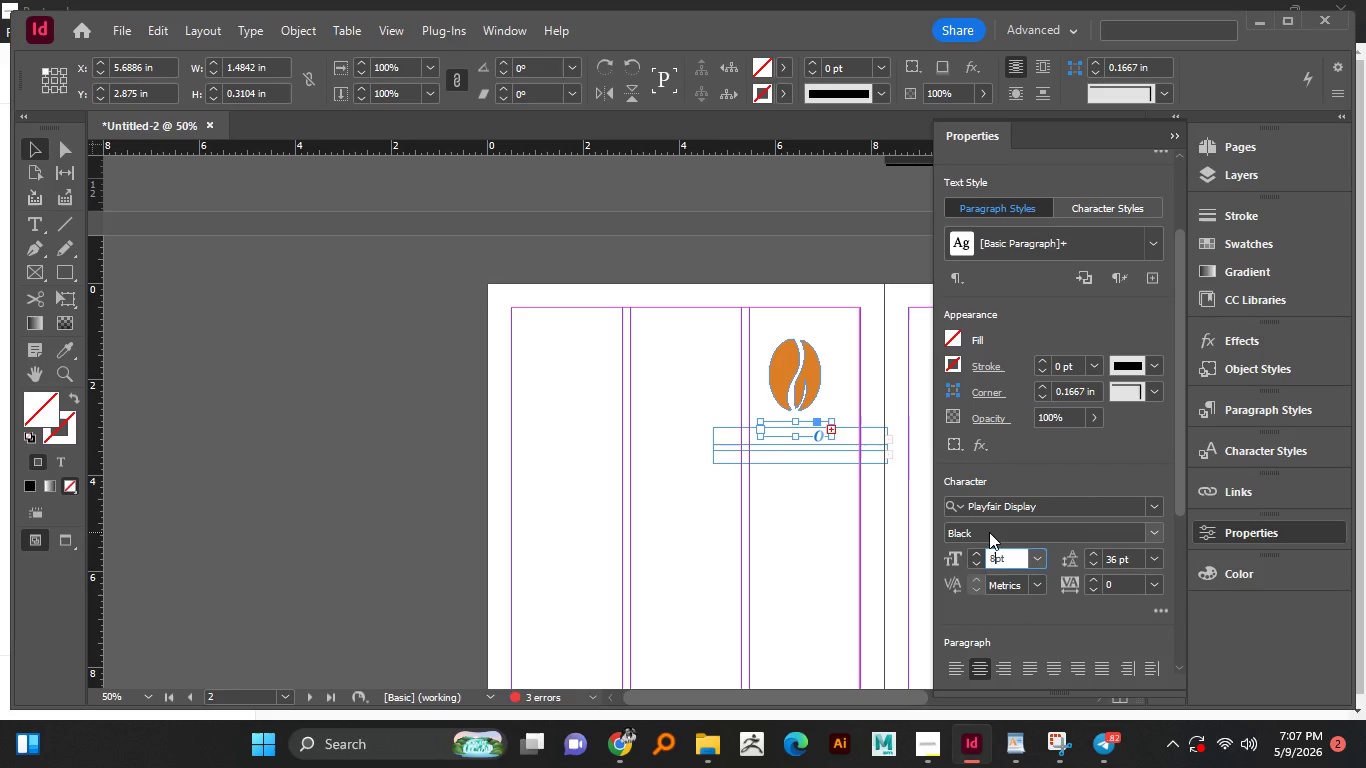 
key(NumpadEnter)
 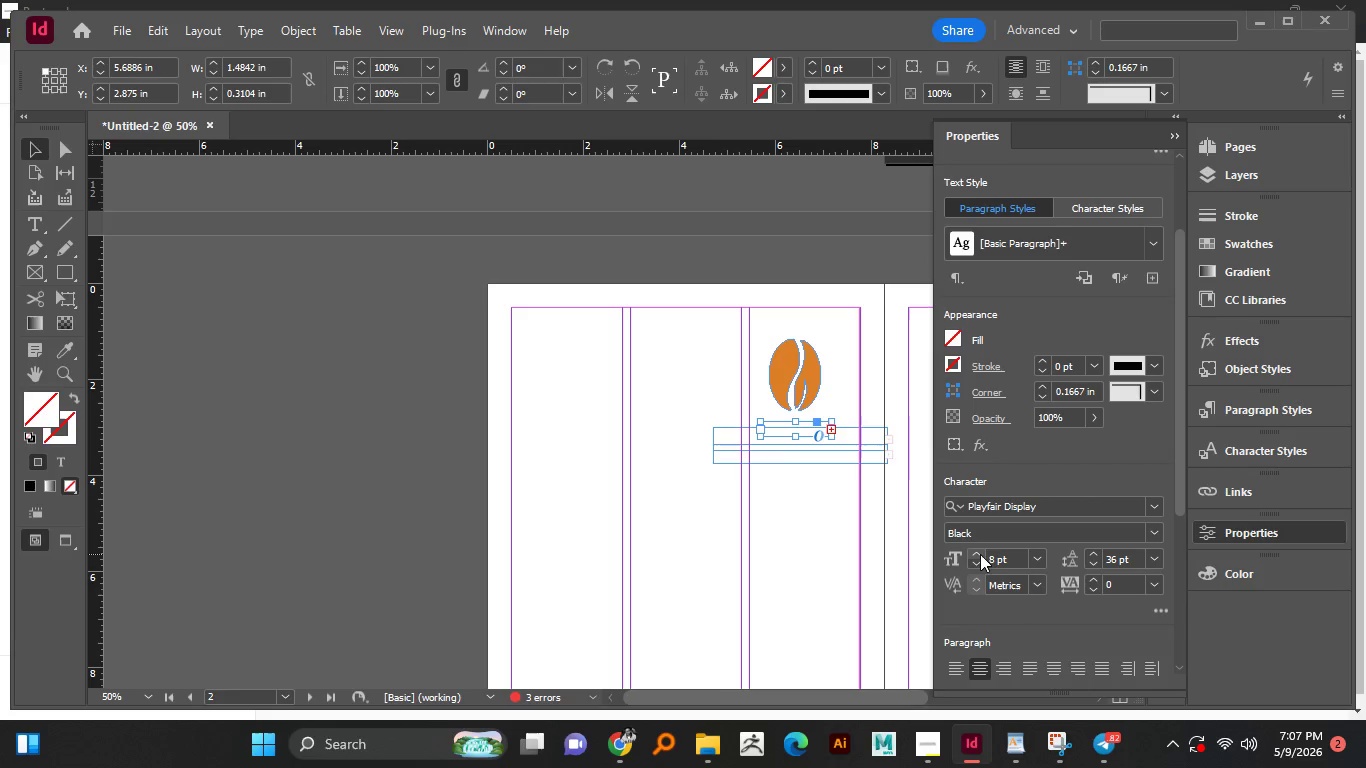 
triple_click([989, 553])
 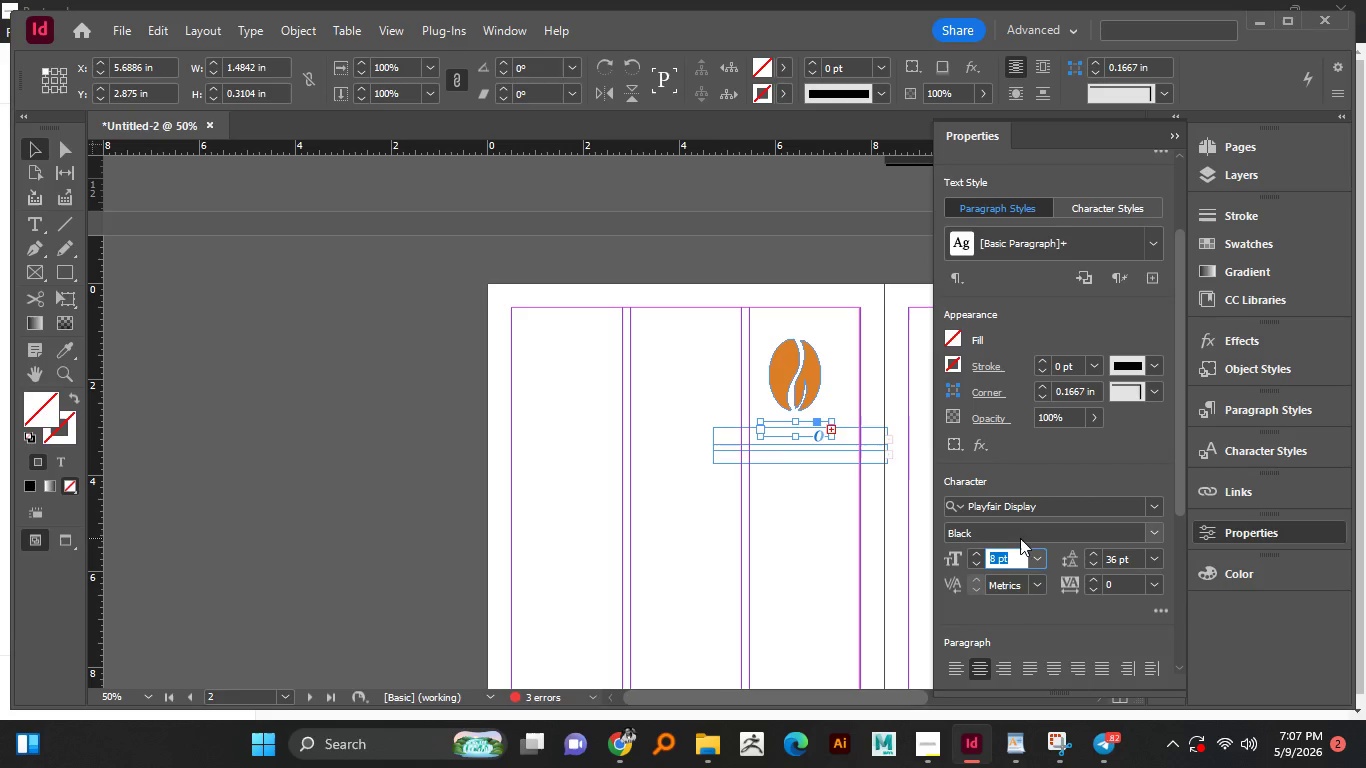 
key(Numpad3)
 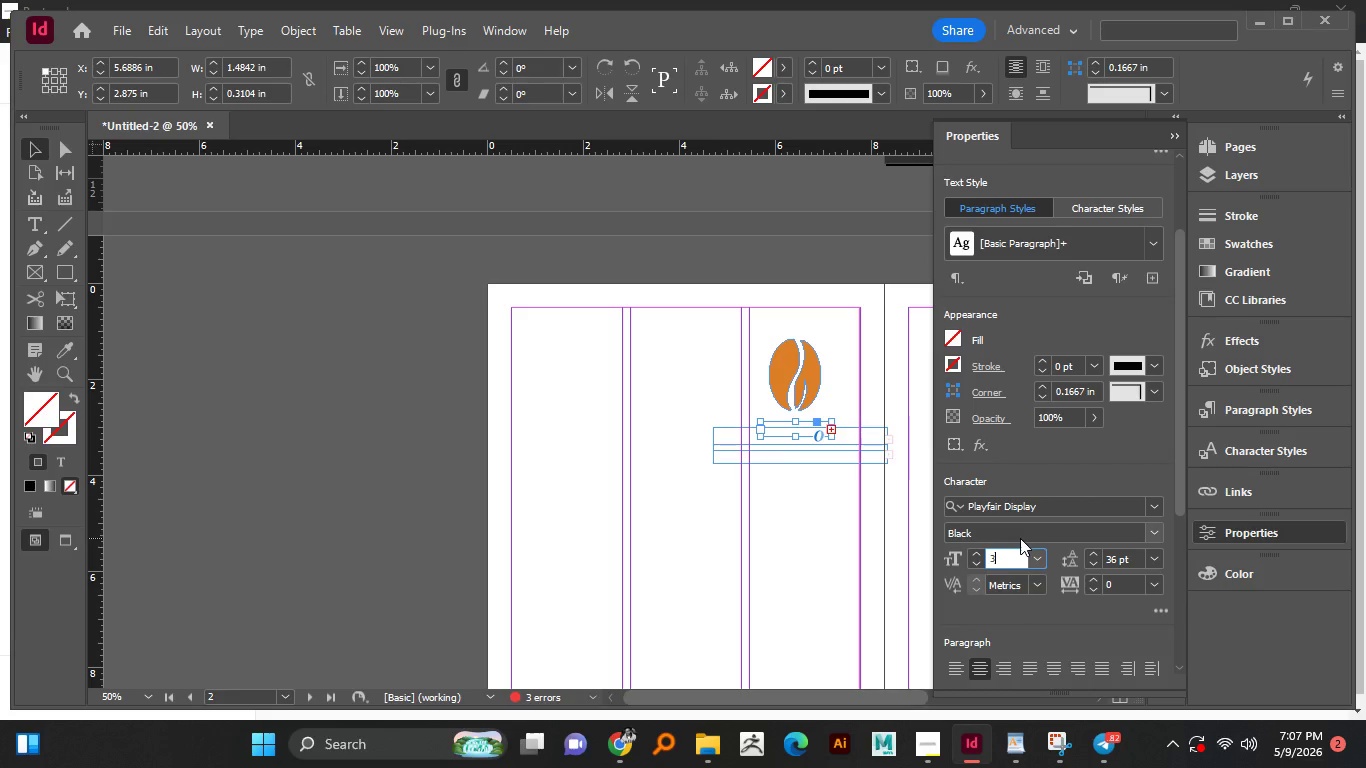 
key(NumpadEnter)
 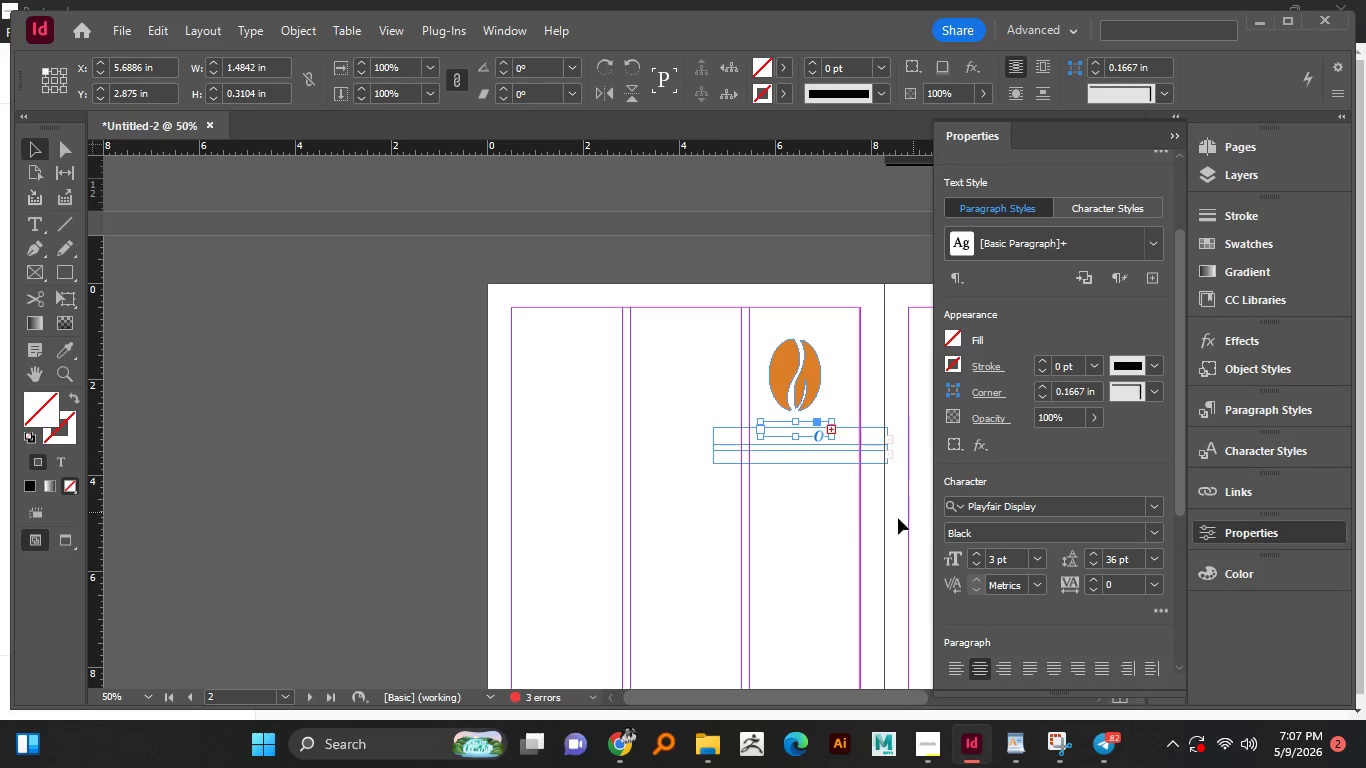 
hold_key(key=AltLeft, duration=1.53)
scroll: coordinate [813, 403], scroll_direction: up, amount: 2.0
 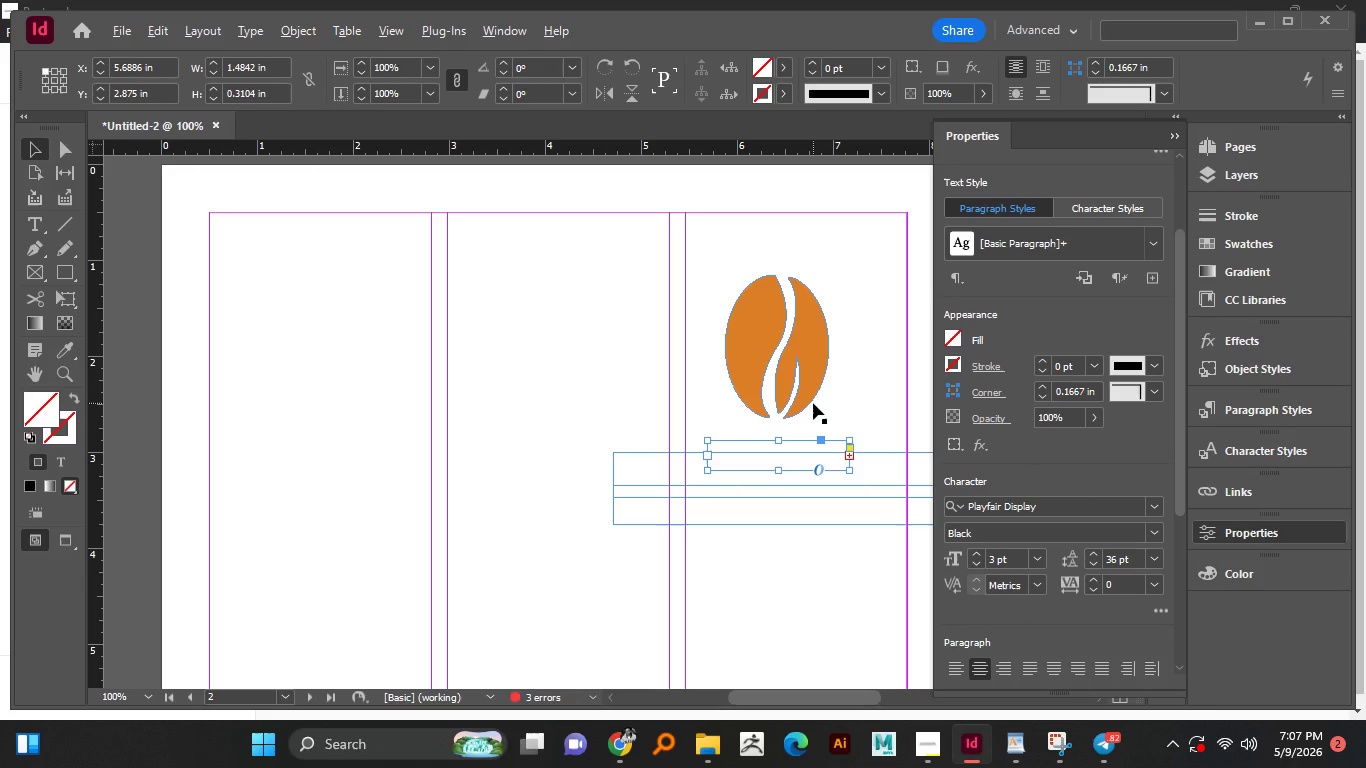 
hold_key(key=AltLeft, duration=0.72)
scroll: coordinate [813, 403], scroll_direction: down, amount: 1.0
 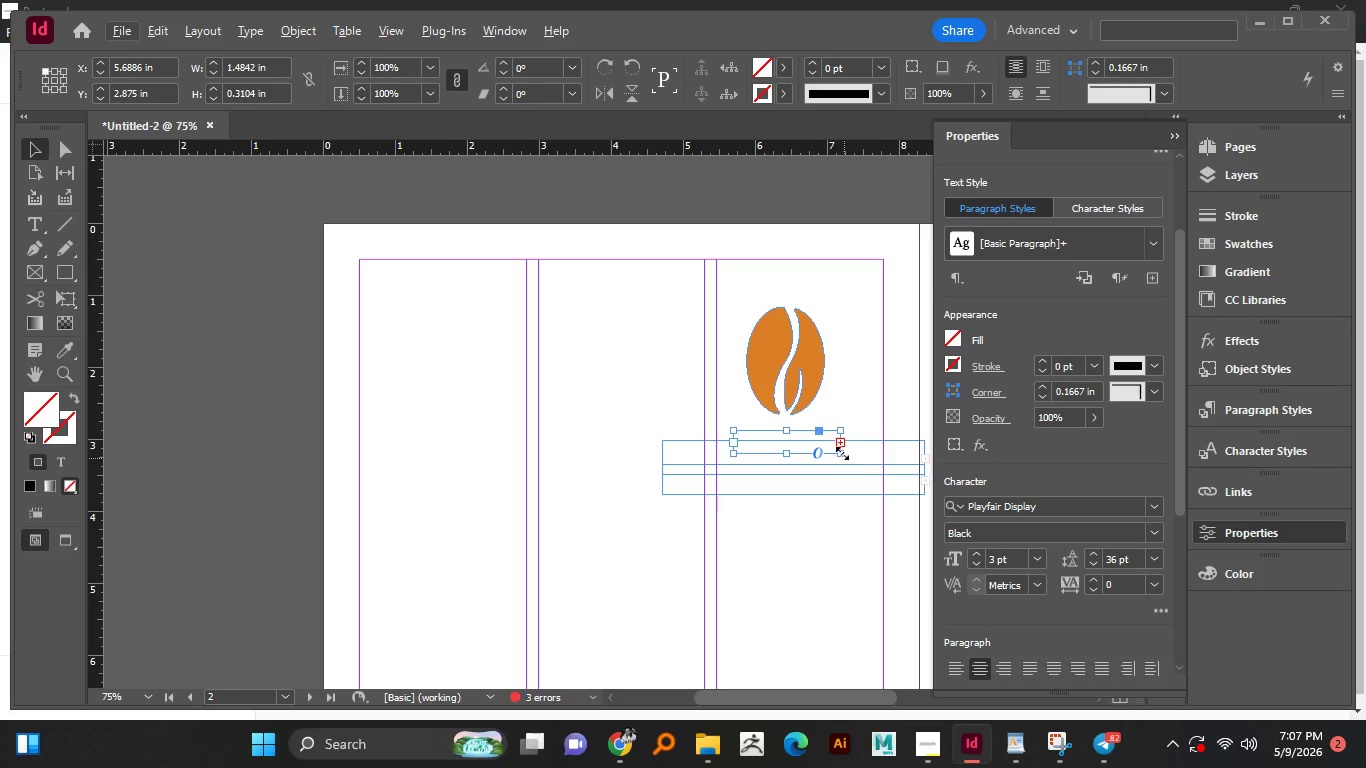 
left_click_drag(start_coordinate=[842, 451], to_coordinate=[875, 447])
 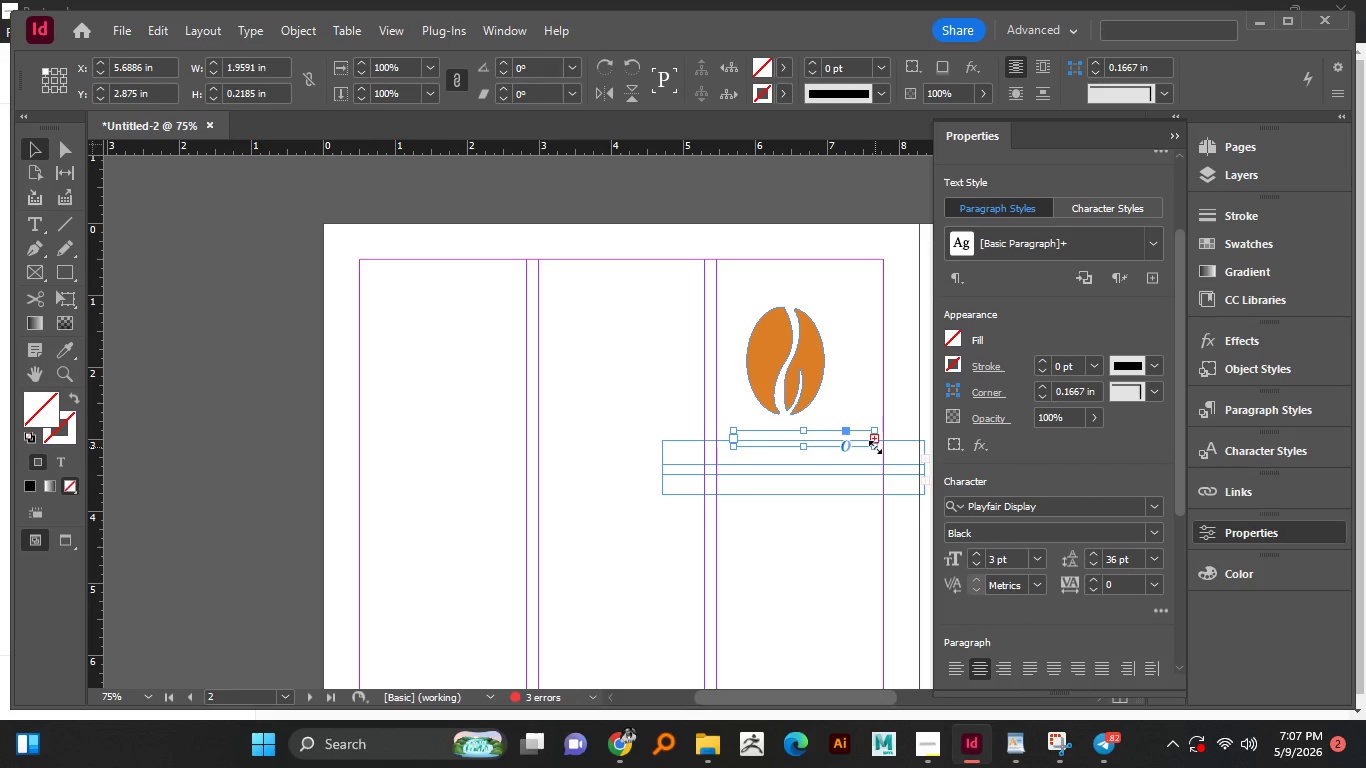 
left_click_drag(start_coordinate=[875, 447], to_coordinate=[875, 468])
 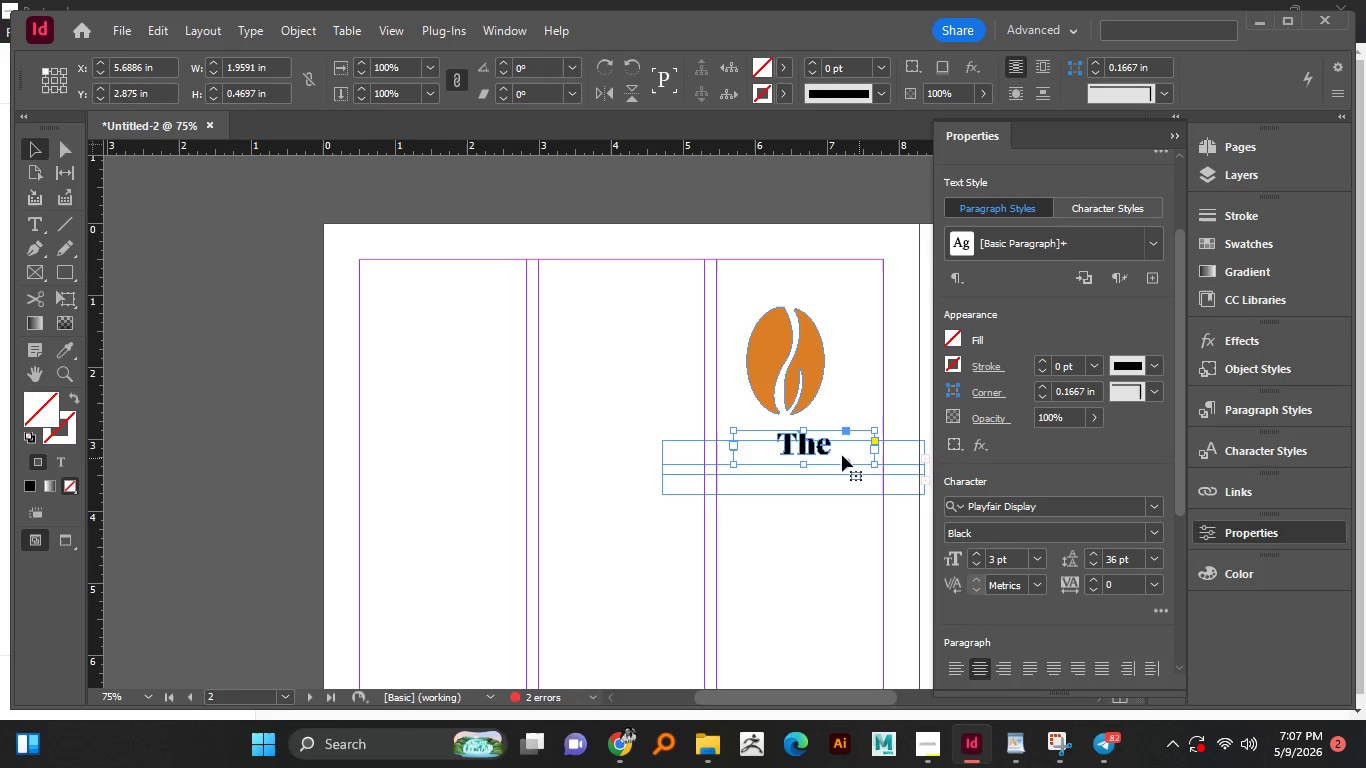 
left_click_drag(start_coordinate=[797, 444], to_coordinate=[778, 437])
 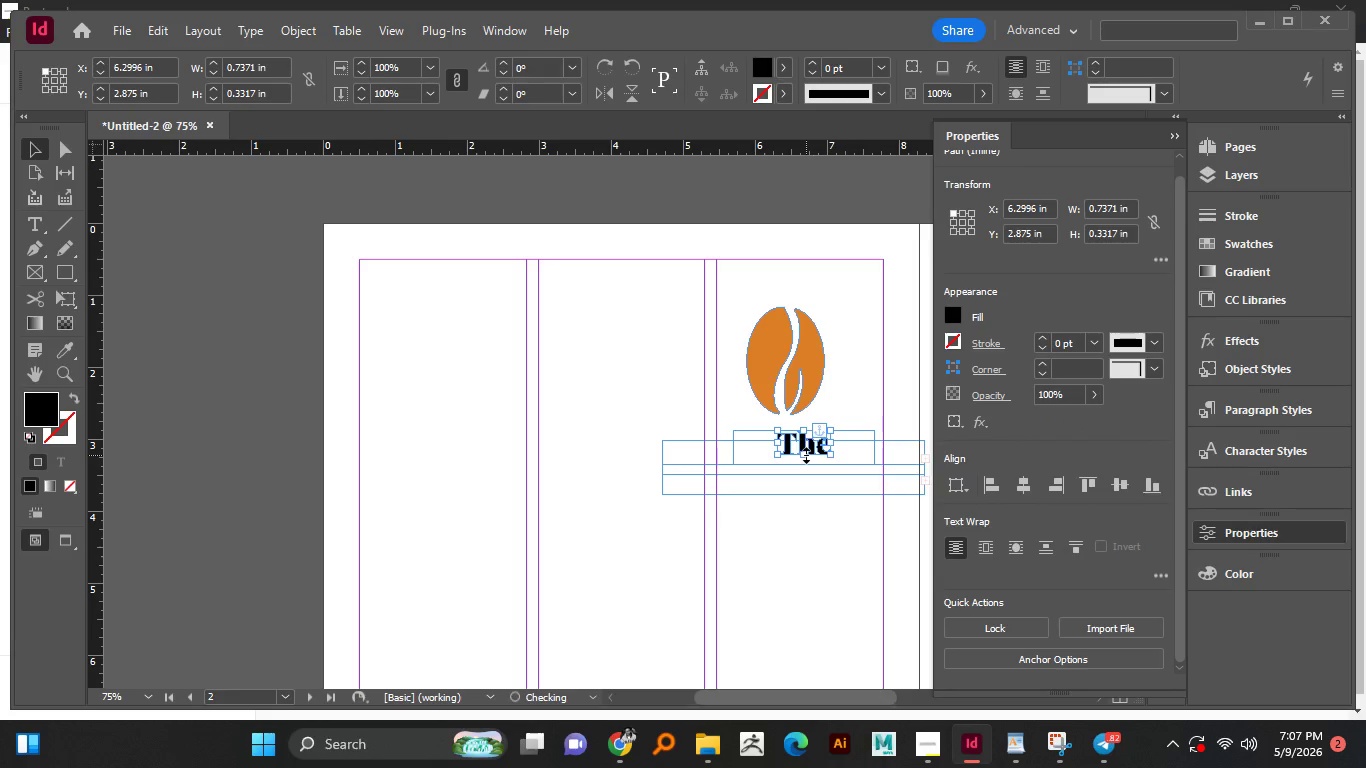 
key(Shift+ArrowLeft)
 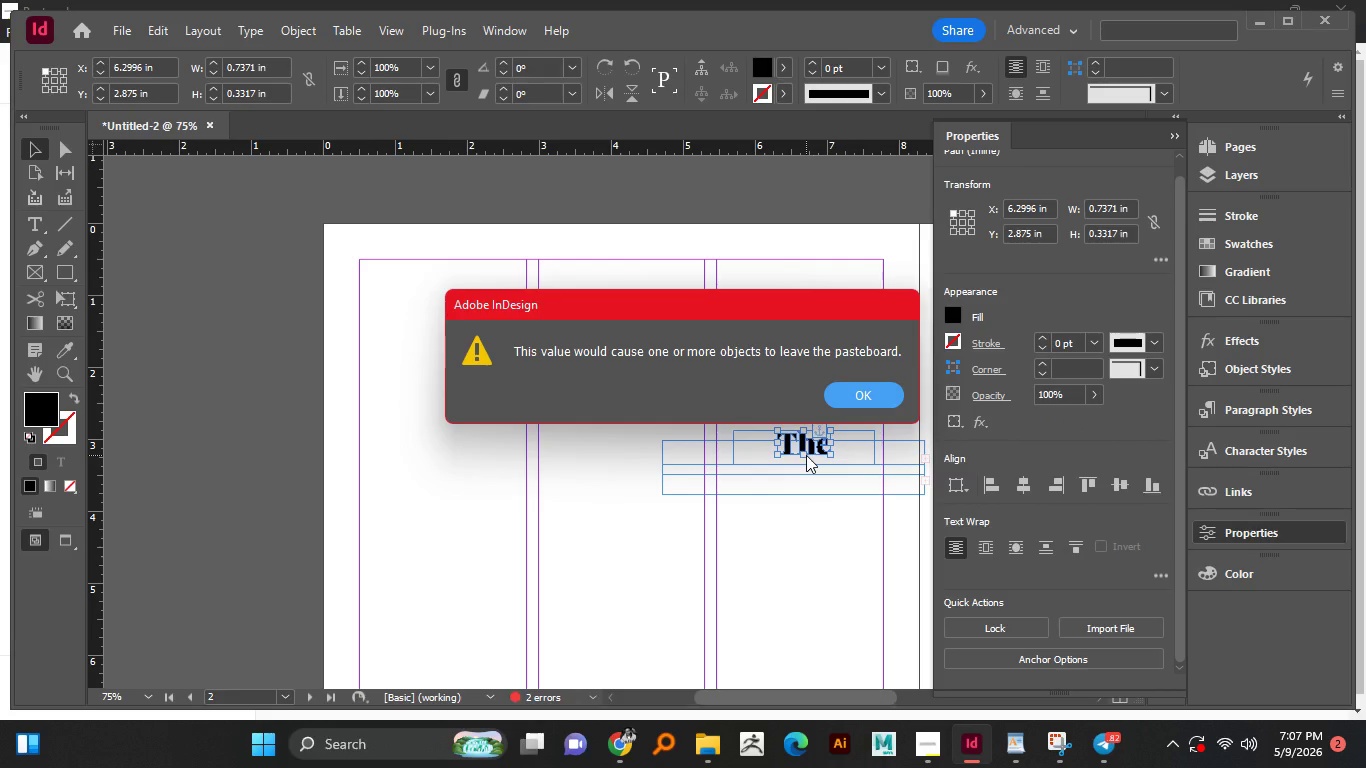 
key(NumpadEnter)
 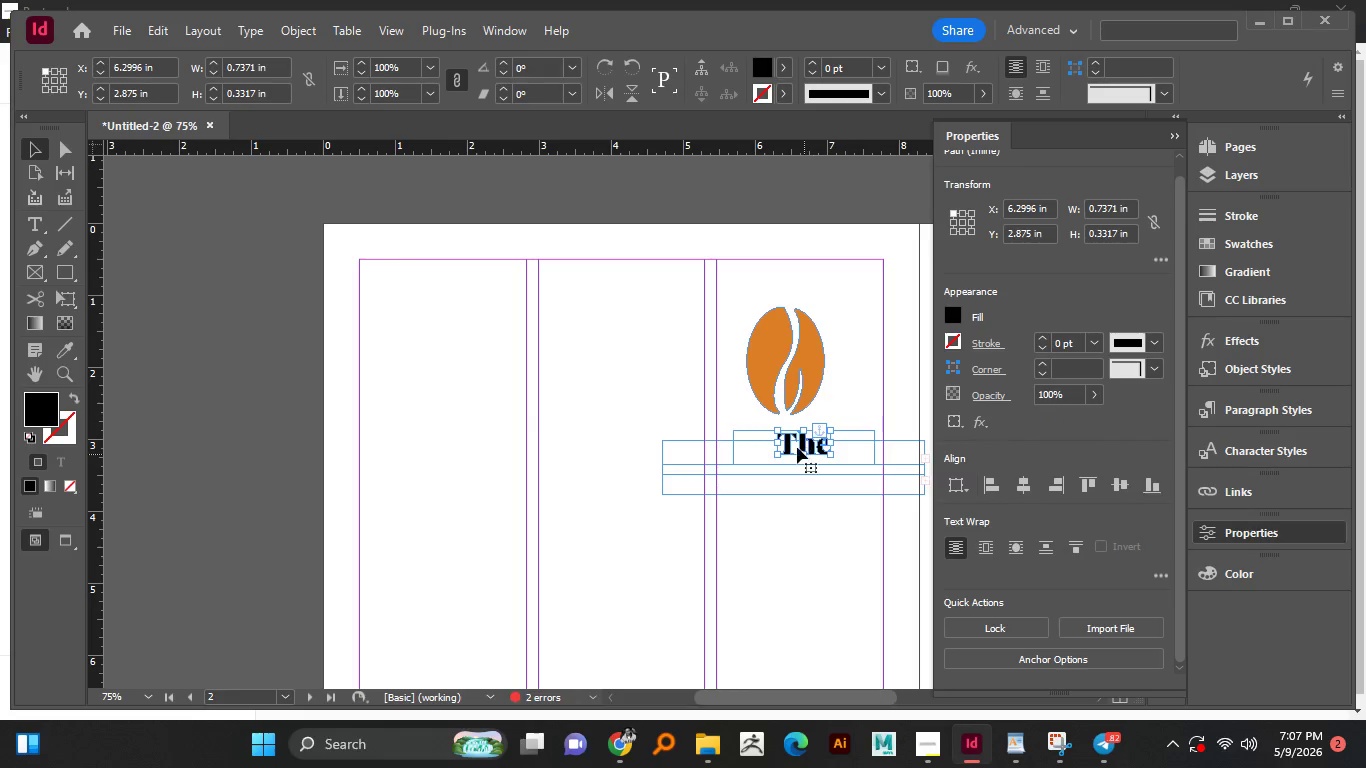 
hold_key(key=AltLeft, duration=0.59)
scroll: coordinate [794, 416], scroll_direction: up, amount: 2.0
 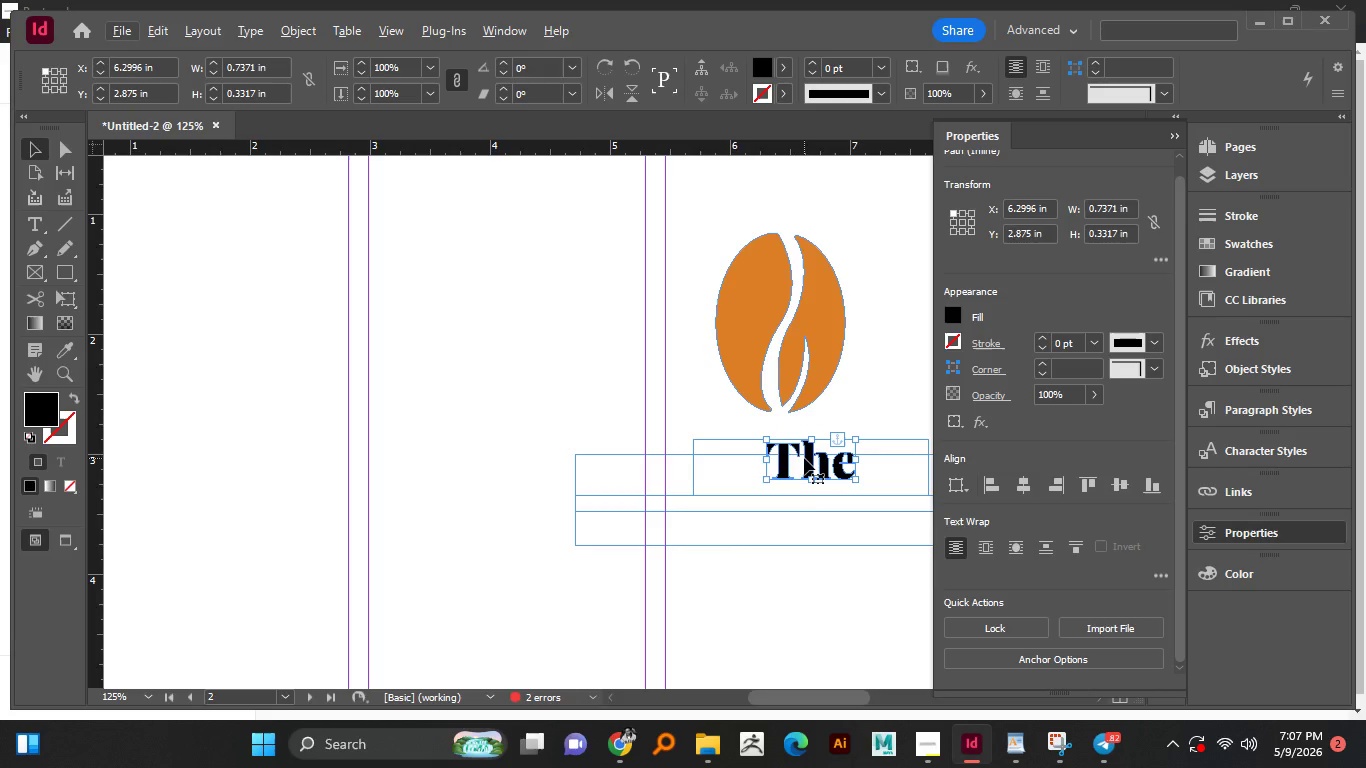 
left_click_drag(start_coordinate=[804, 459], to_coordinate=[784, 456])
 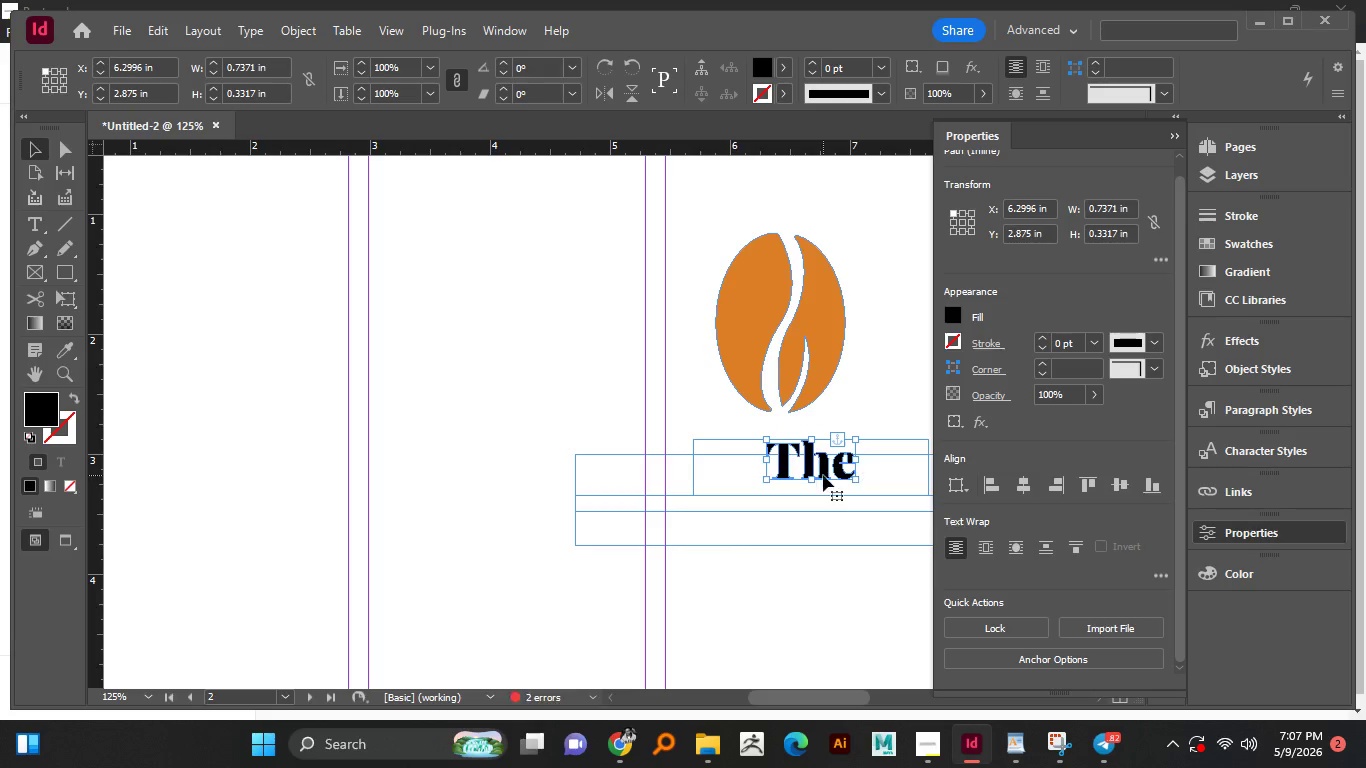 
left_click_drag(start_coordinate=[821, 474], to_coordinate=[803, 474])
 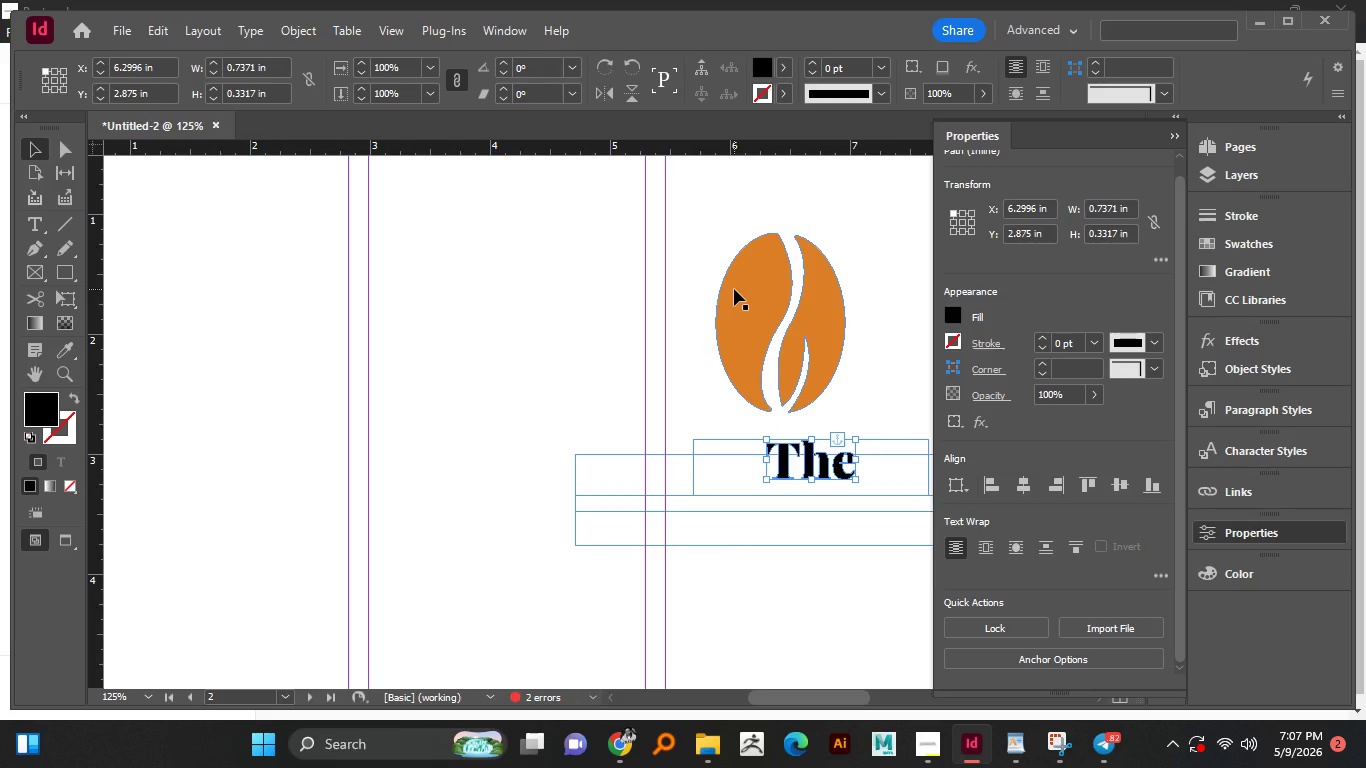 
key(Delete)
 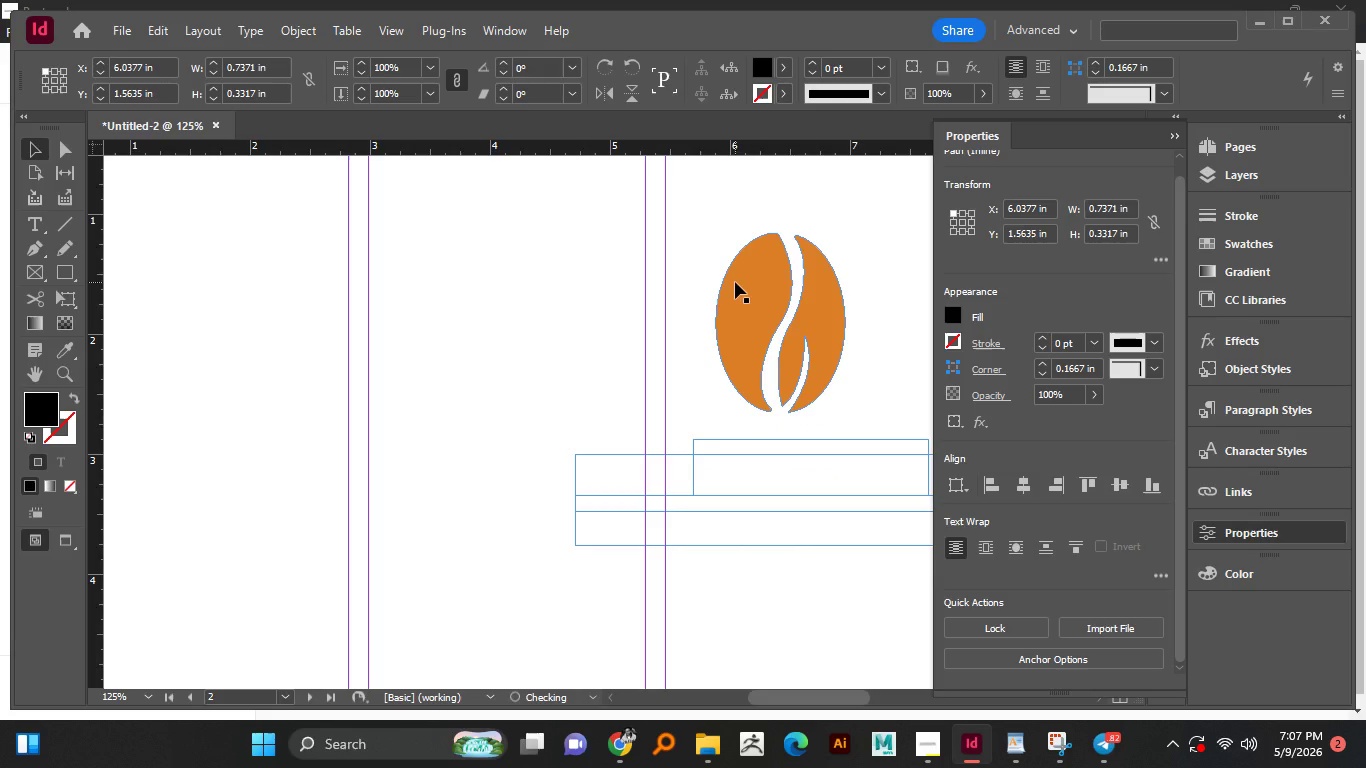 
left_click([736, 282])
 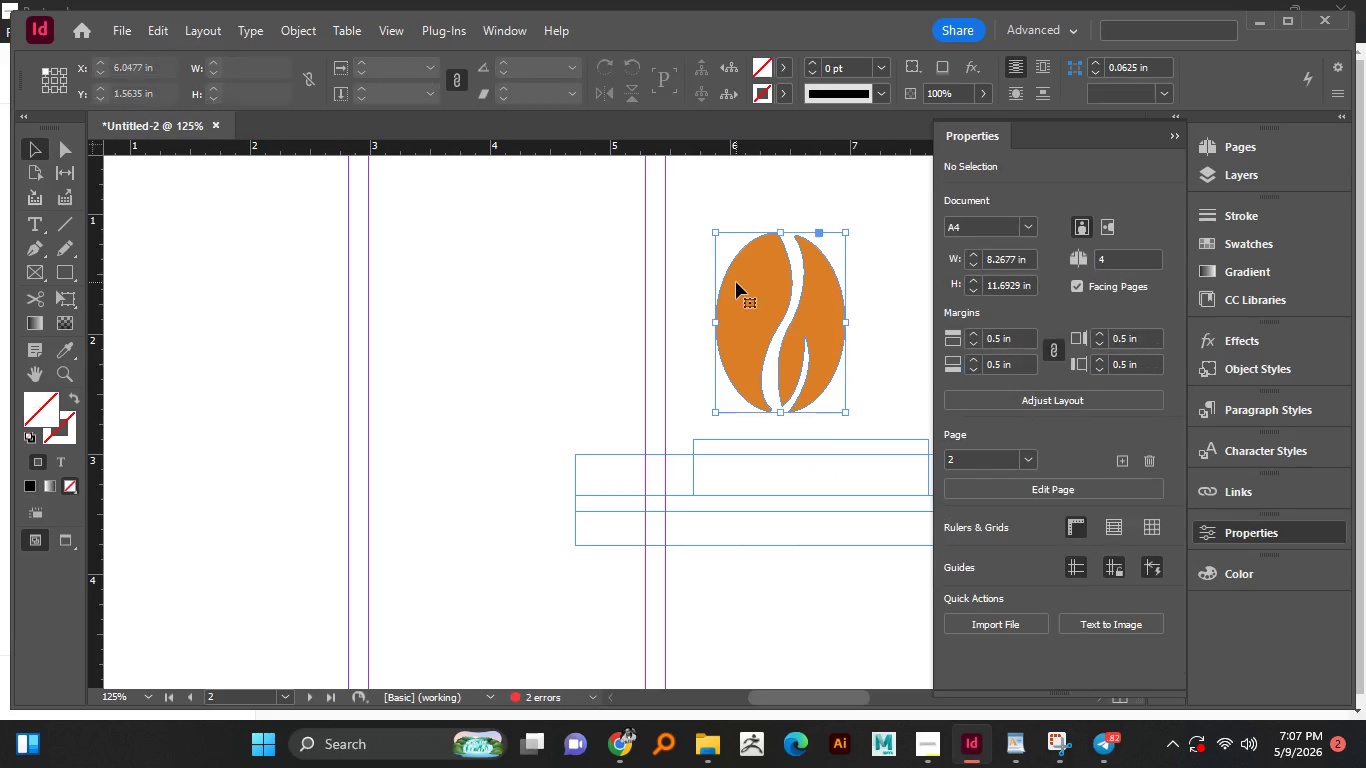 
key(Delete)
 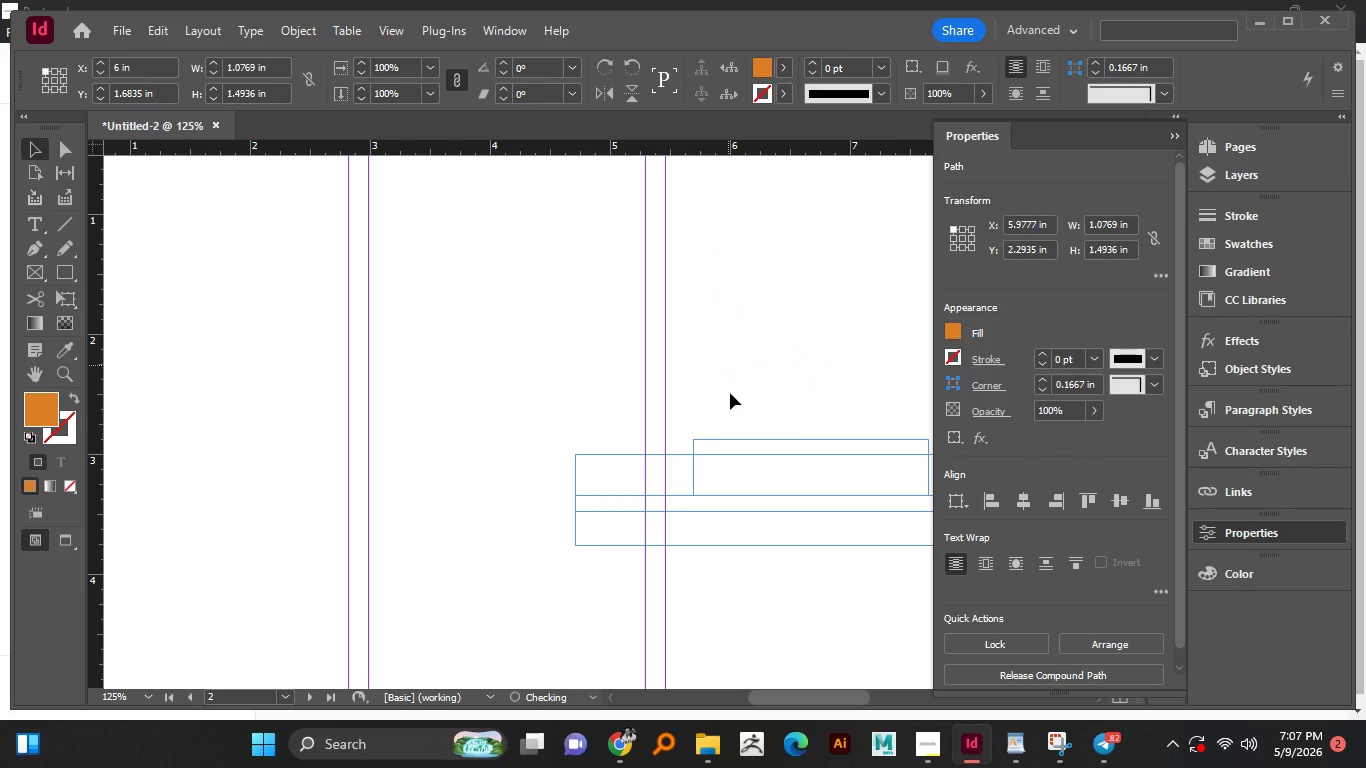 
left_click_drag(start_coordinate=[745, 368], to_coordinate=[799, 537])
 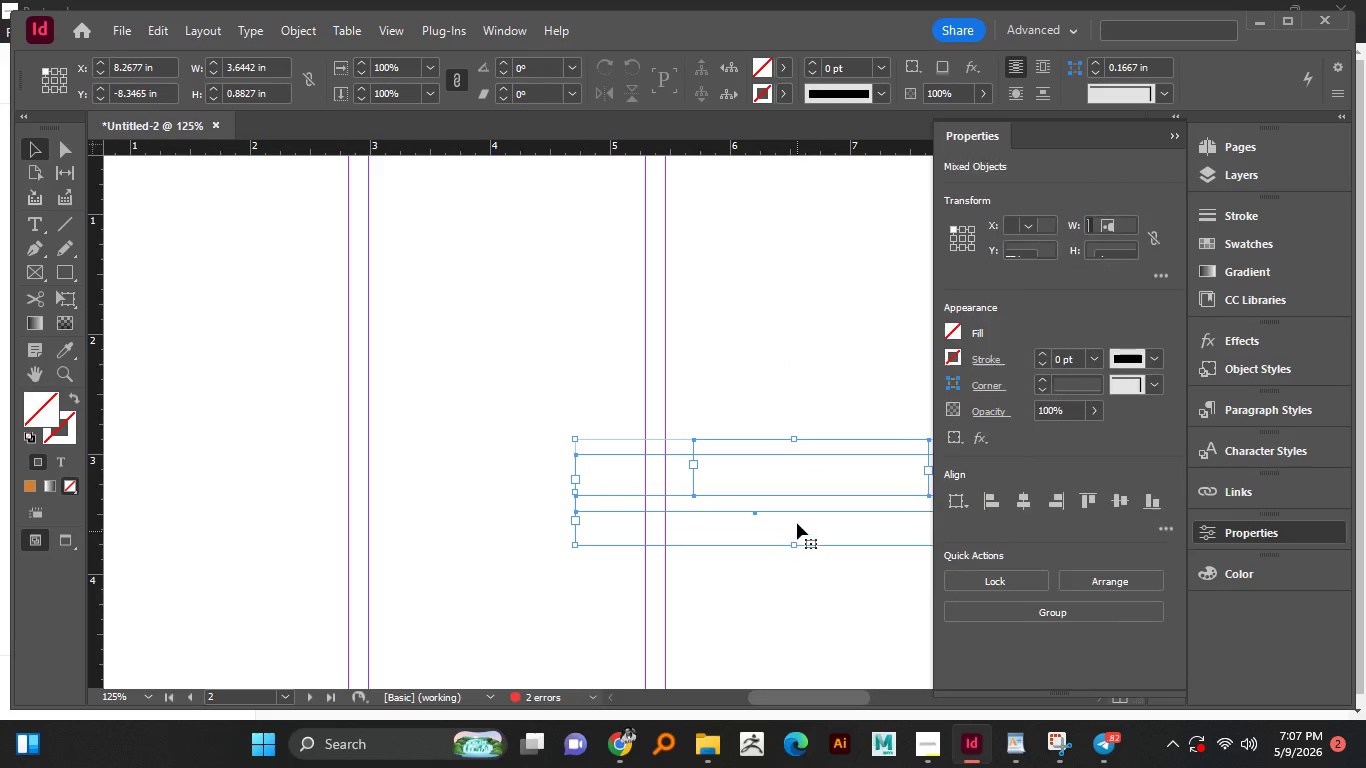 
key(Delete)
 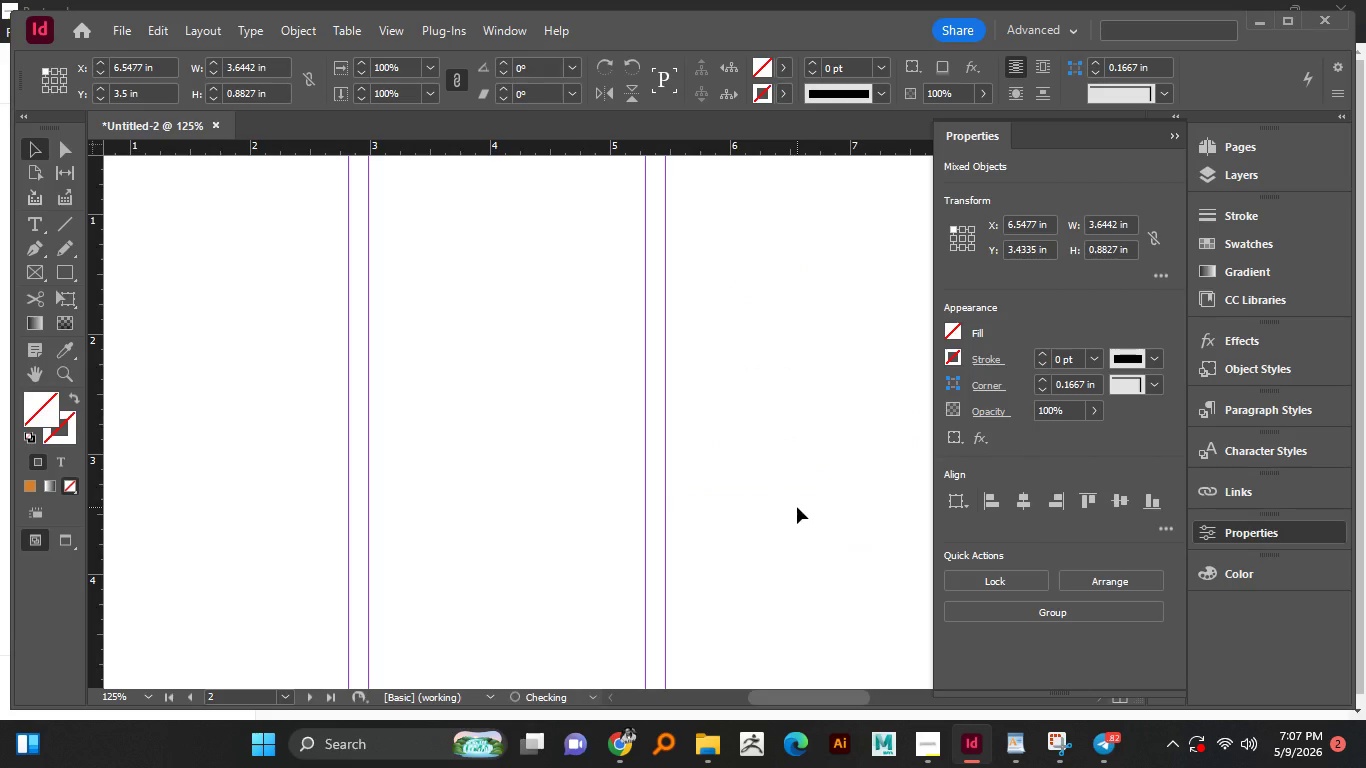 
hold_key(key=AltLeft, duration=0.91)
scroll: coordinate [755, 412], scroll_direction: down, amount: 3.0
 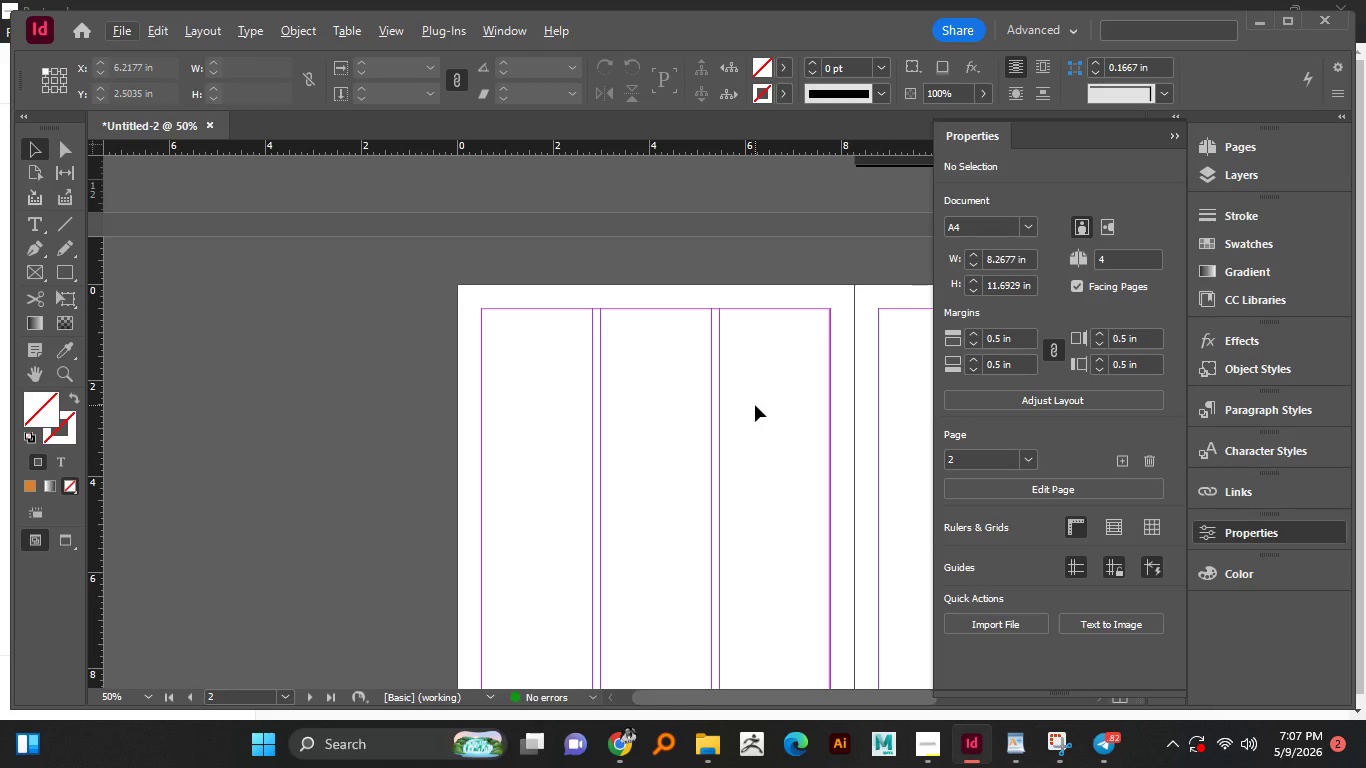 
scroll: coordinate [757, 396], scroll_direction: up, amount: 7.0
 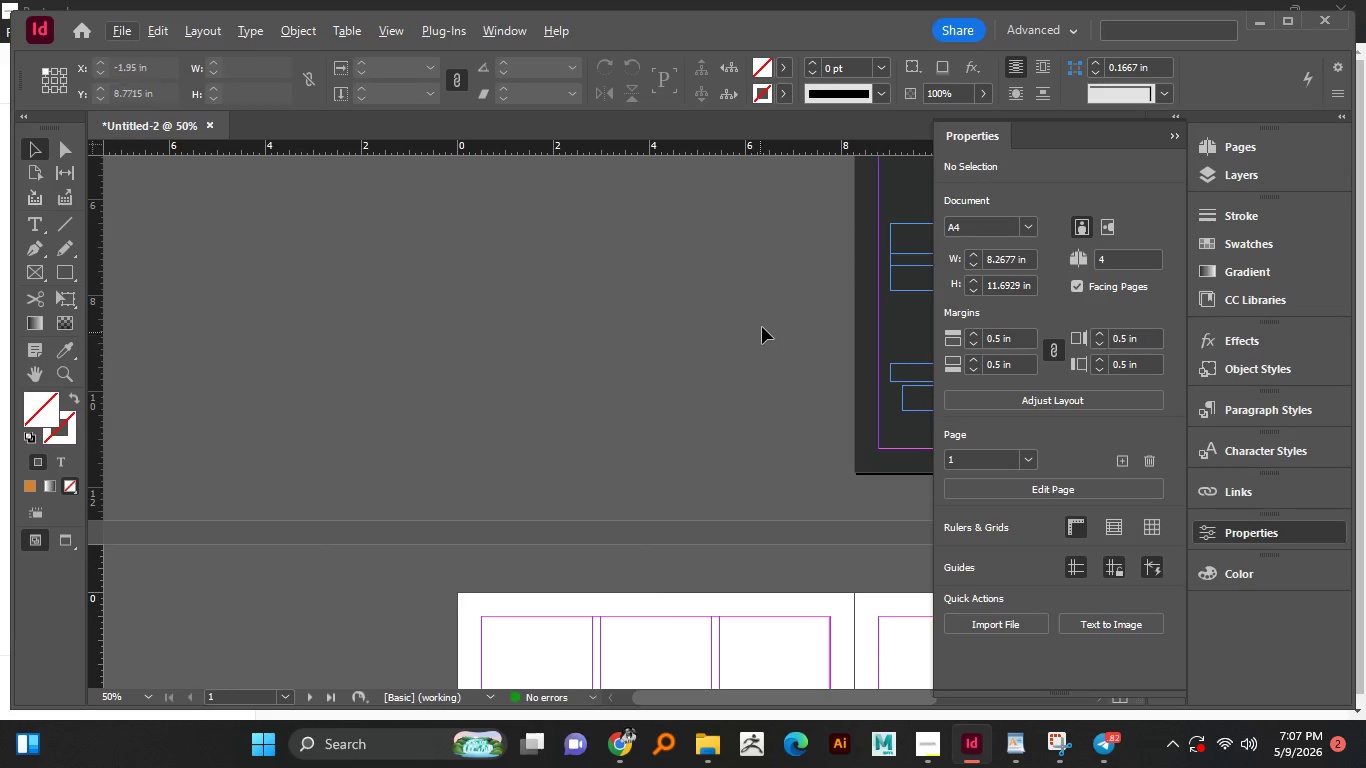 
hold_key(key=Space, duration=1.33)
 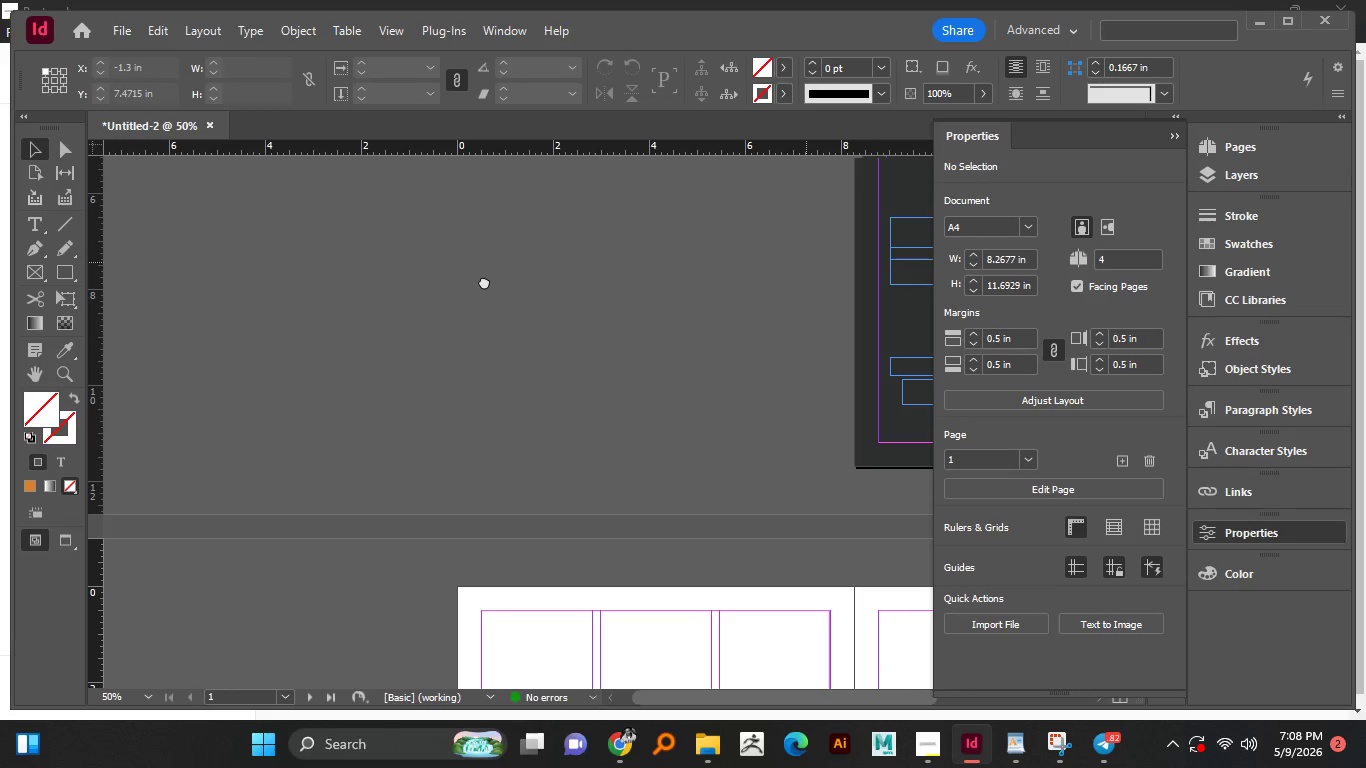 
left_click_drag(start_coordinate=[736, 326], to_coordinate=[682, 316])
 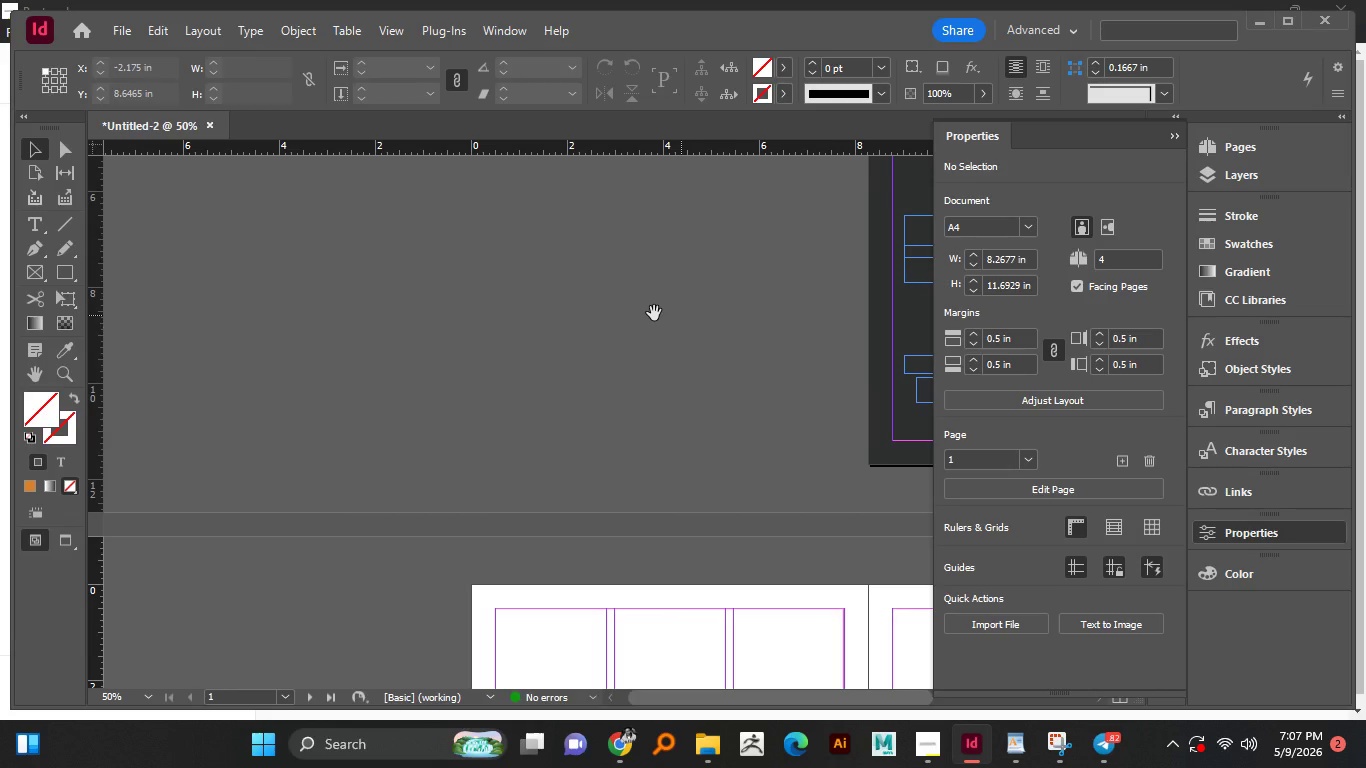 
hold_key(key=Space, duration=0.52)
 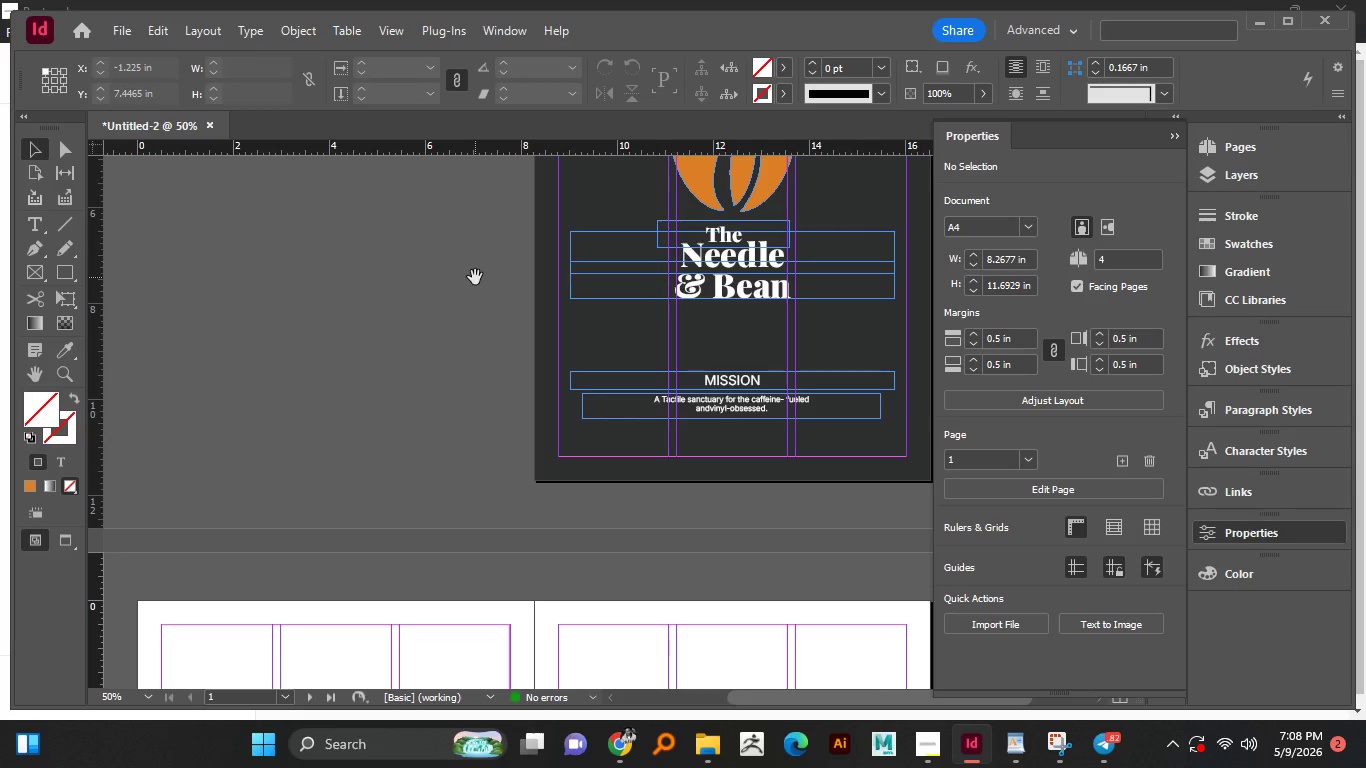 
left_click_drag(start_coordinate=[806, 262], to_coordinate=[473, 279])
 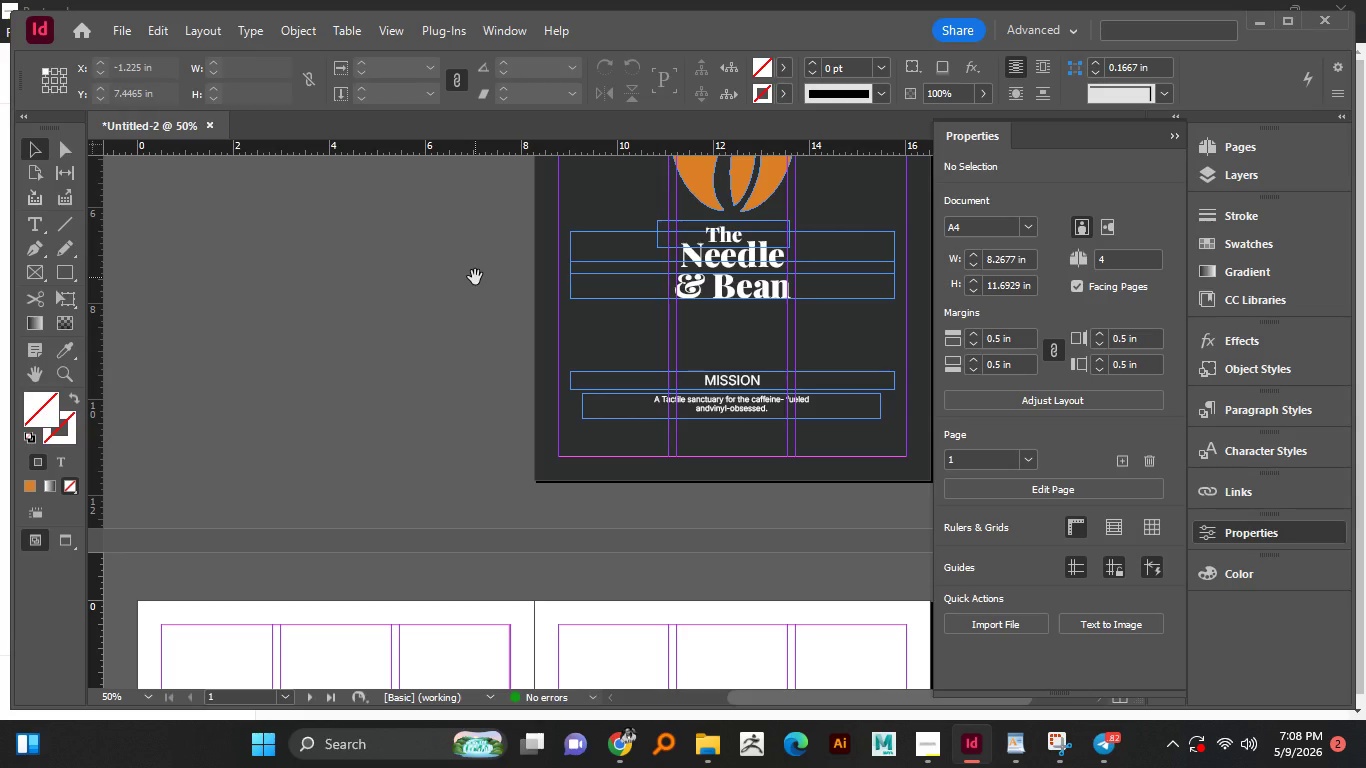 
hold_key(key=Space, duration=0.42)
 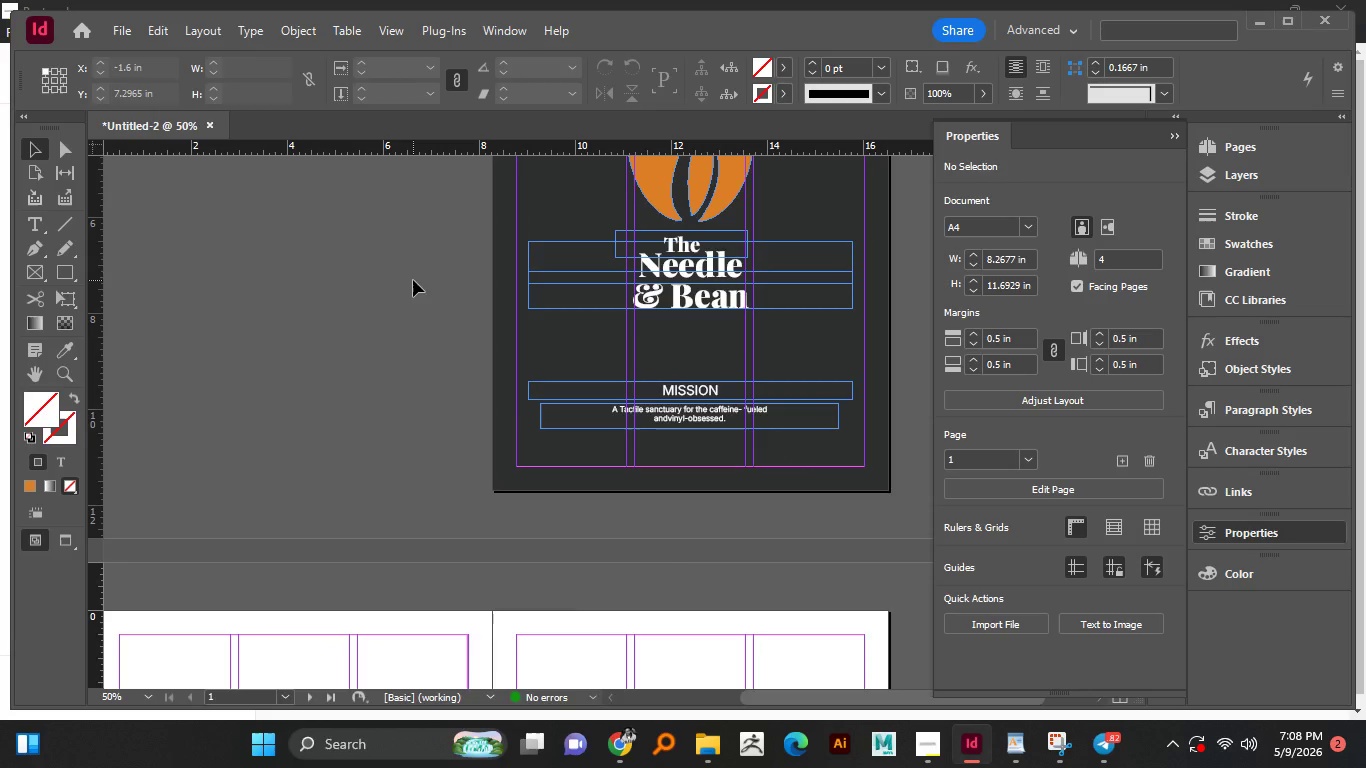 
left_click_drag(start_coordinate=[460, 272], to_coordinate=[419, 283])
 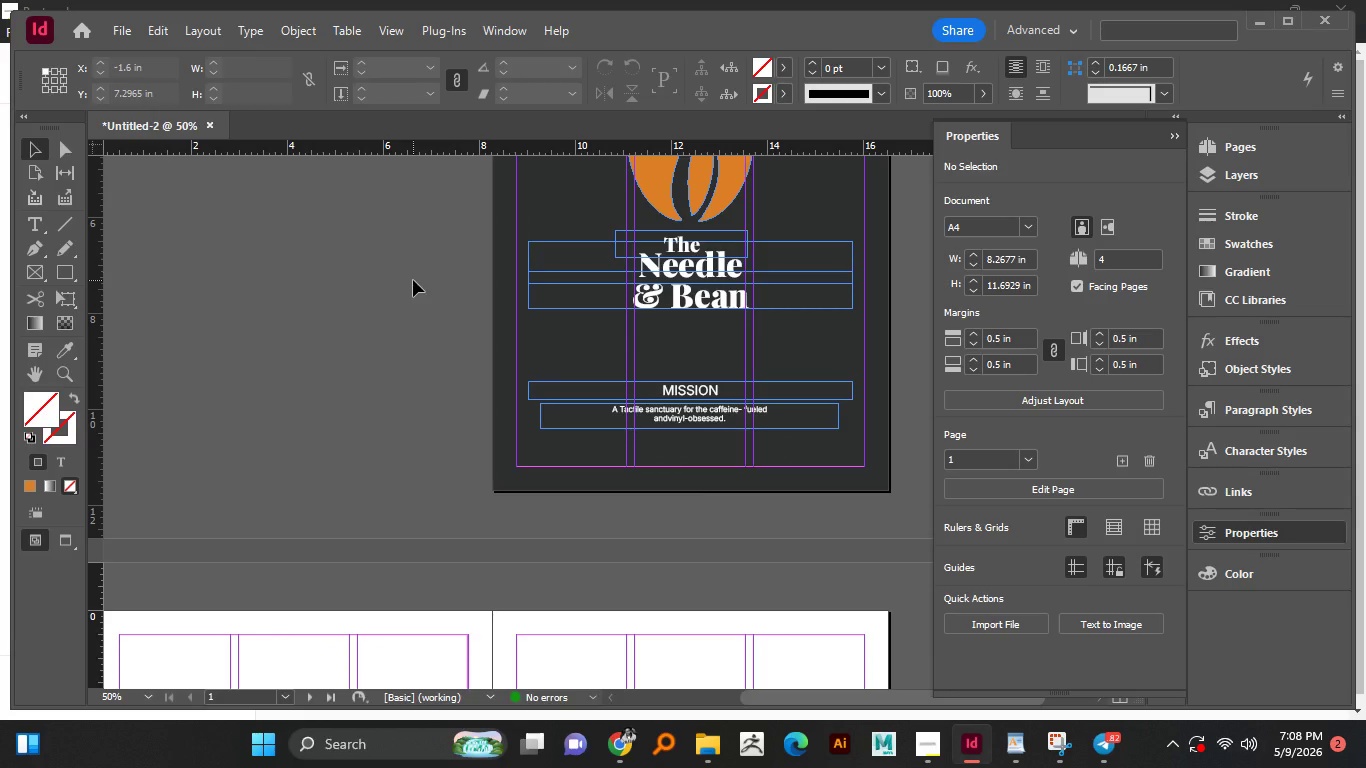 
scroll: coordinate [411, 270], scroll_direction: up, amount: 4.0
 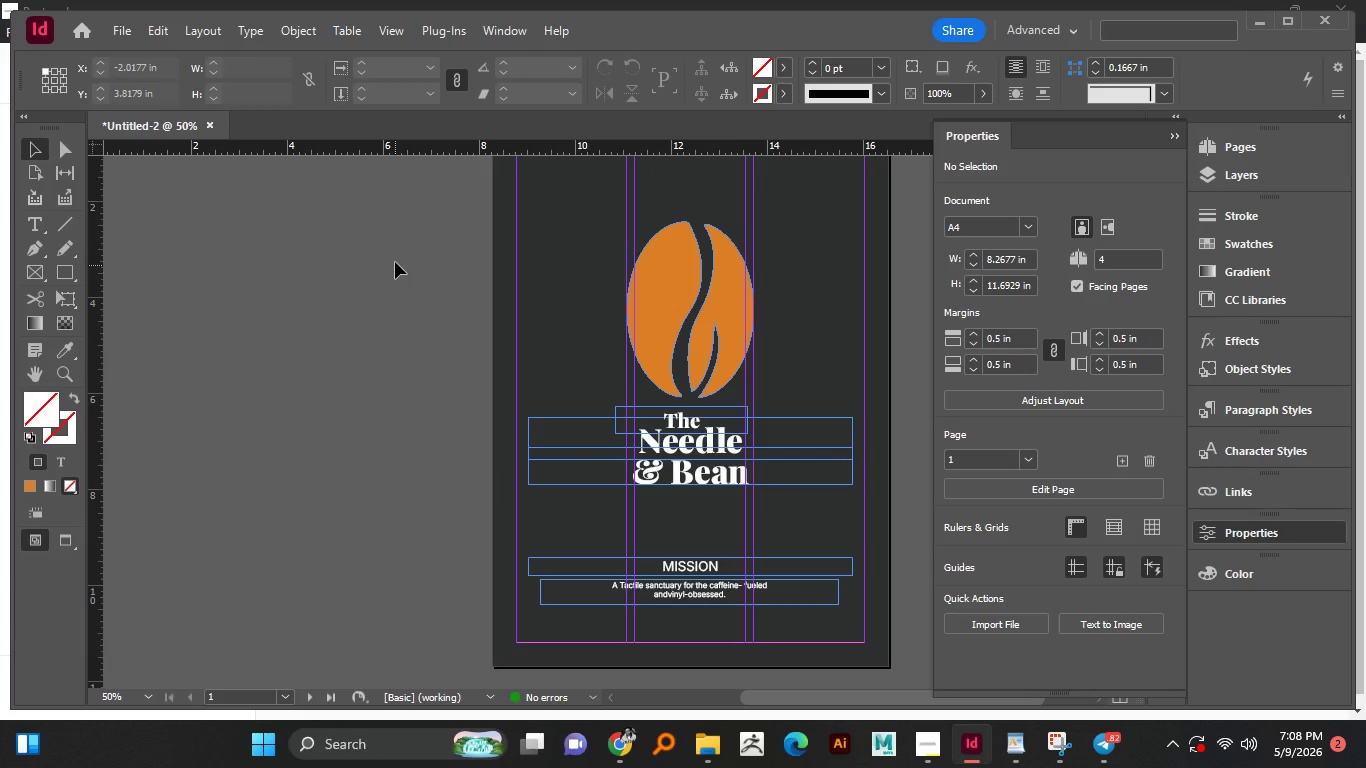 
hold_key(key=AltLeft, duration=1.52)
left_click_drag(start_coordinate=[420, 356], to_coordinate=[388, 364])
 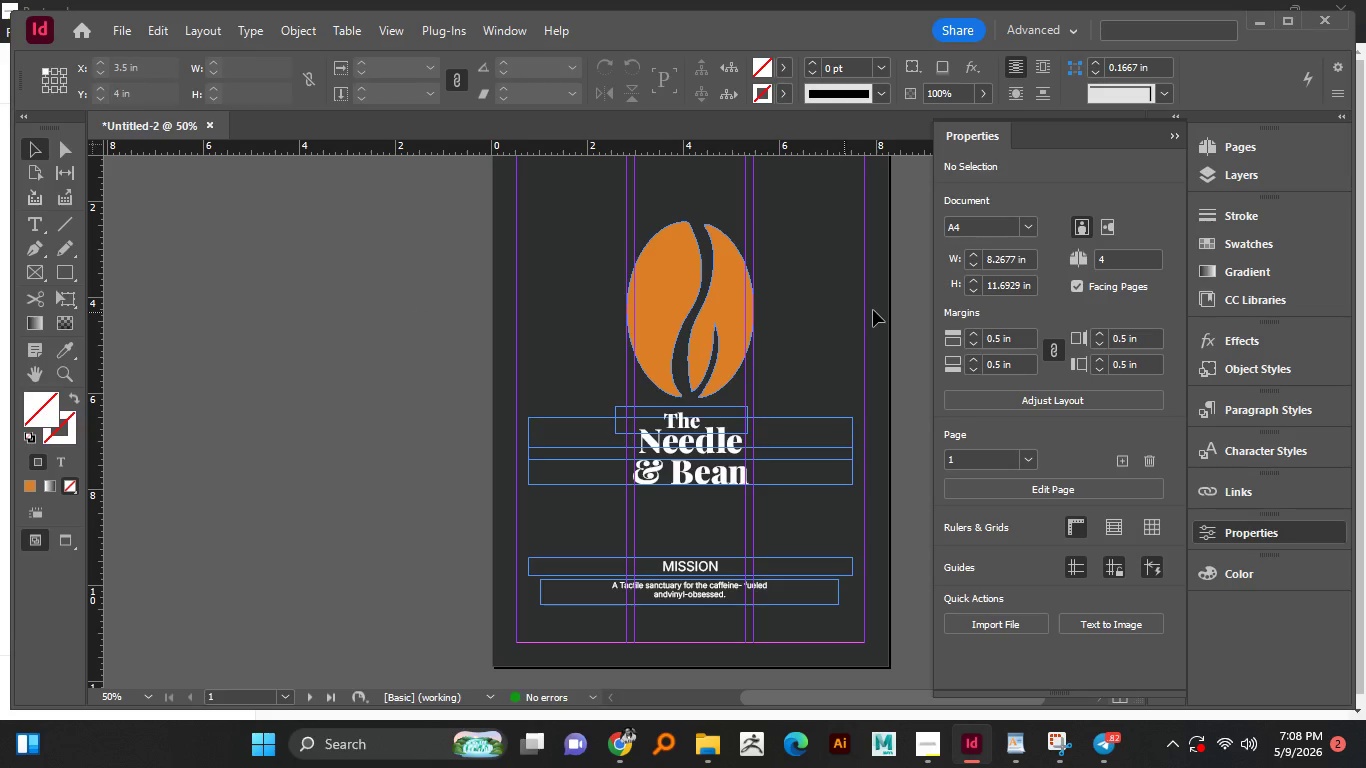 
wait(6.95)
 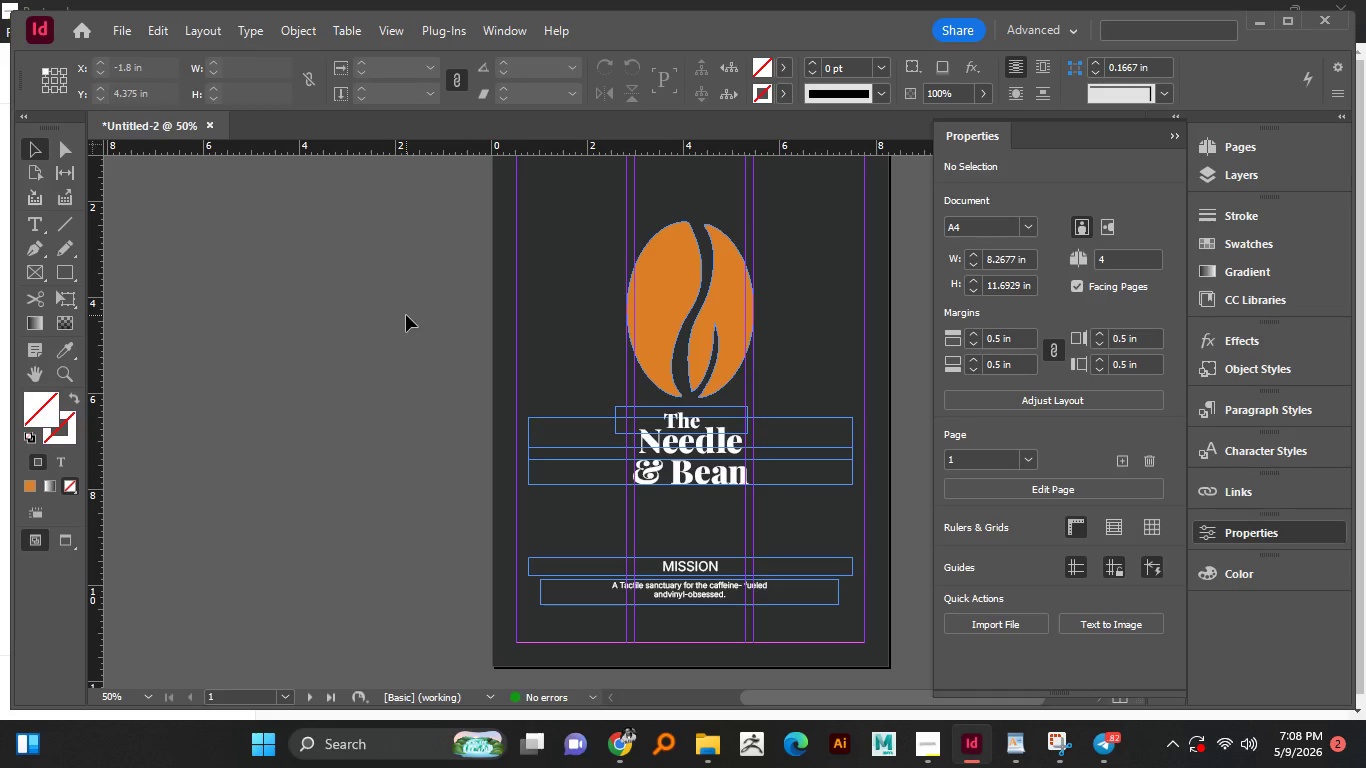 
left_click([675, 429])
 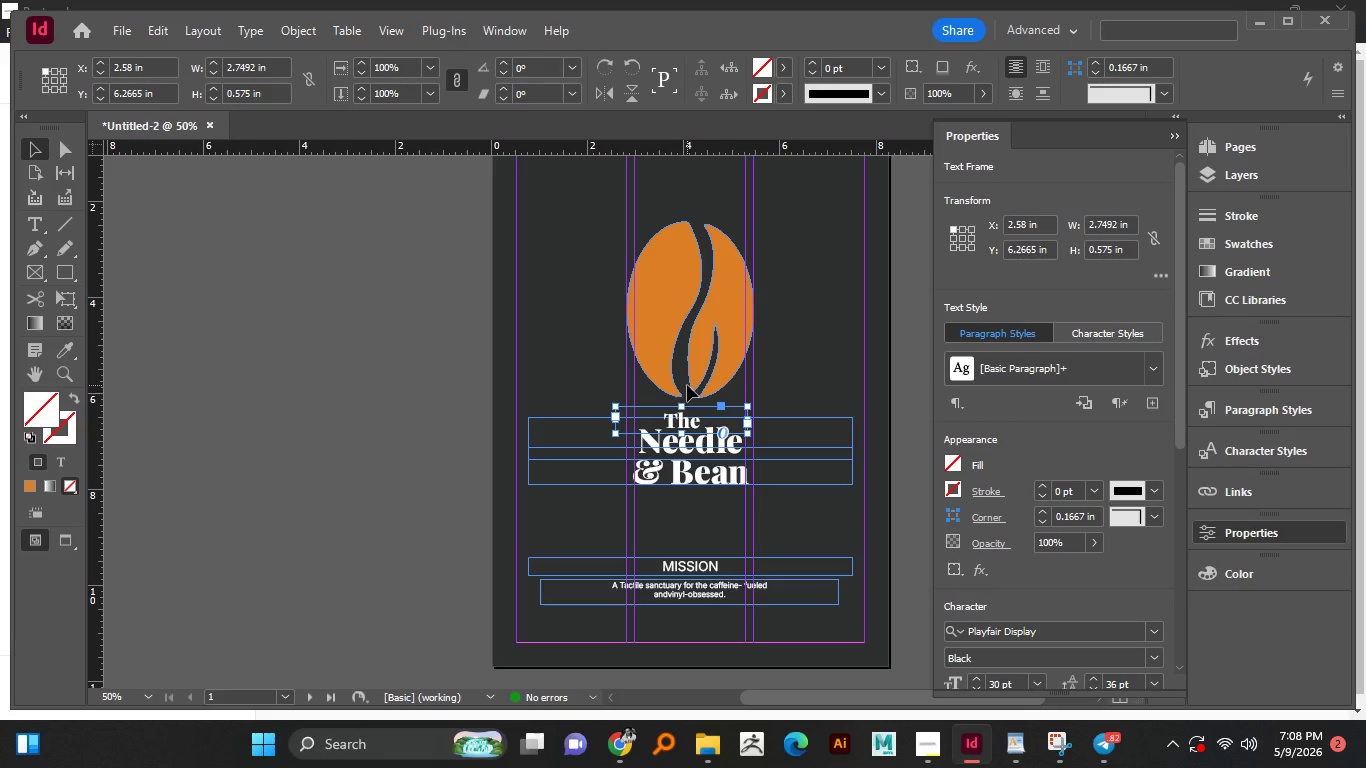 
left_click([701, 322])
 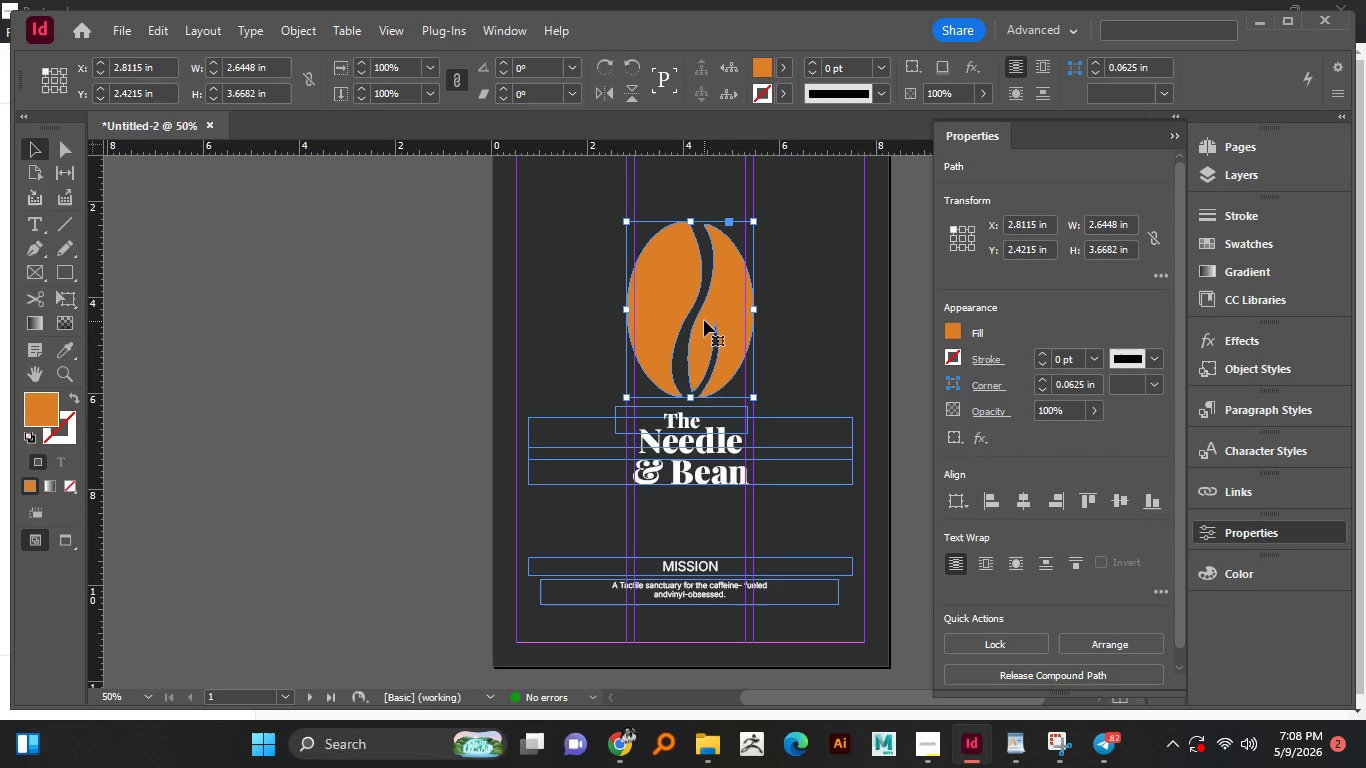 
key(Control+C)
 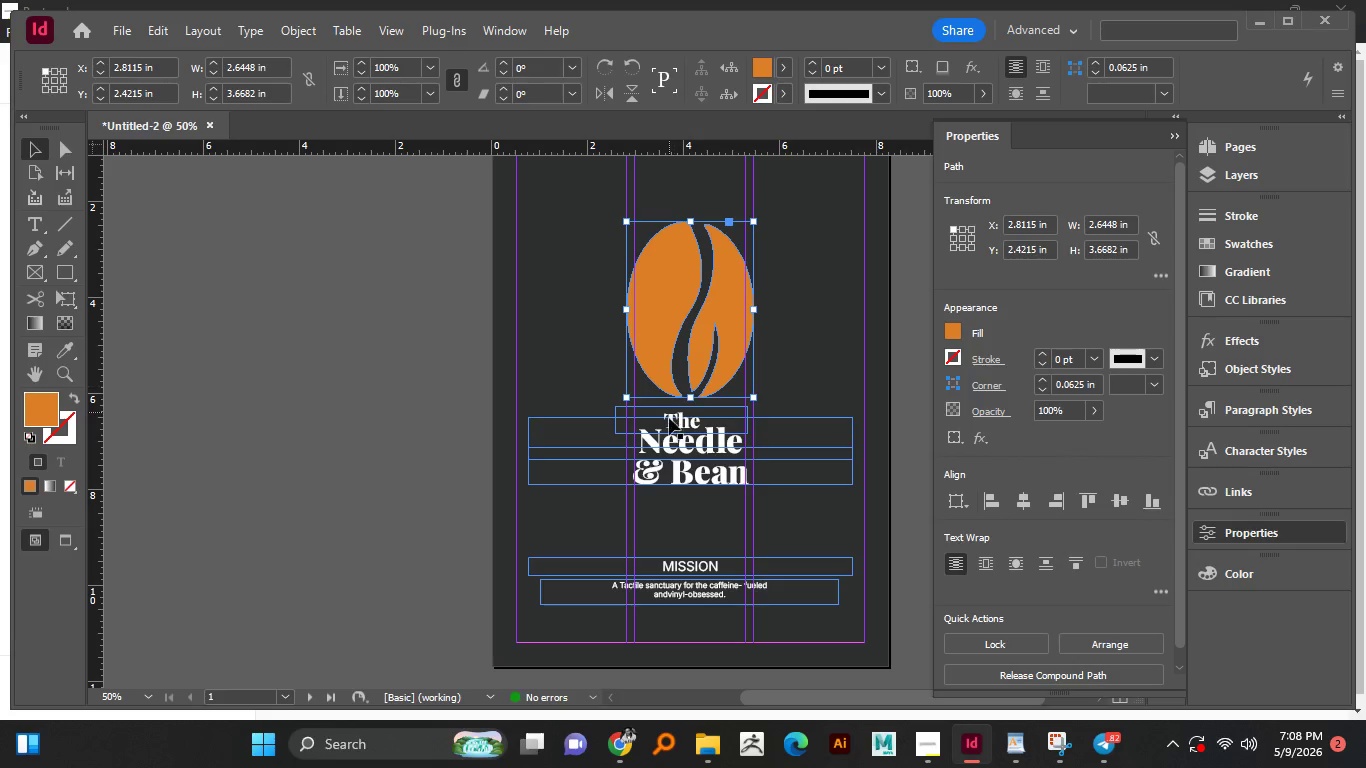 
hold_key(key=ShiftLeft, duration=1.52)
left_click([691, 420])
 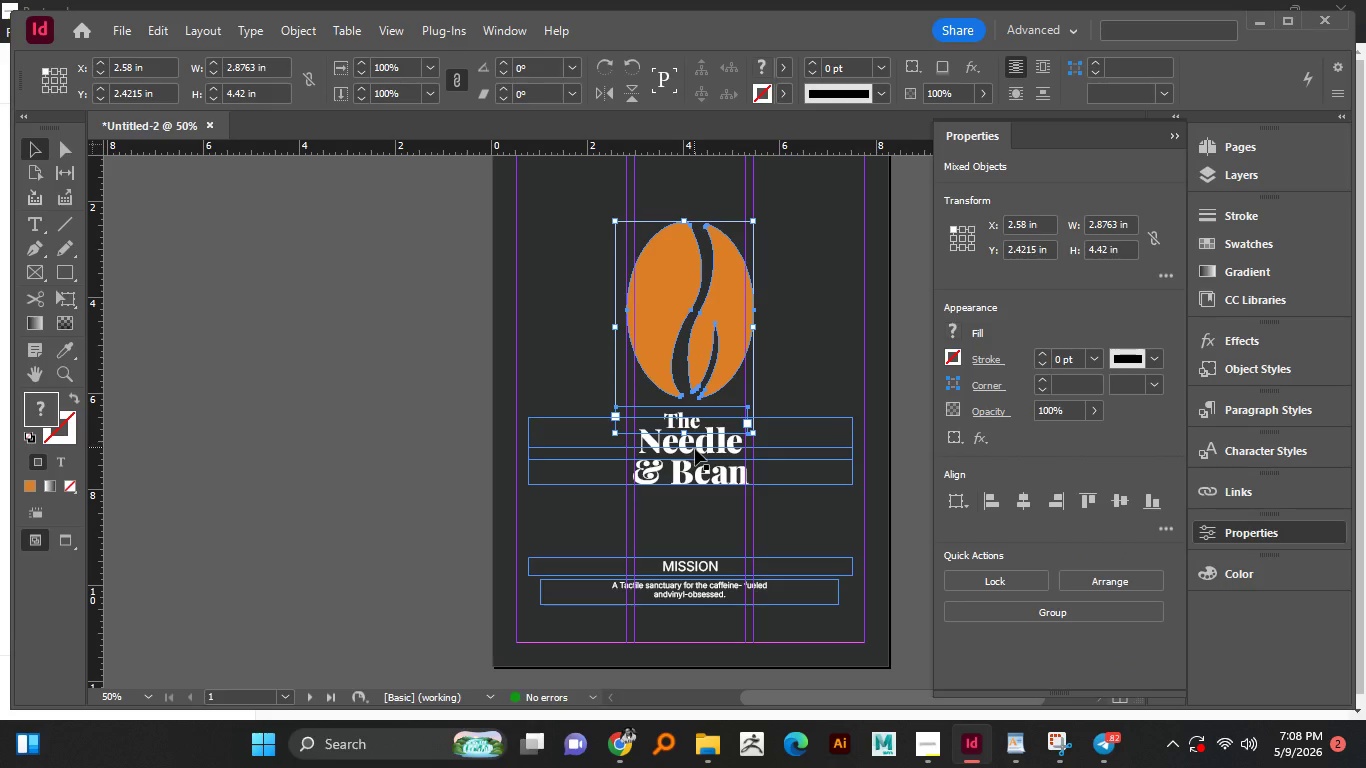 
left_click([695, 449])
 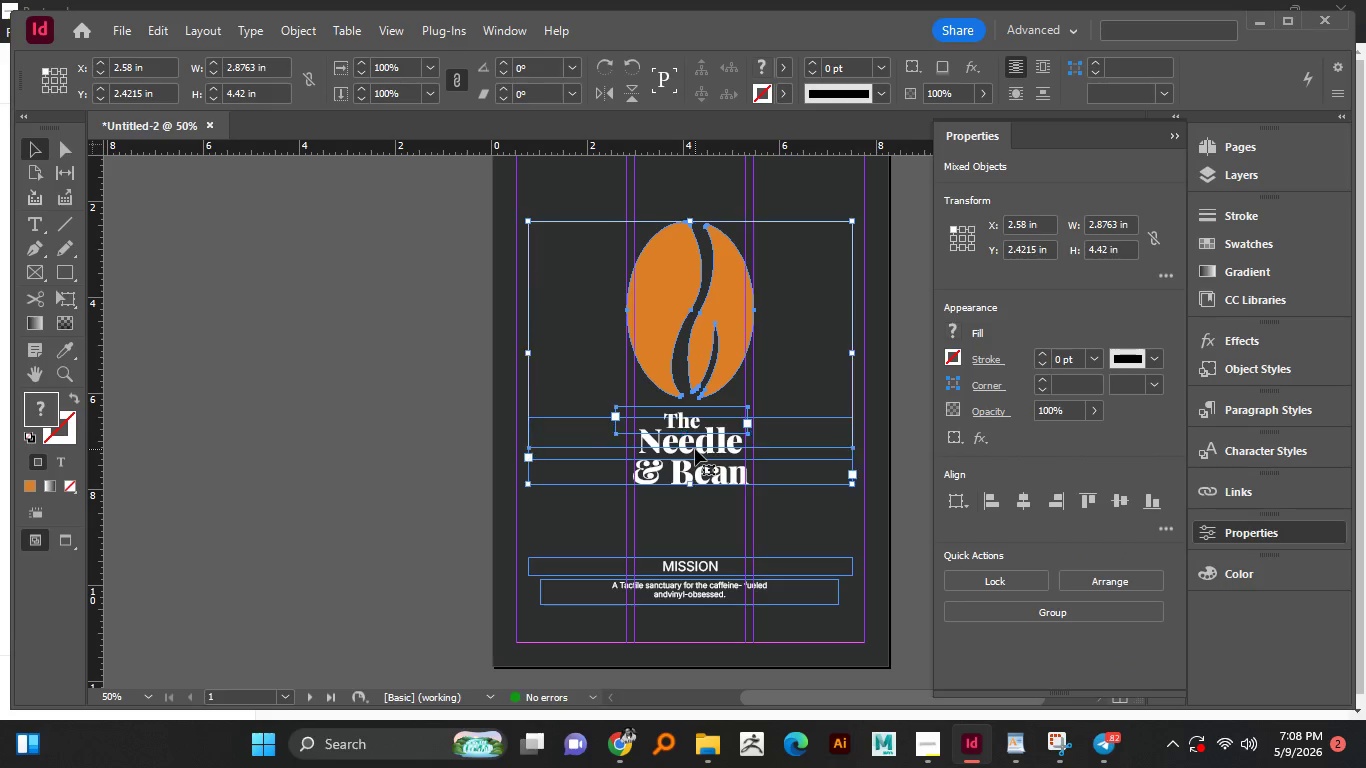 
hold_key(key=ShiftLeft, duration=1.51)
left_click([679, 471])
 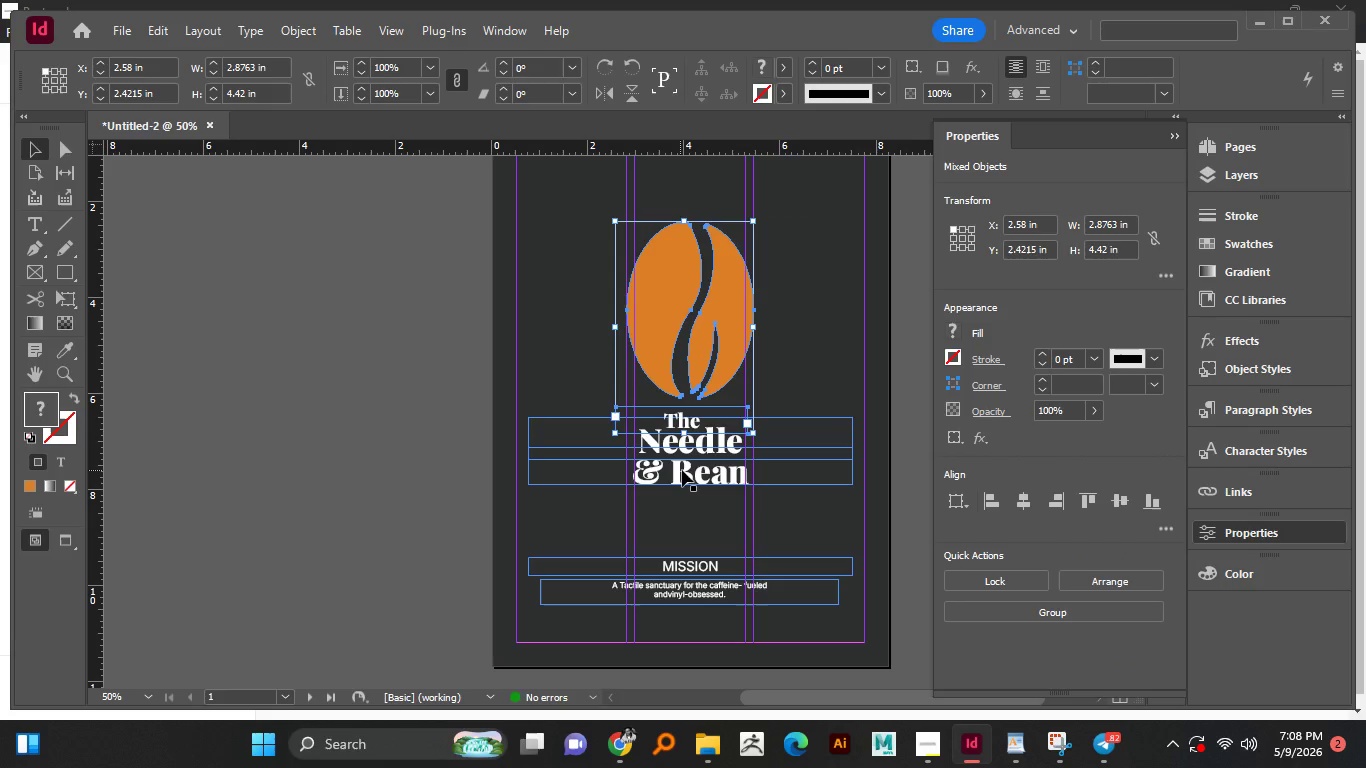 
hold_key(key=ShiftLeft, duration=1.5)
left_click([682, 470])
 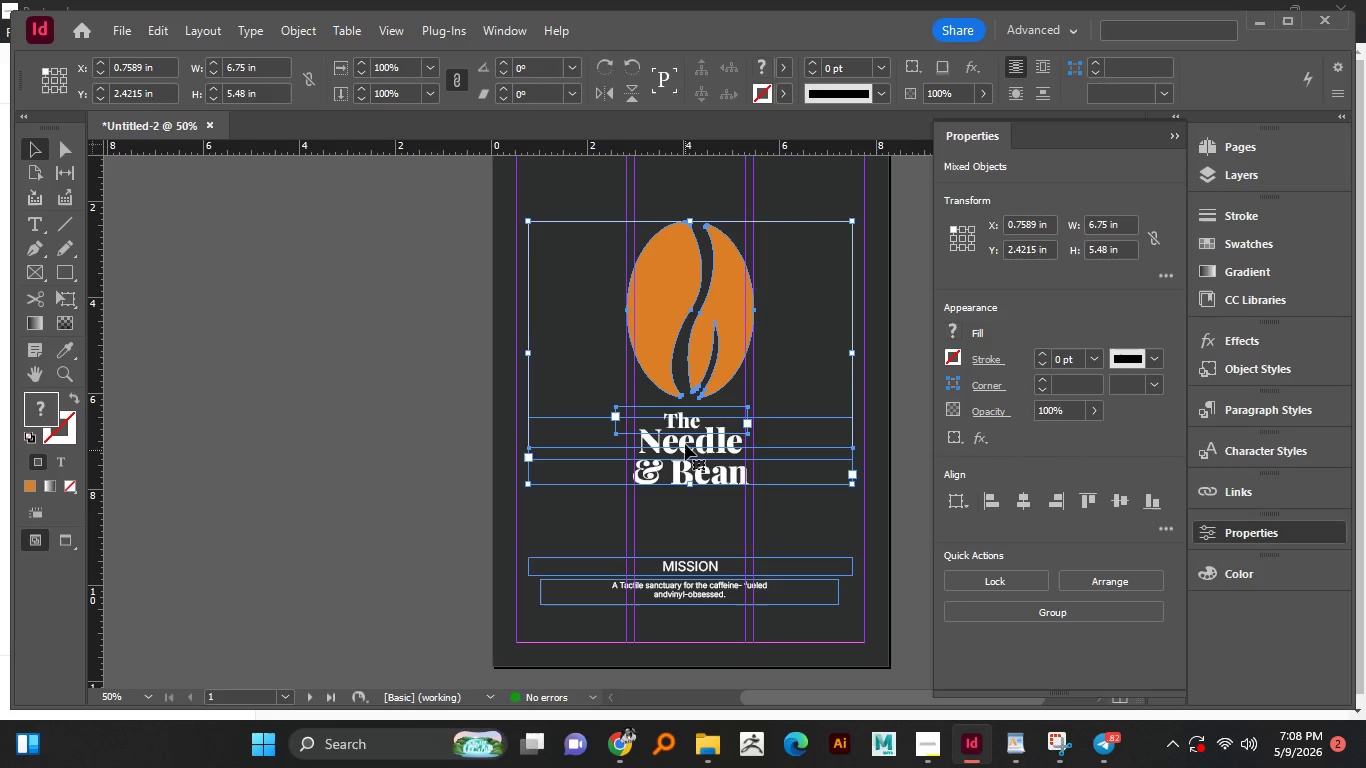 
left_click([685, 443])
 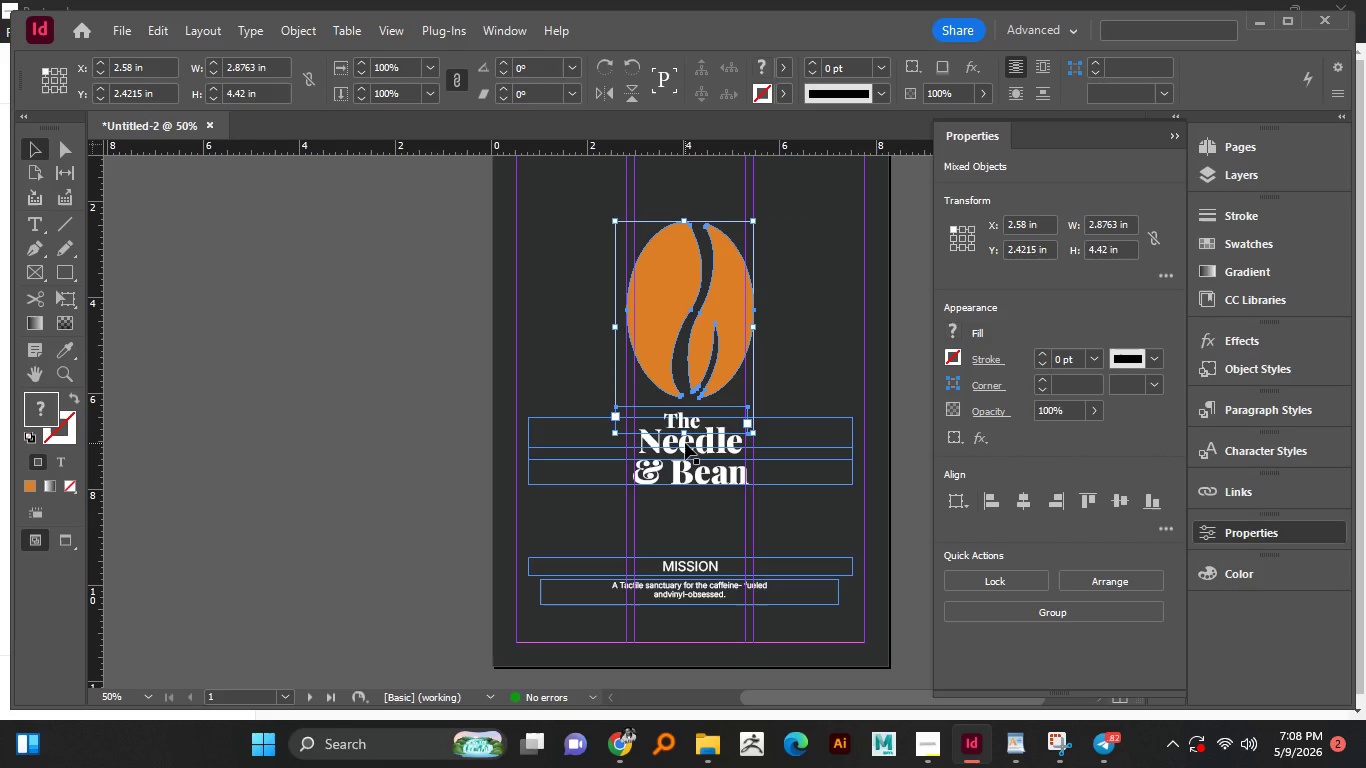 
hold_key(key=ShiftLeft, duration=0.39)
 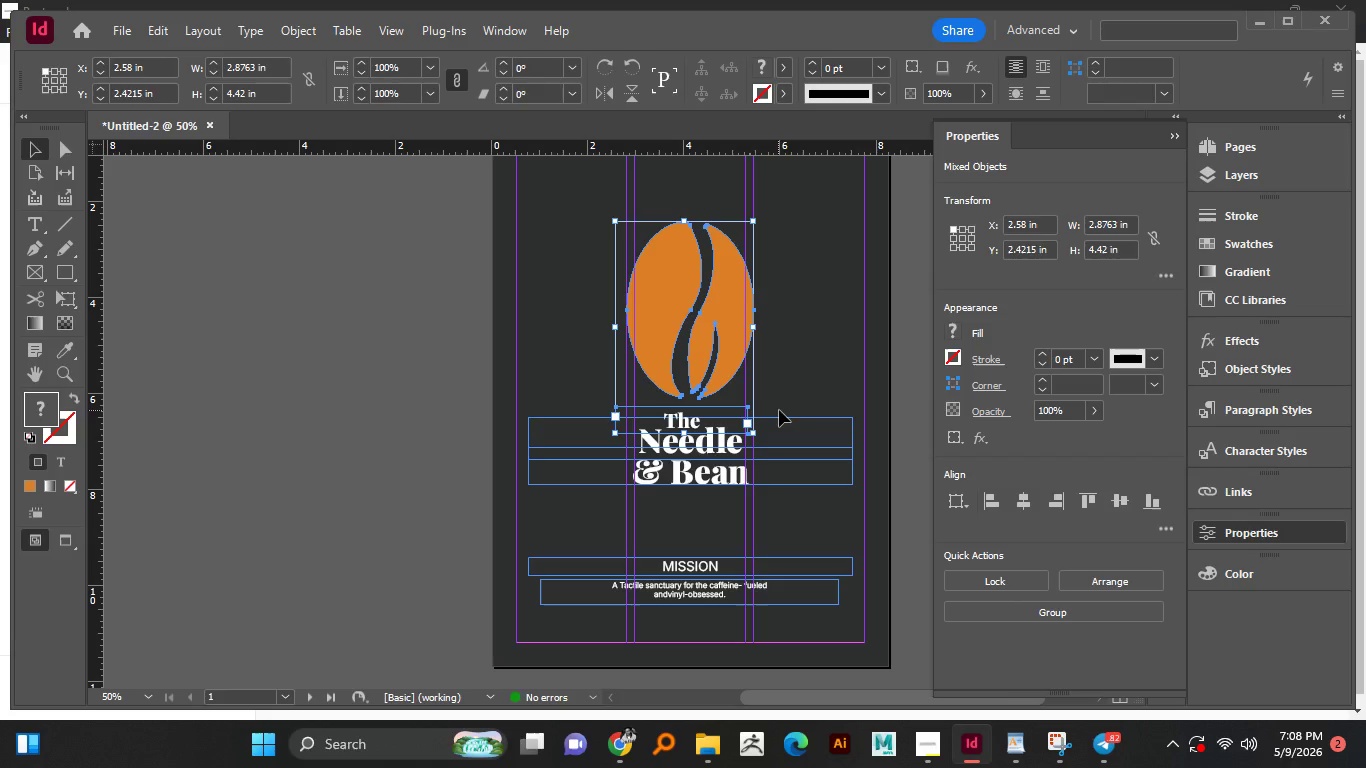 
left_click([780, 410])
 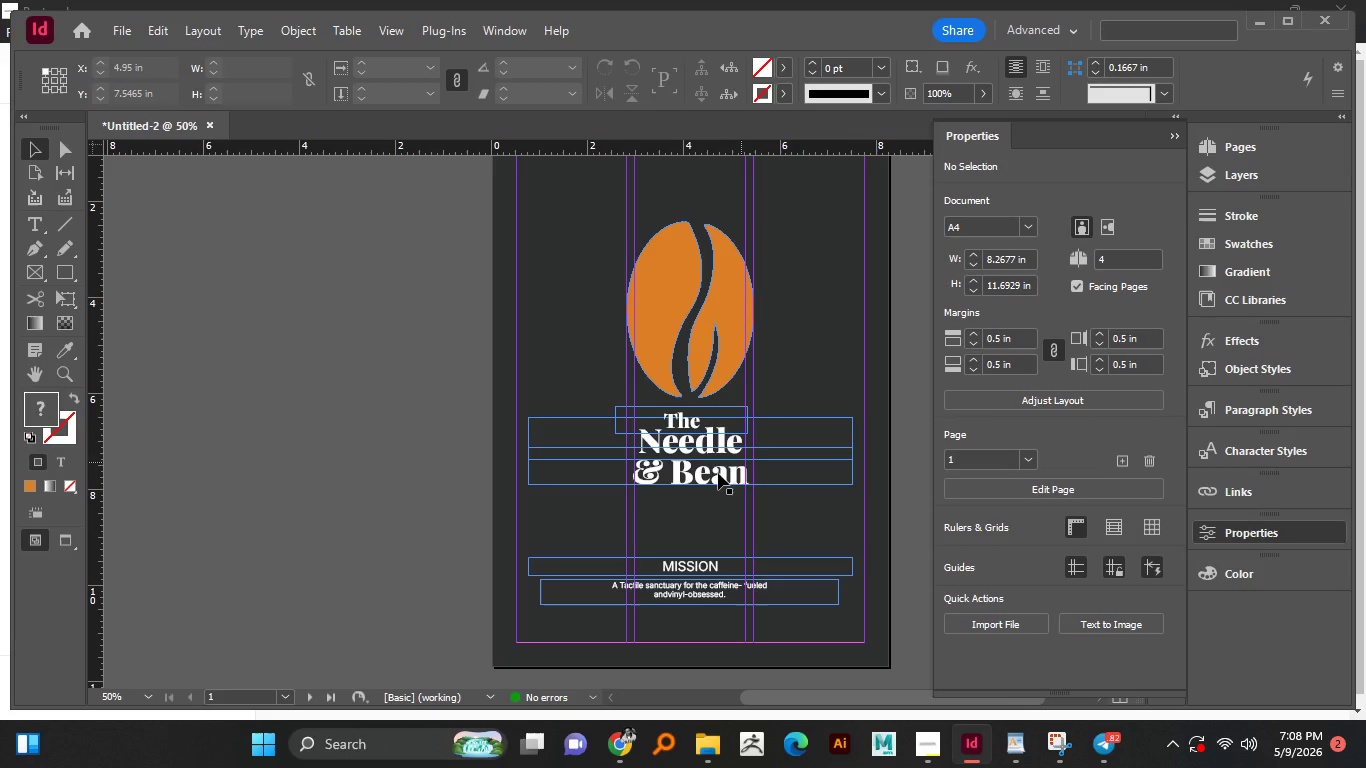 
left_click([718, 473])
 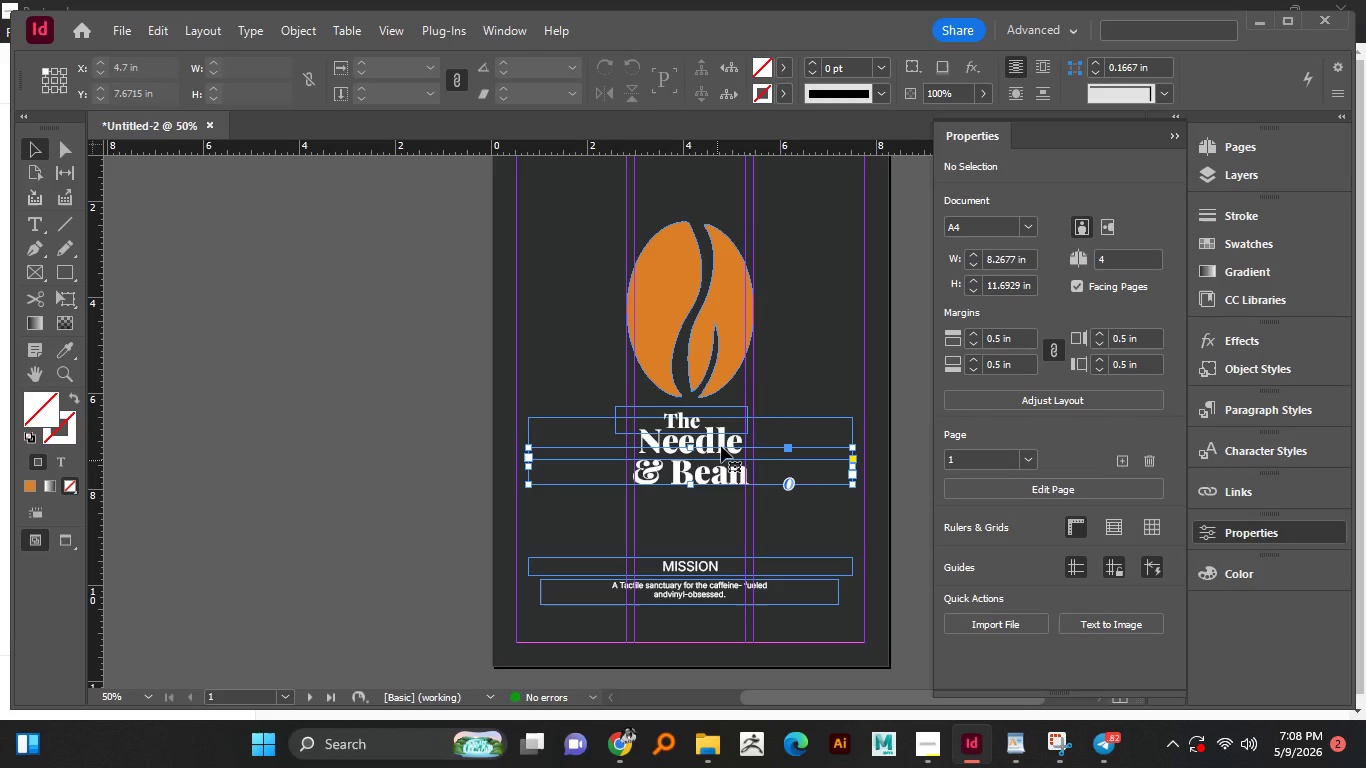 
hold_key(key=ShiftLeft, duration=1.52)
left_click([721, 438])
 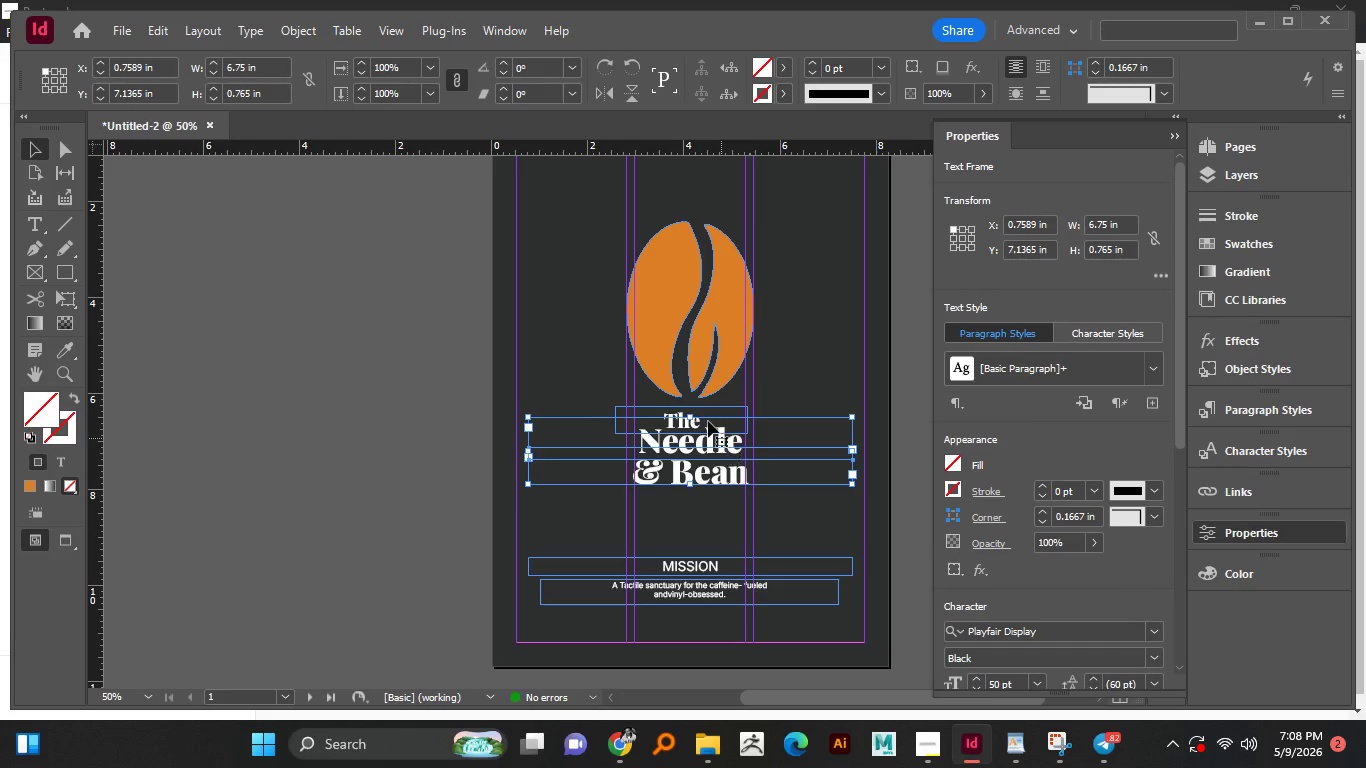 
hold_key(key=ShiftLeft, duration=1.5)
 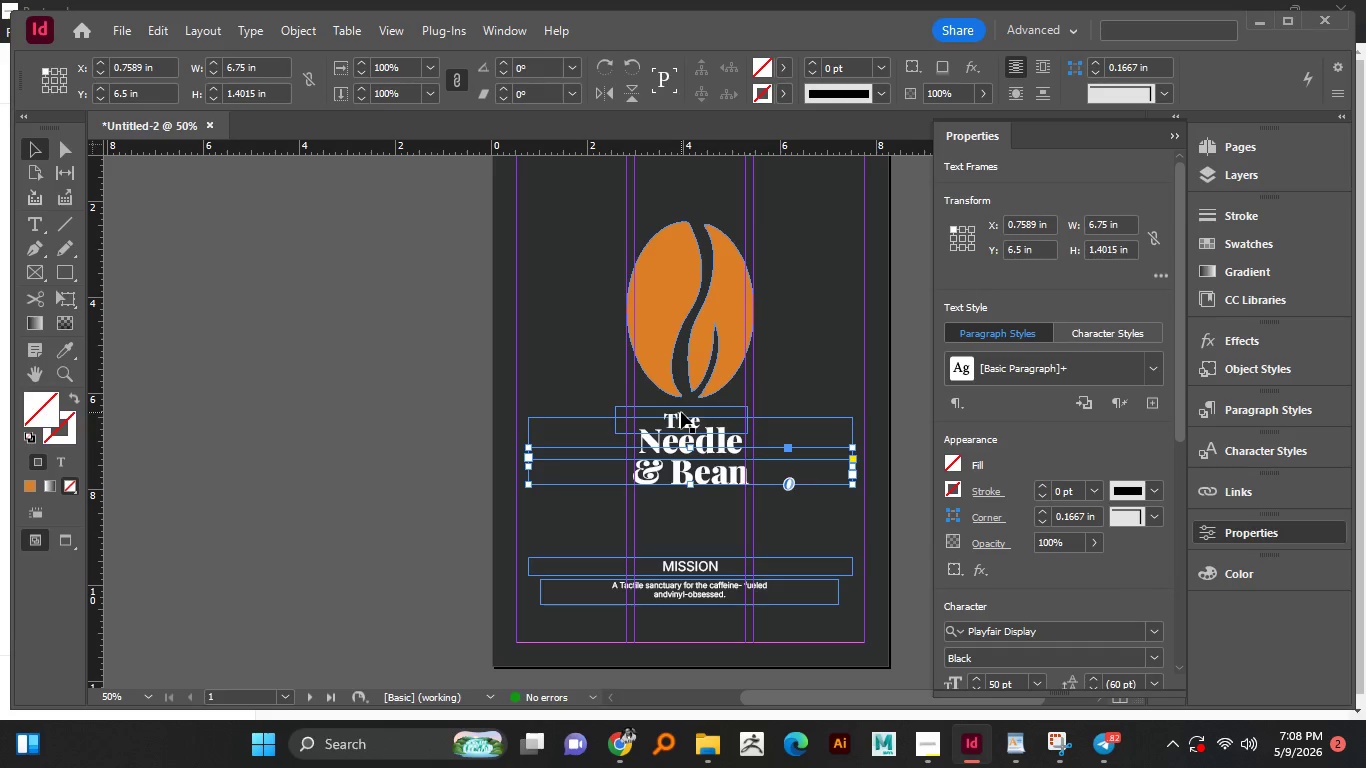 
hold_key(key=ShiftLeft, duration=1.5)
left_click([681, 412])
 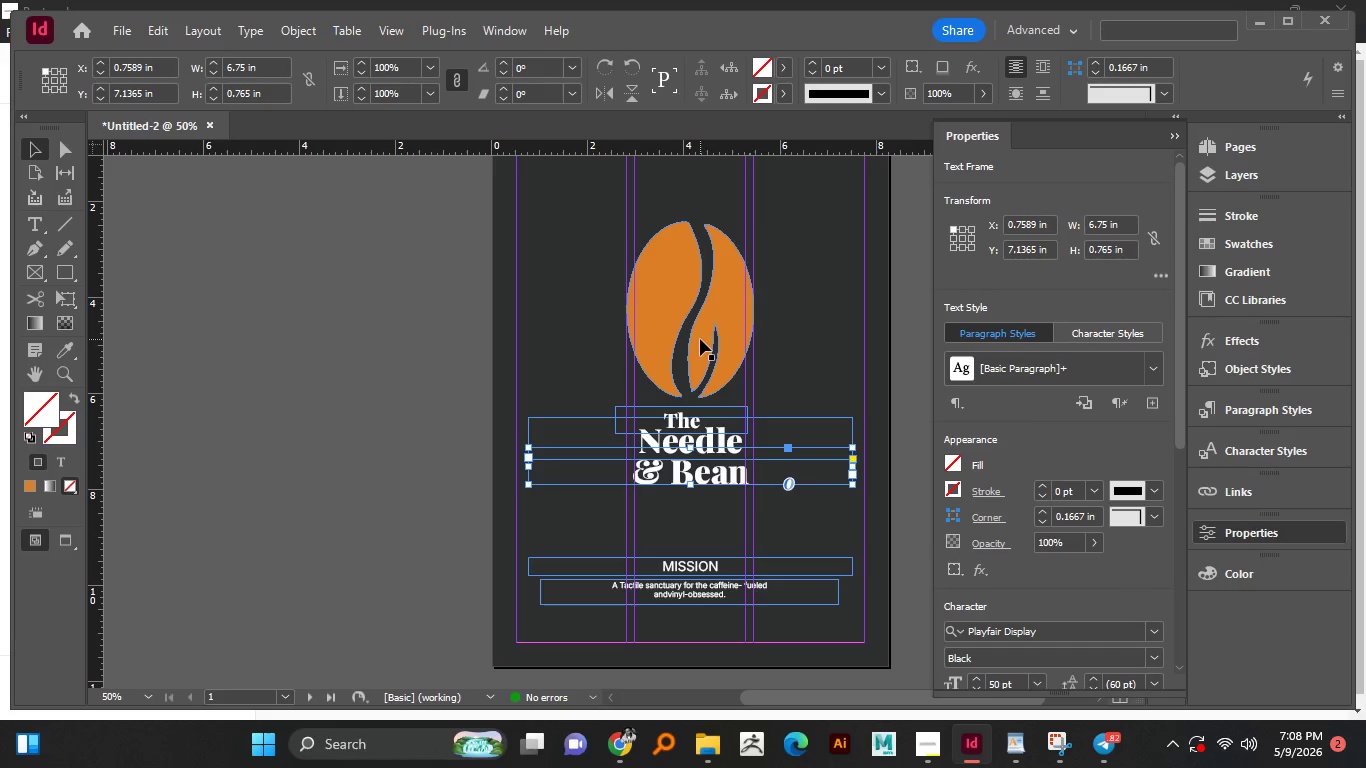 
left_click([700, 339])
 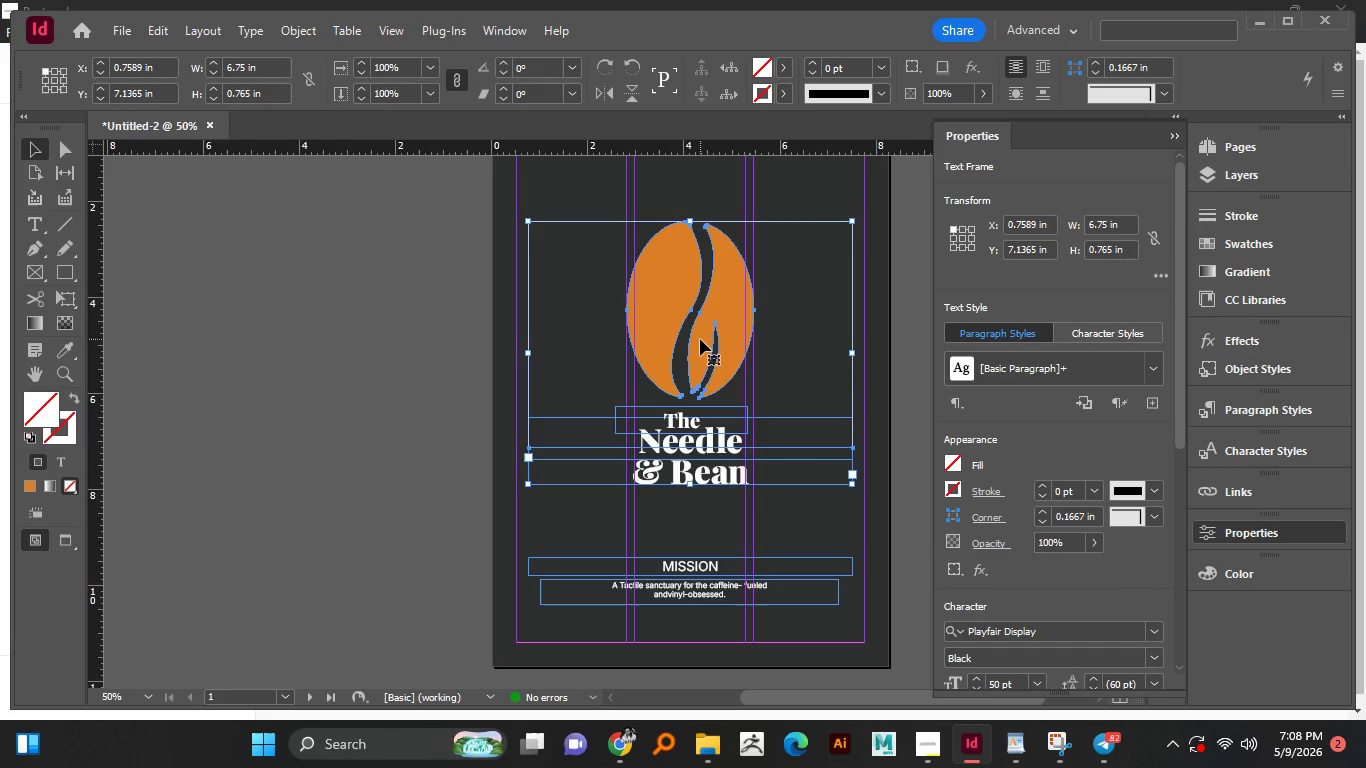 
hold_key(key=ShiftLeft, duration=0.58)
 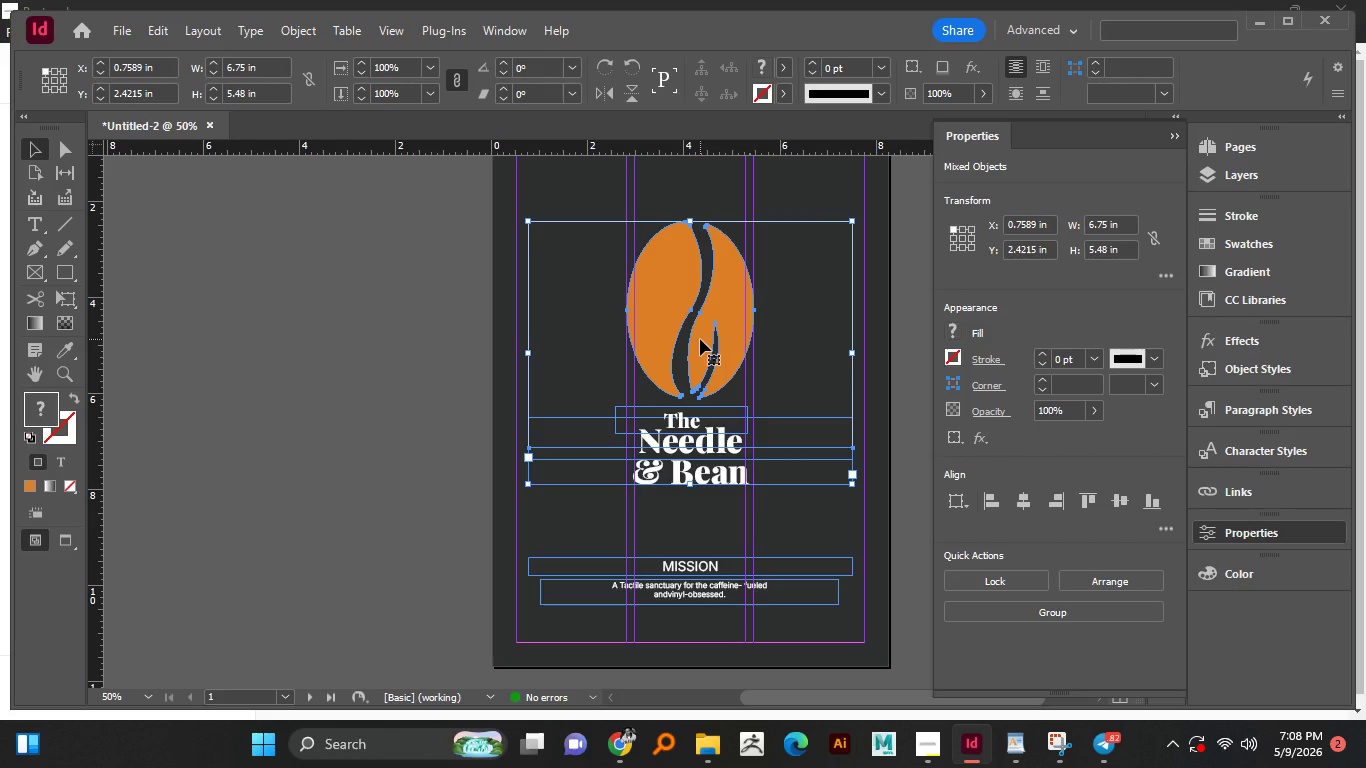 
key(Control+C)
 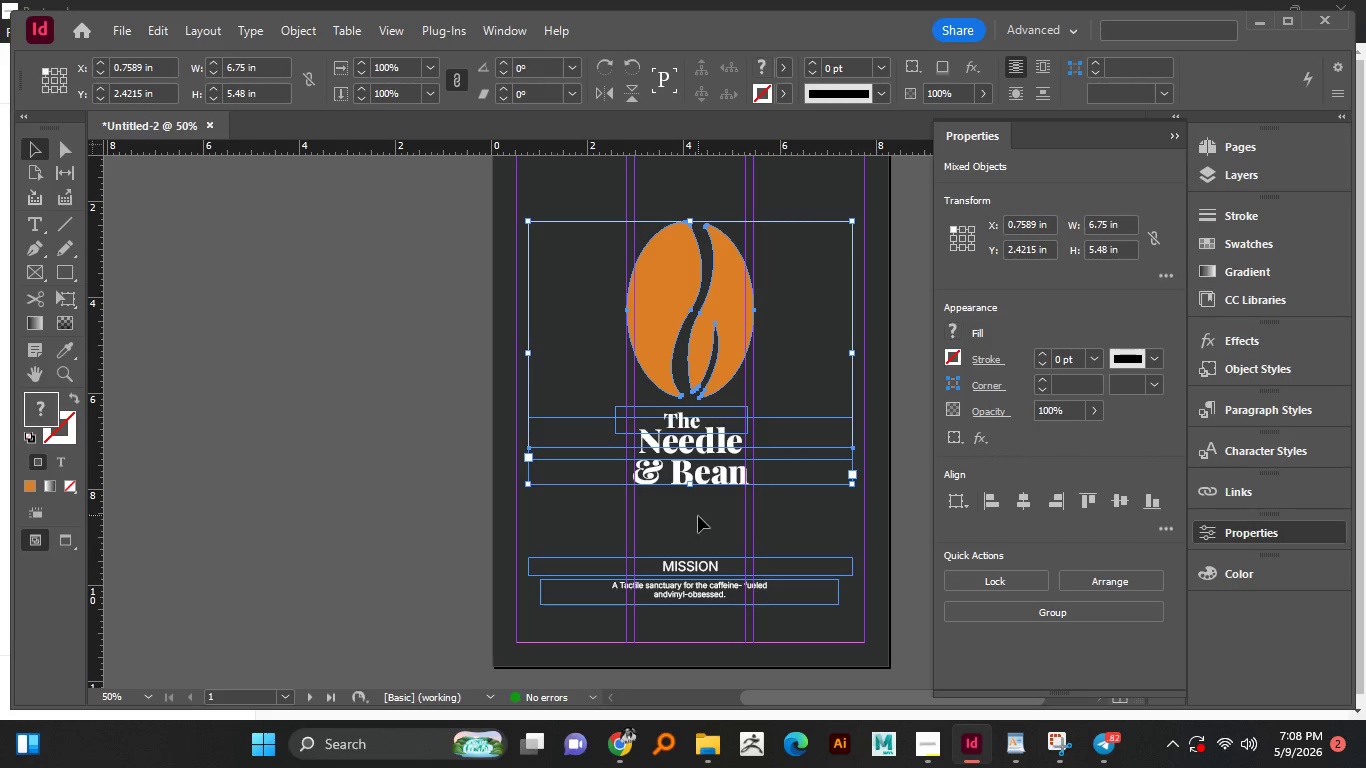 
hold_key(key=AltLeft, duration=0.69)
scroll: coordinate [699, 500], scroll_direction: down, amount: 4.0
 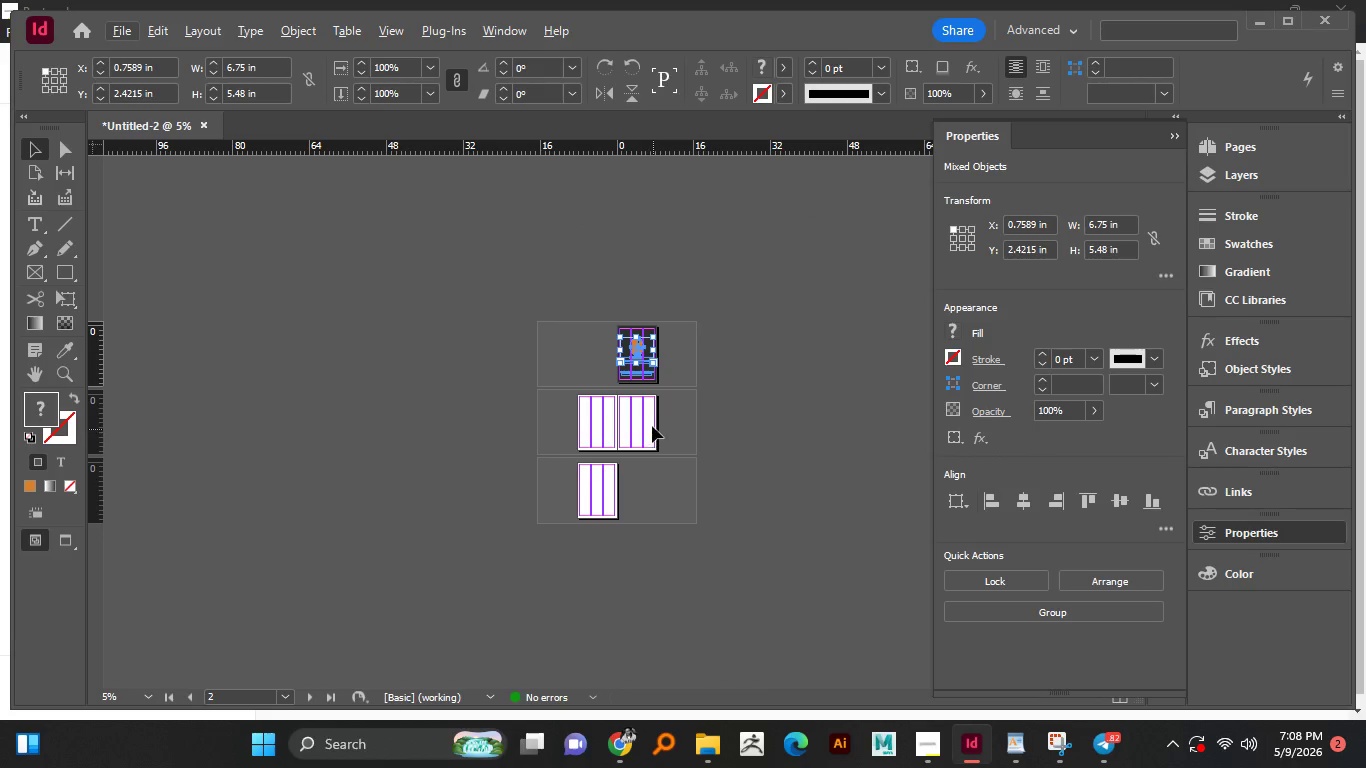 
hold_key(key=AltLeft, duration=0.98)
scroll: coordinate [613, 410], scroll_direction: up, amount: 3.0
 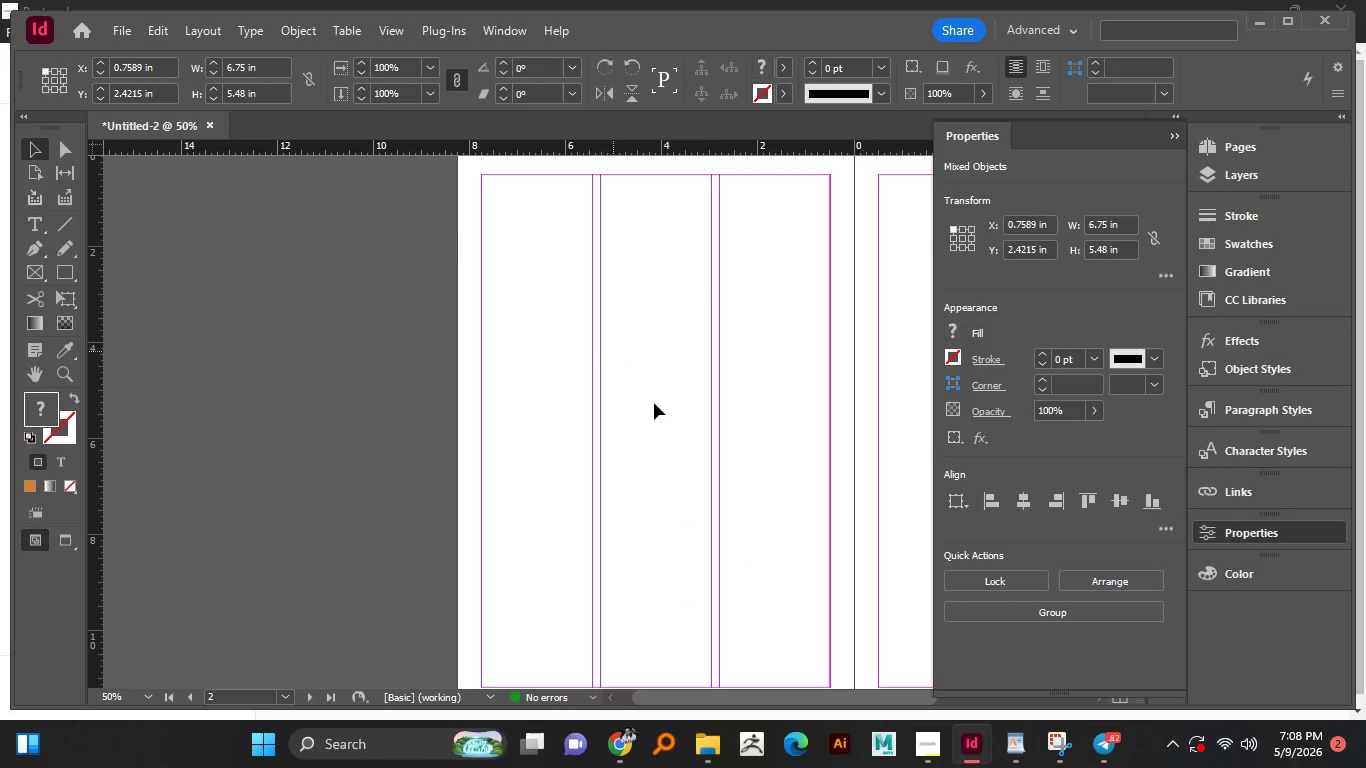 
left_click([743, 365])
 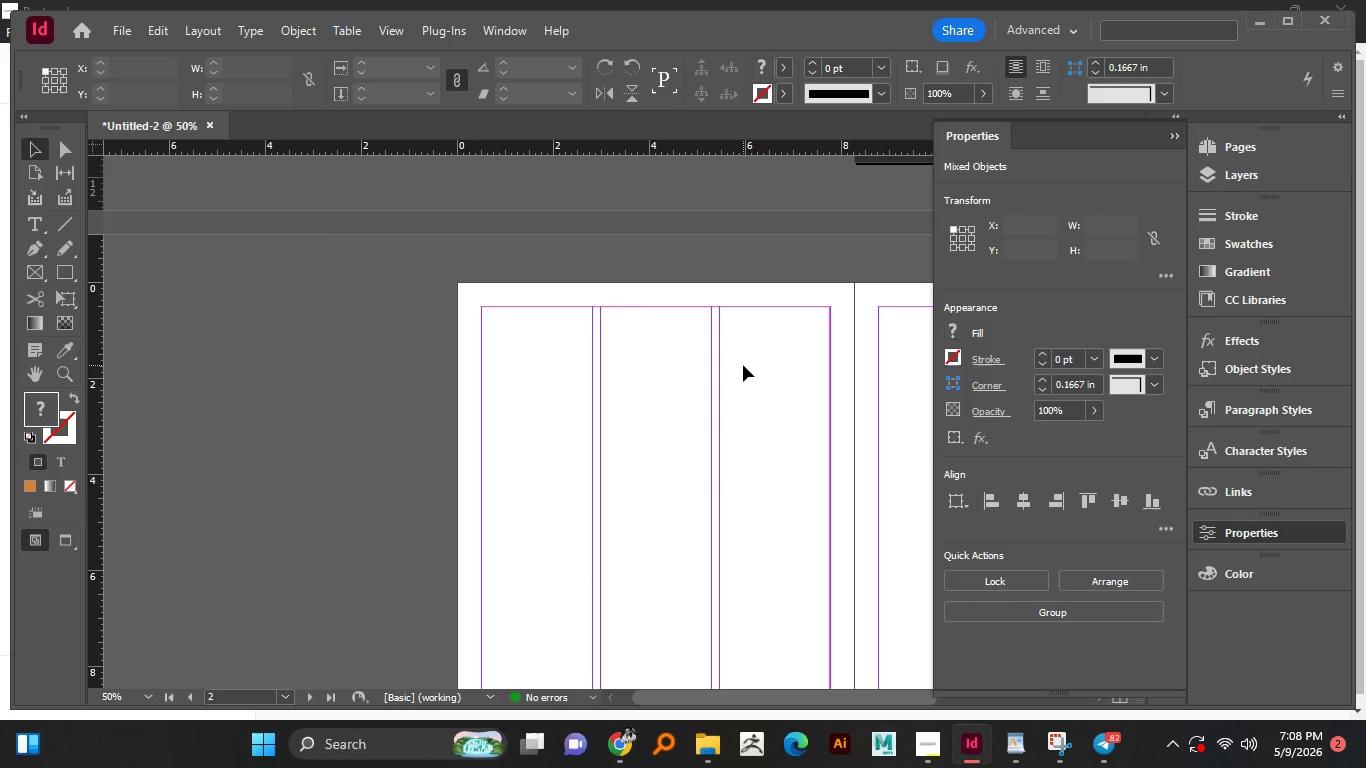 
scroll: coordinate [655, 405], scroll_direction: up, amount: 3.0
 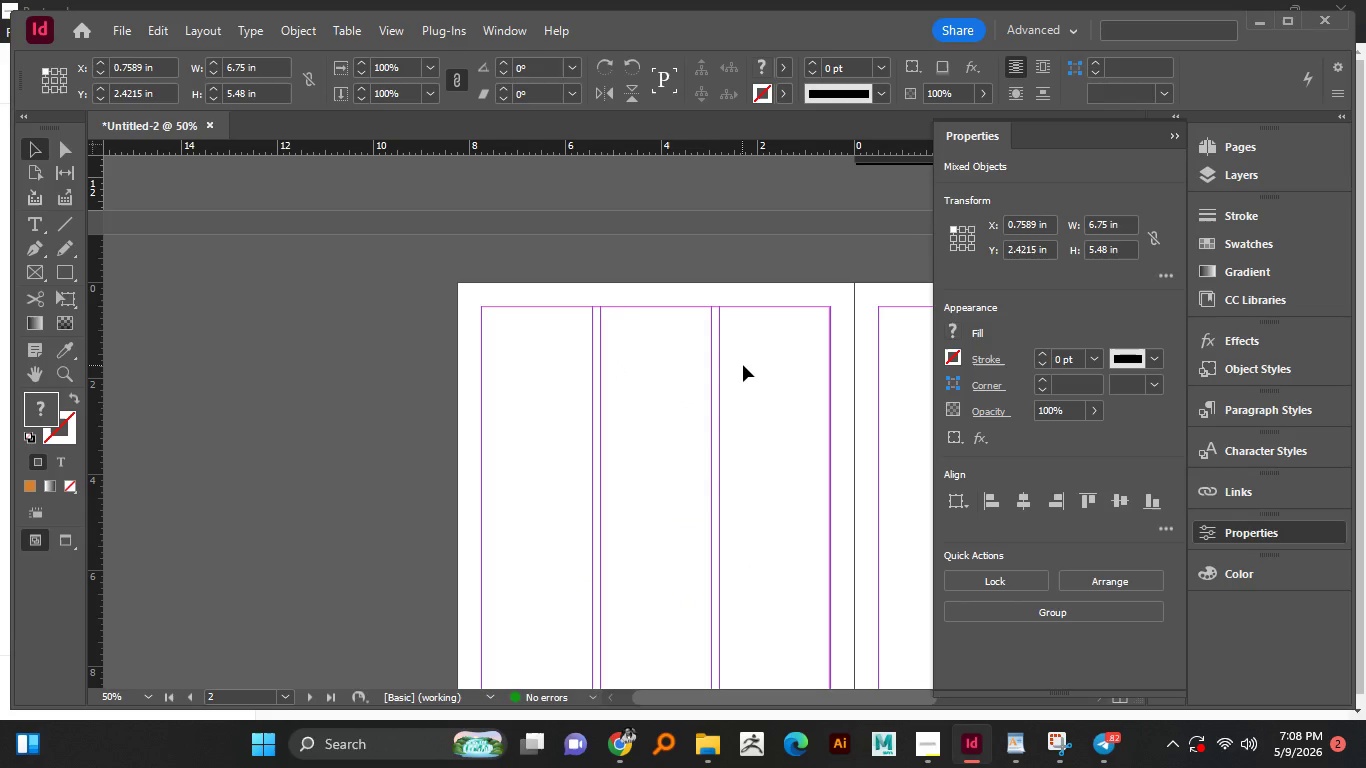 
key(Control+V)
 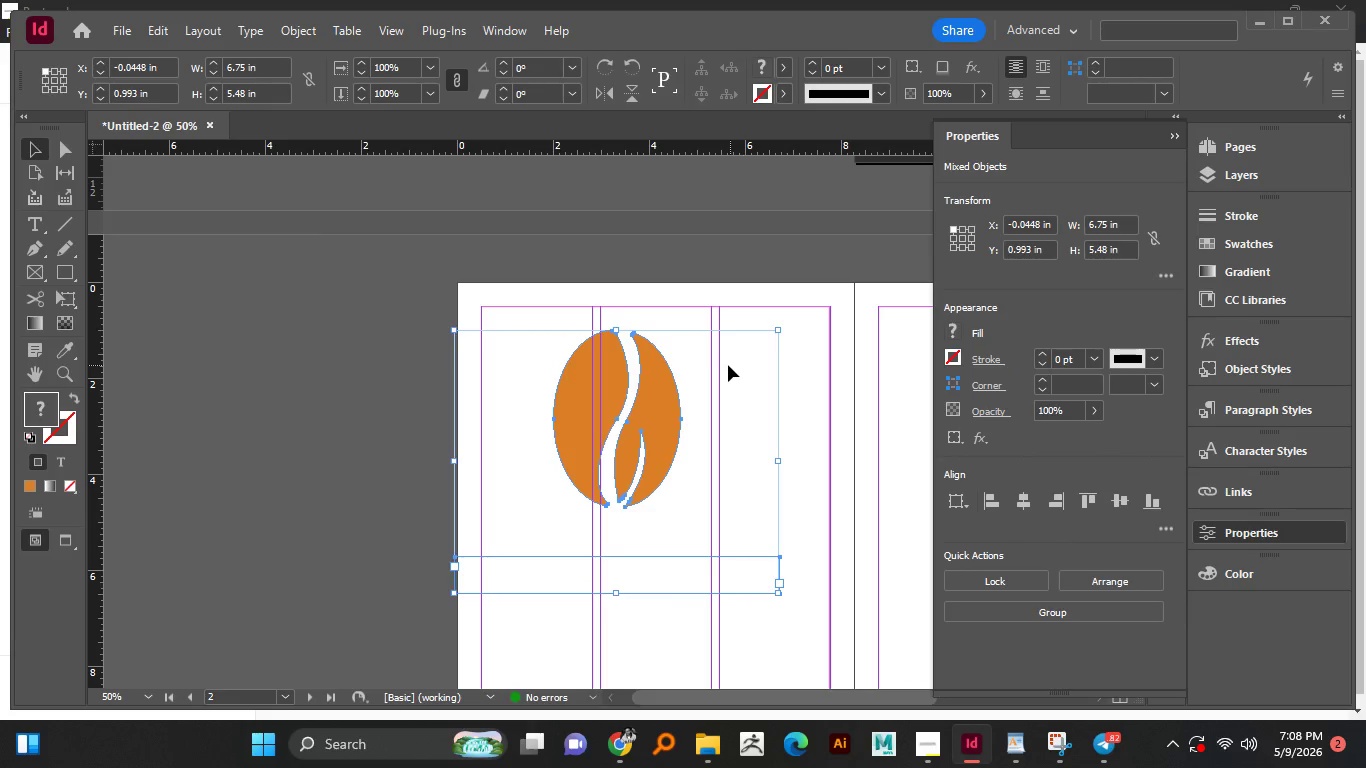 
hold_key(key=AltLeft, duration=1.58)
hold_key(key=ShiftLeft, duration=1.02)
left_click_drag(start_coordinate=[776, 331], to_coordinate=[720, 375])
 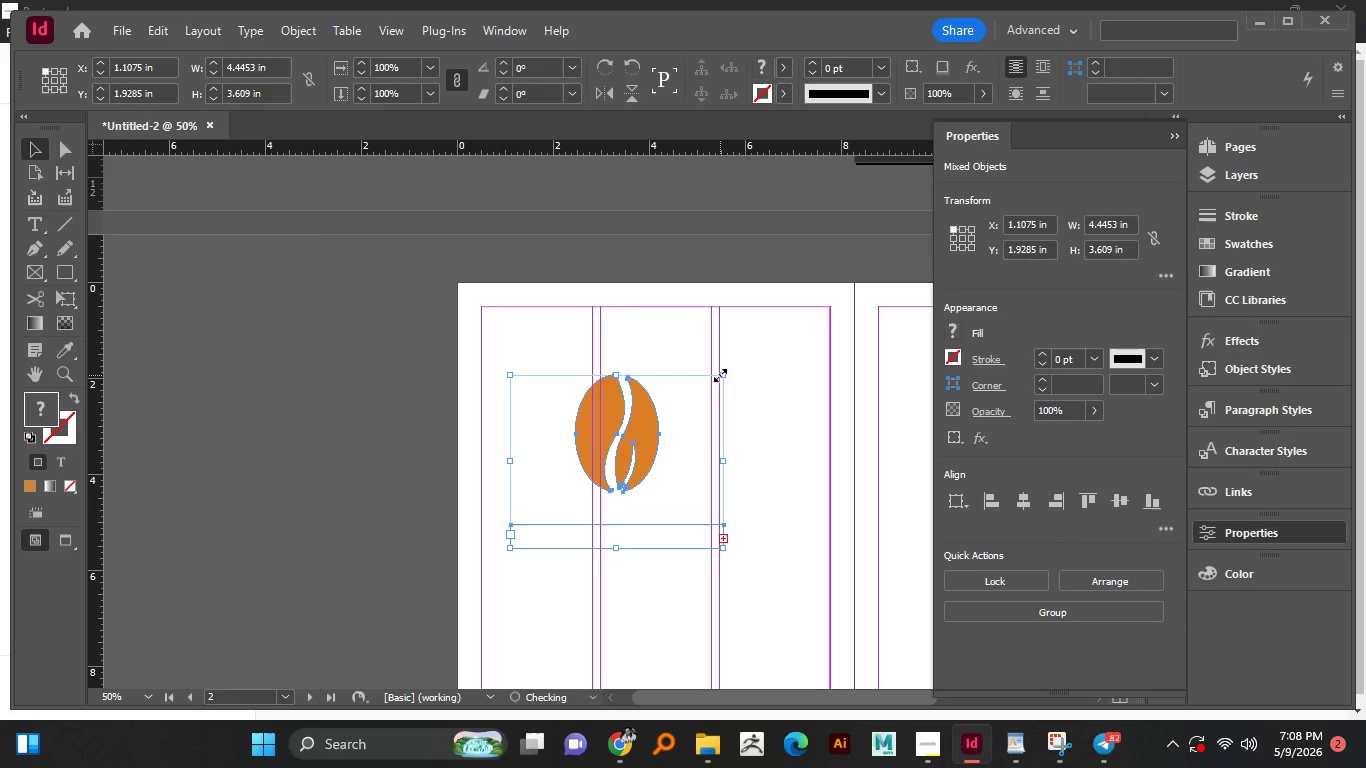 
key(Shift+ShiftLeft)
 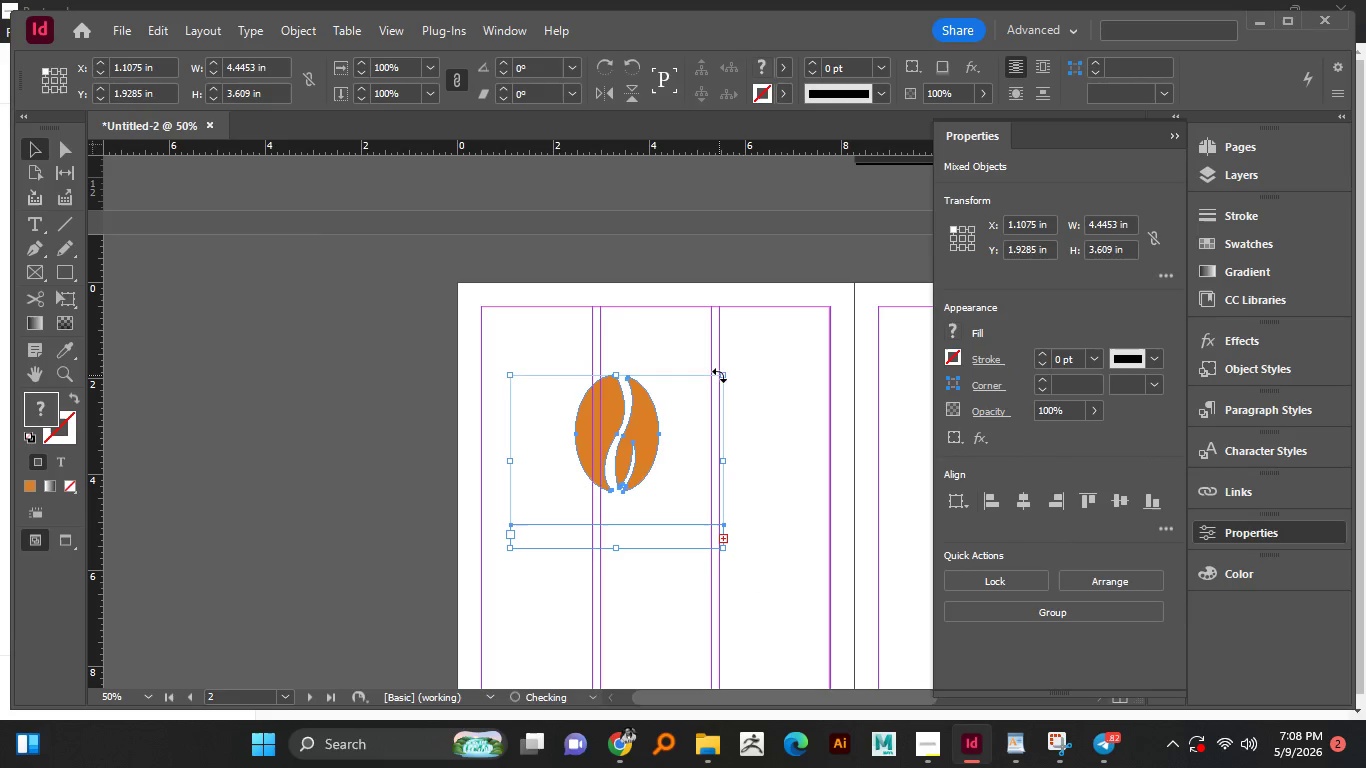 
hold_key(key=ShiftLeft, duration=2.64)
hold_key(key=AltLeft, duration=1.34)
left_click_drag(start_coordinate=[720, 373], to_coordinate=[667, 407])
 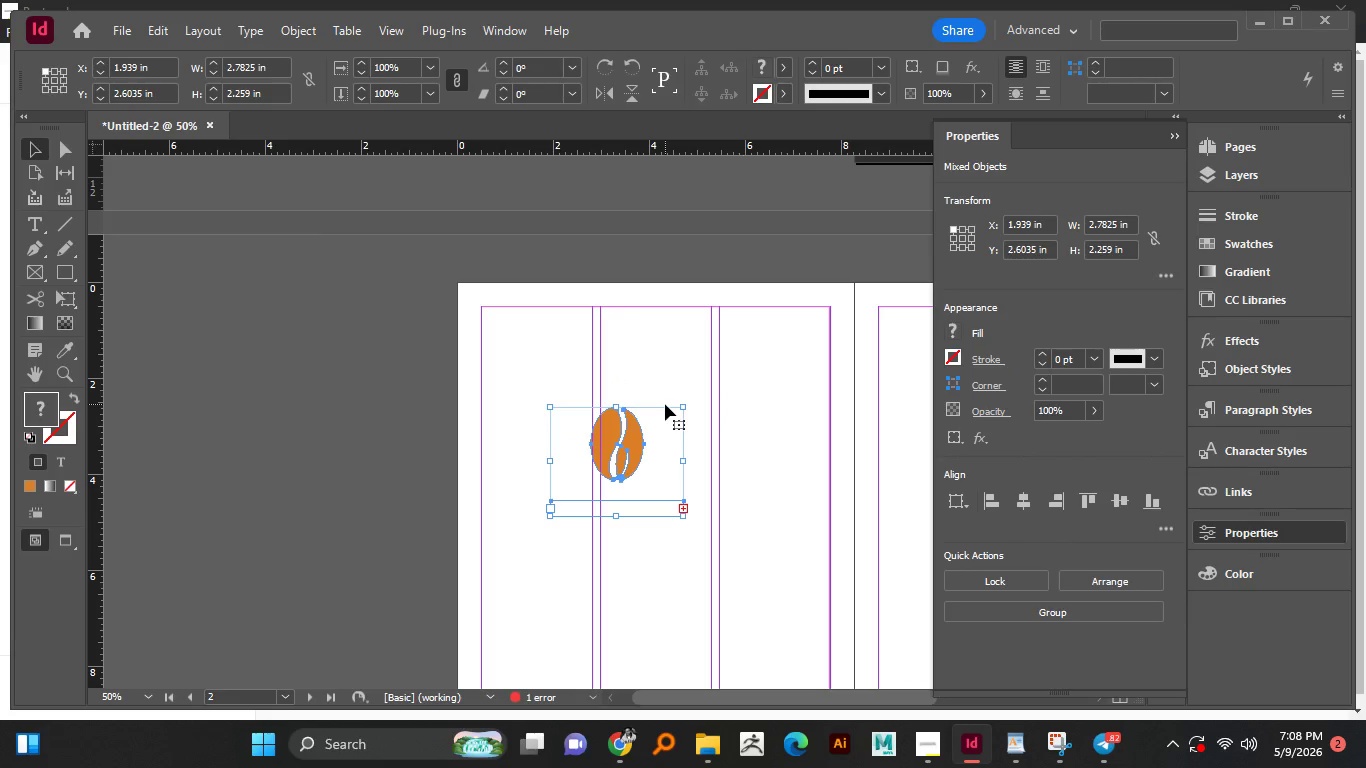 
key(Control+Z)
 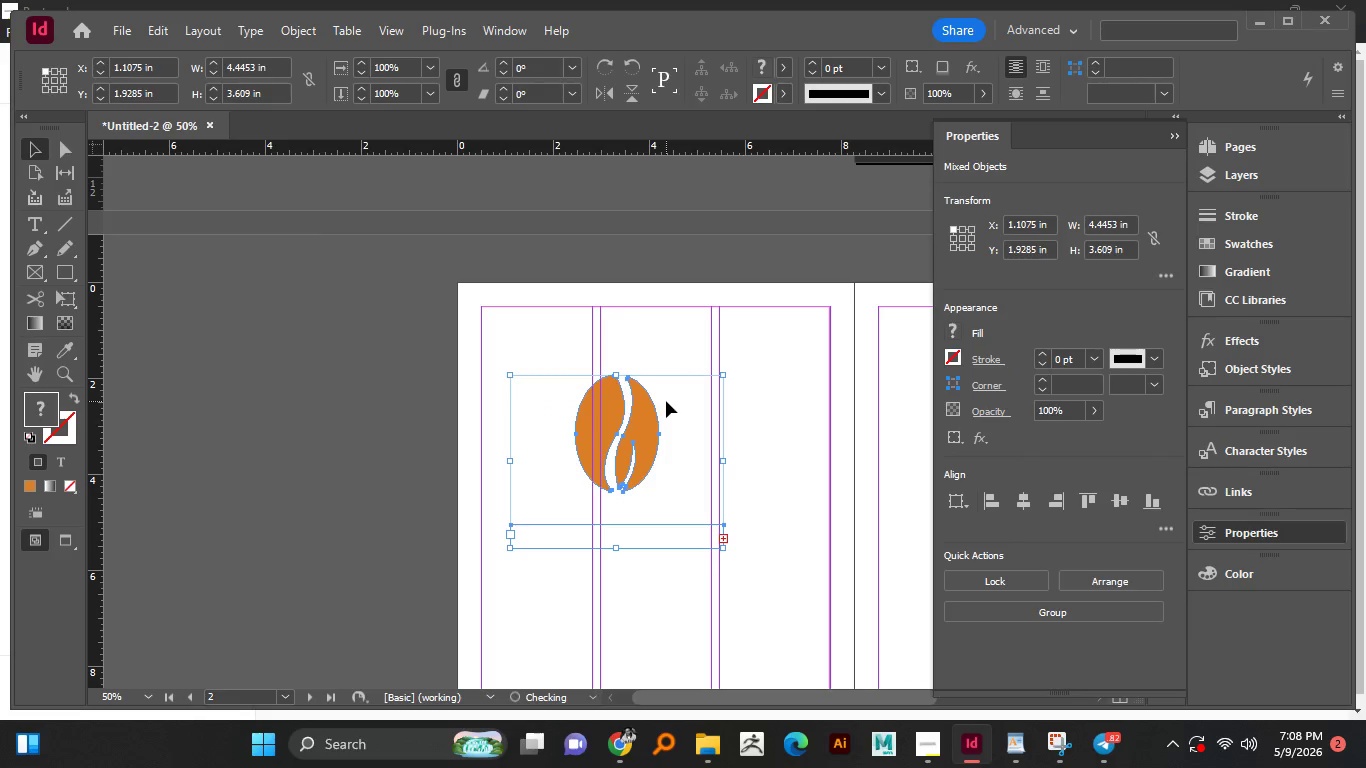 
key(Control+Z)
 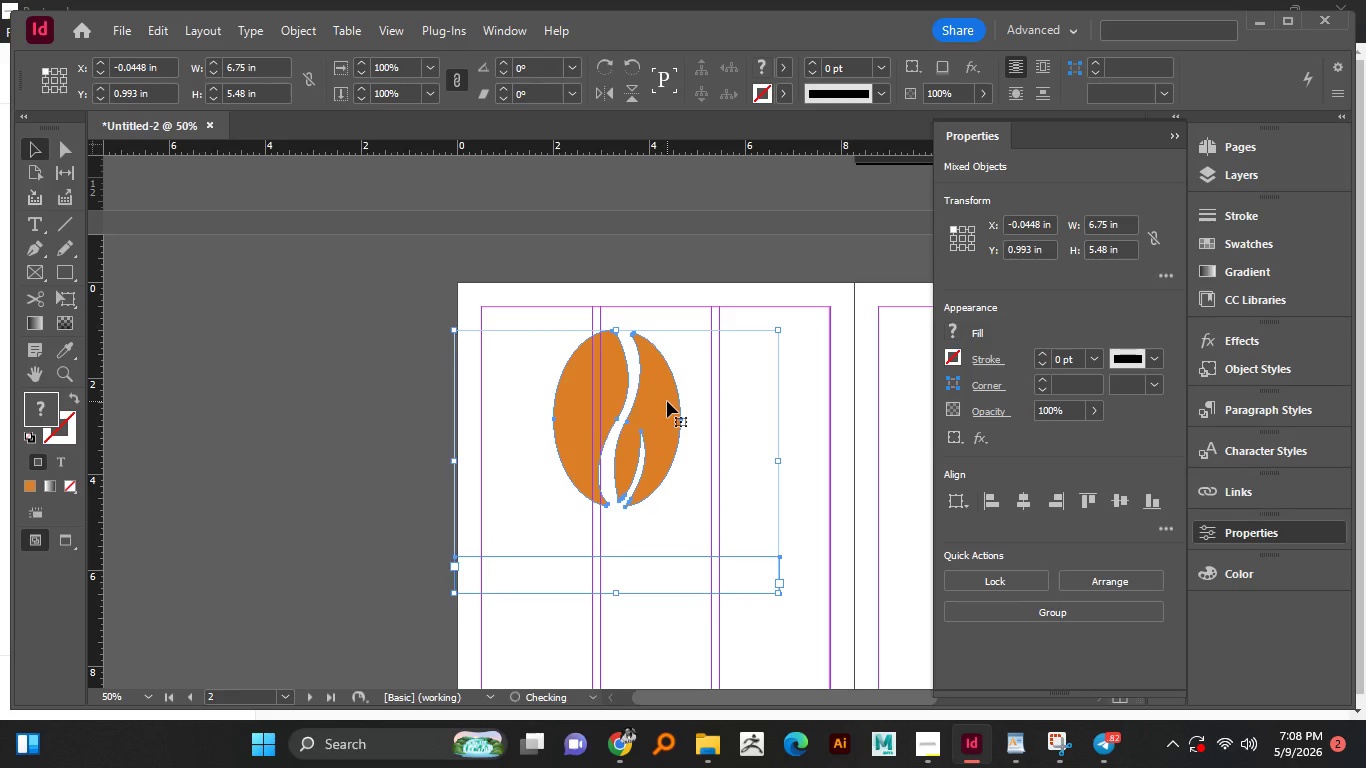 
key(Control+Z)
 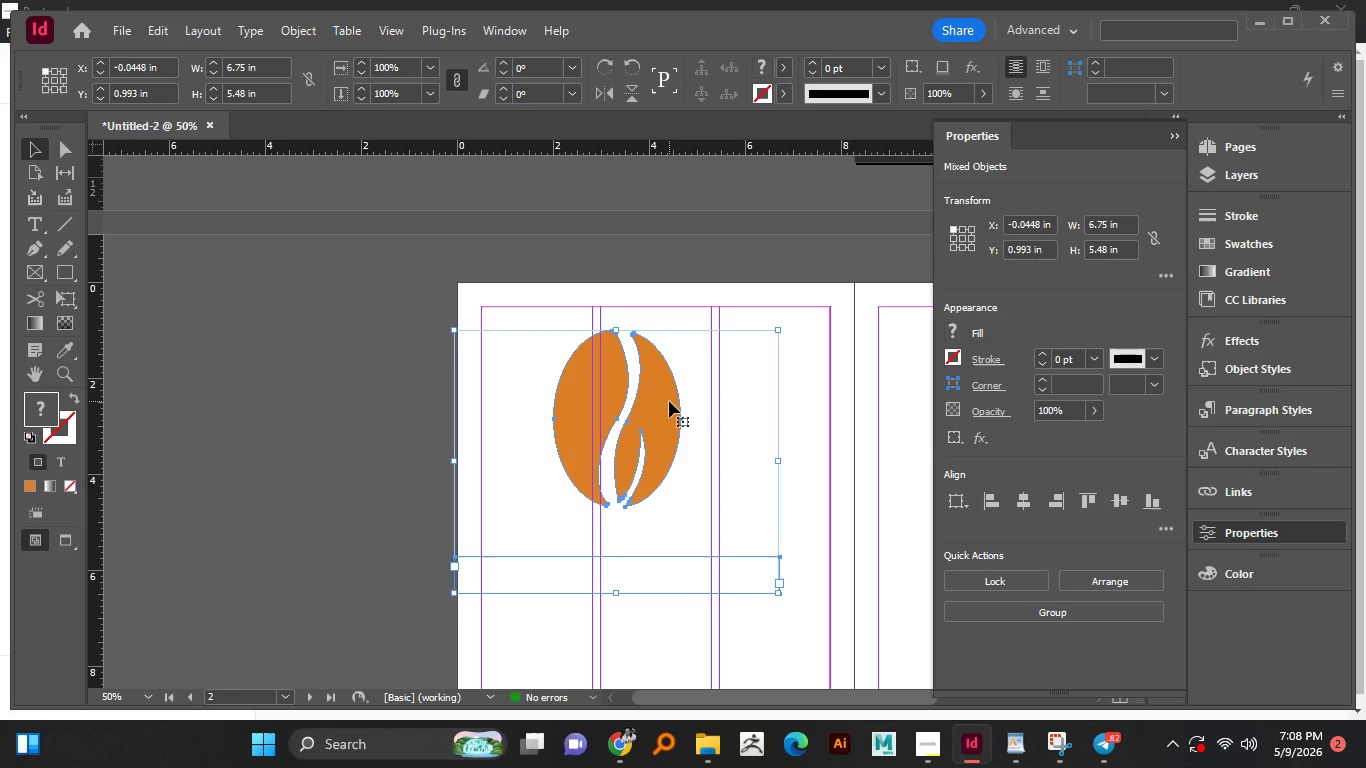 
key(Alt+AltLeft)
 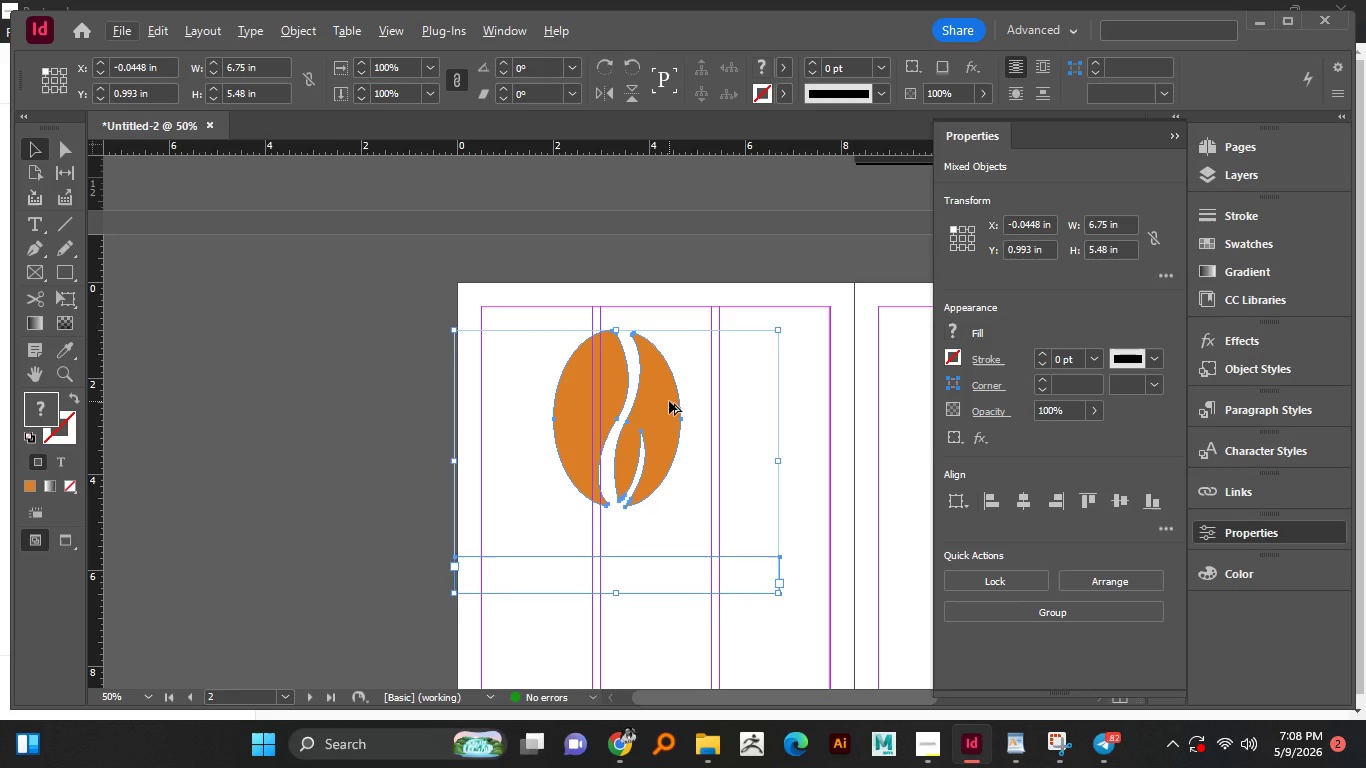 
hold_key(key=AltLeft, duration=0.34)
scroll: coordinate [669, 401], scroll_direction: down, amount: 2.0
 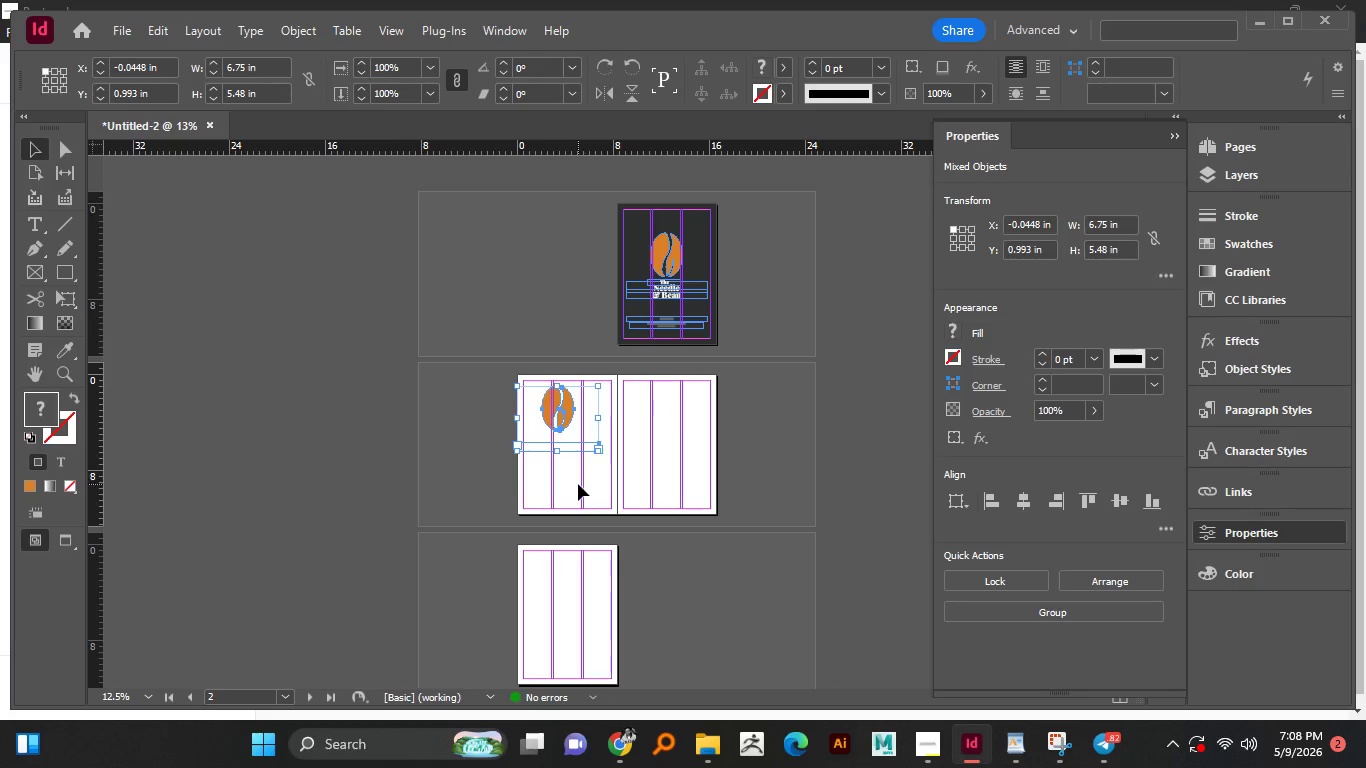 
left_click([578, 484])
 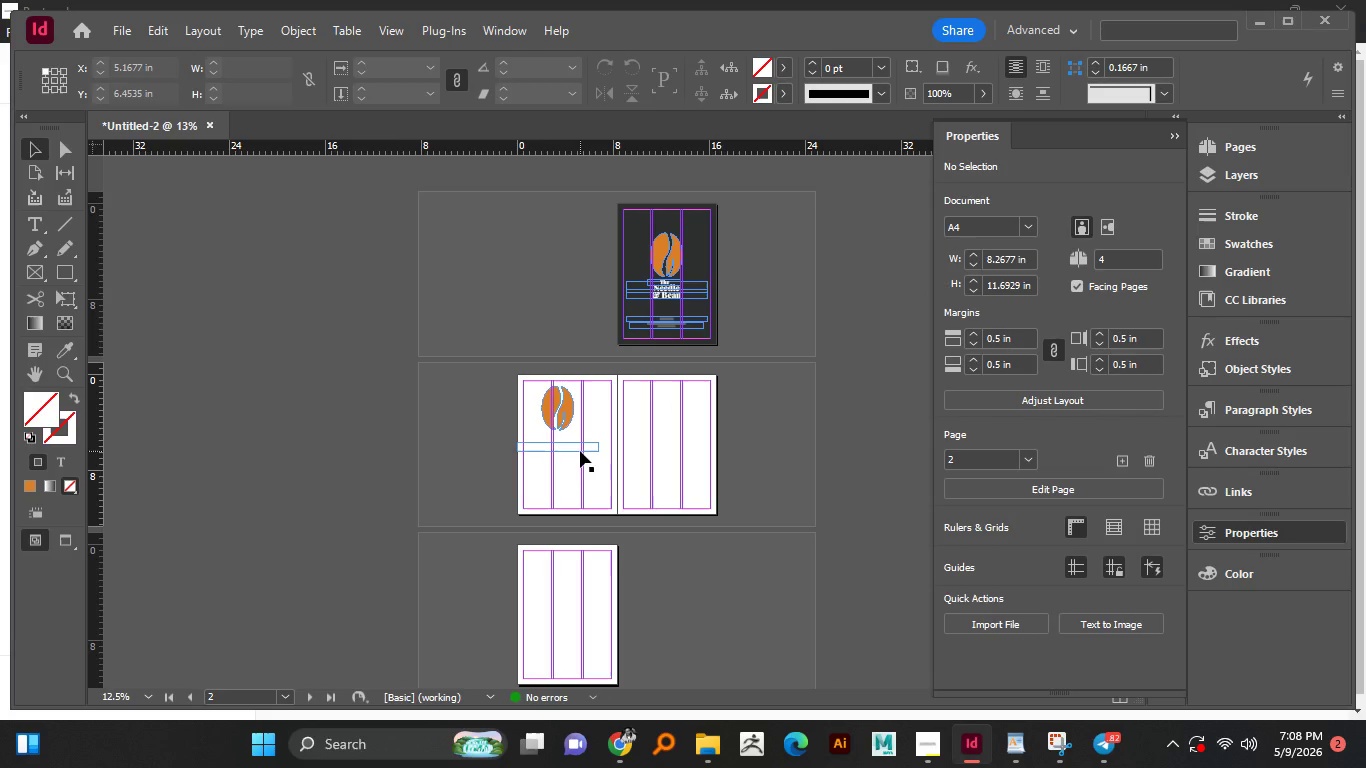 
left_click([580, 451])
 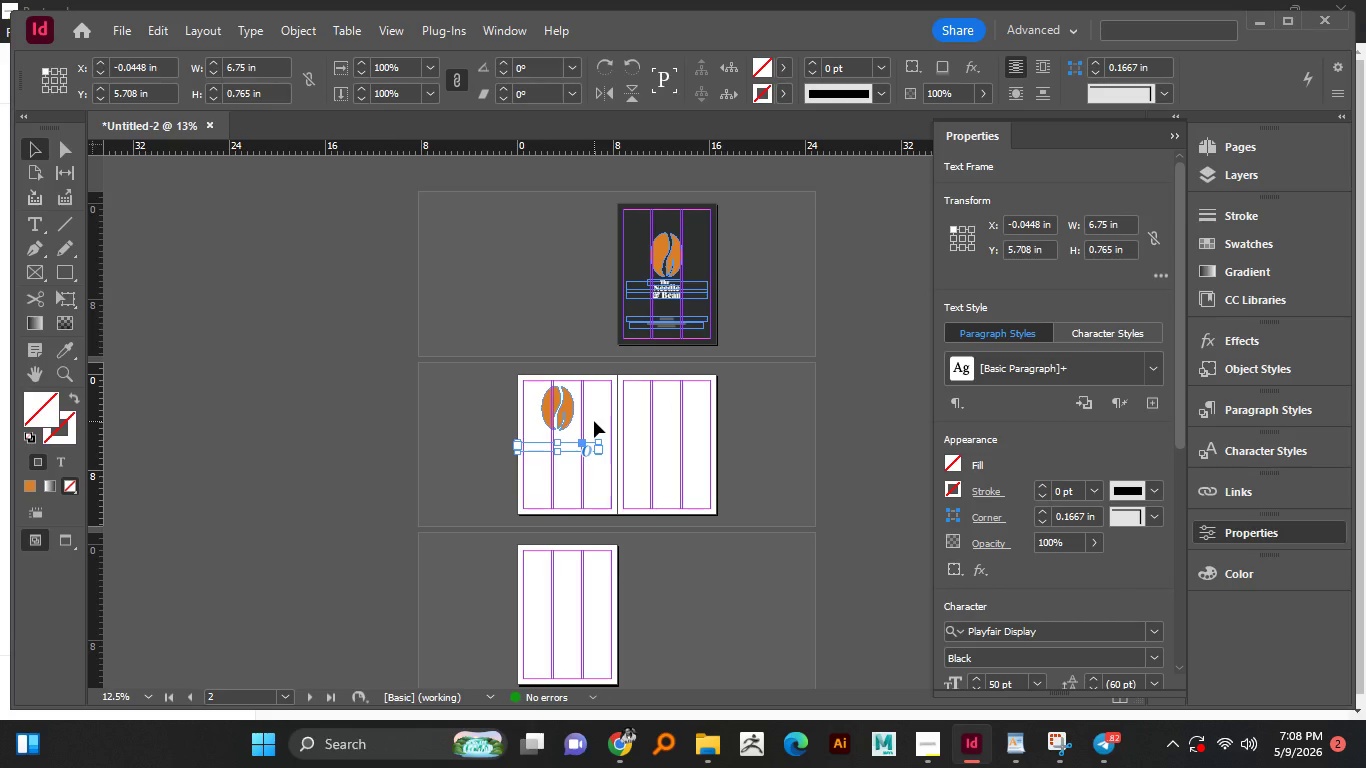 
key(Delete)
 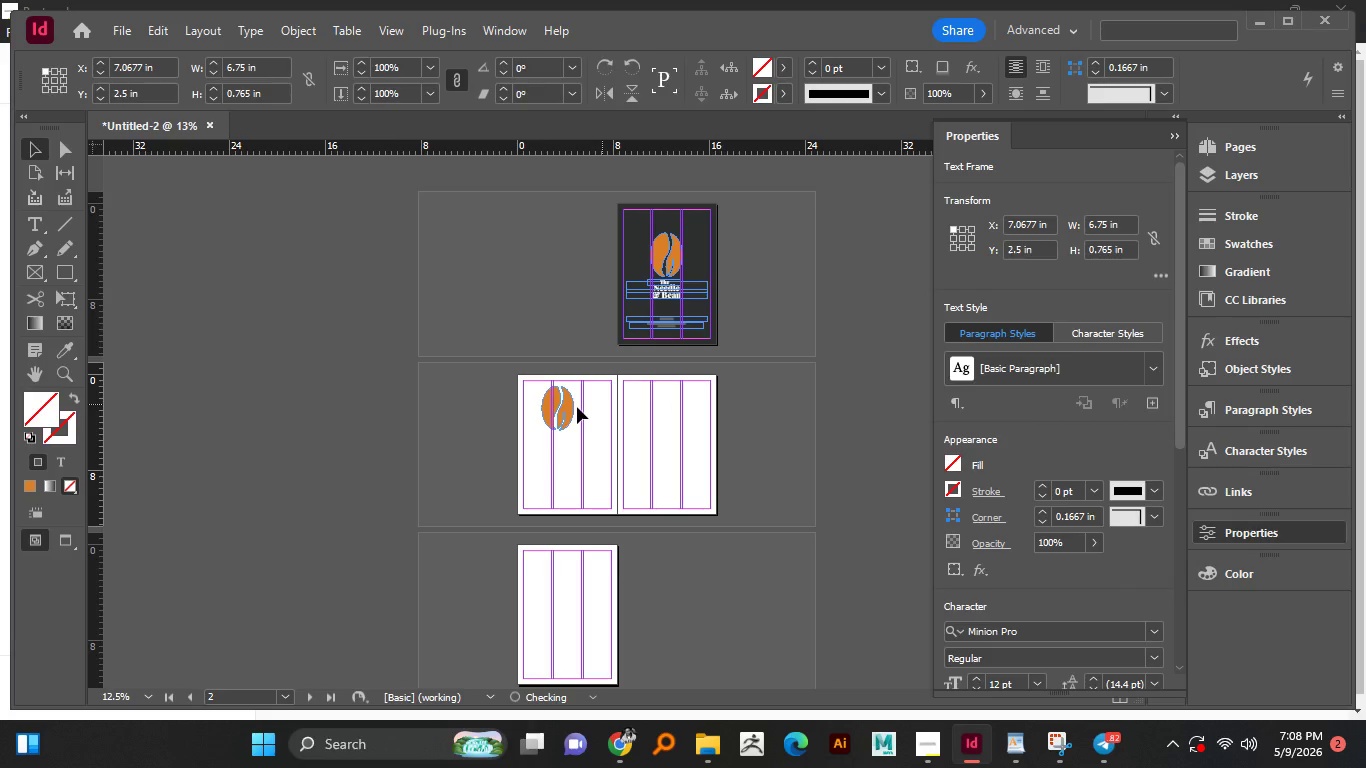 
left_click([570, 413])
 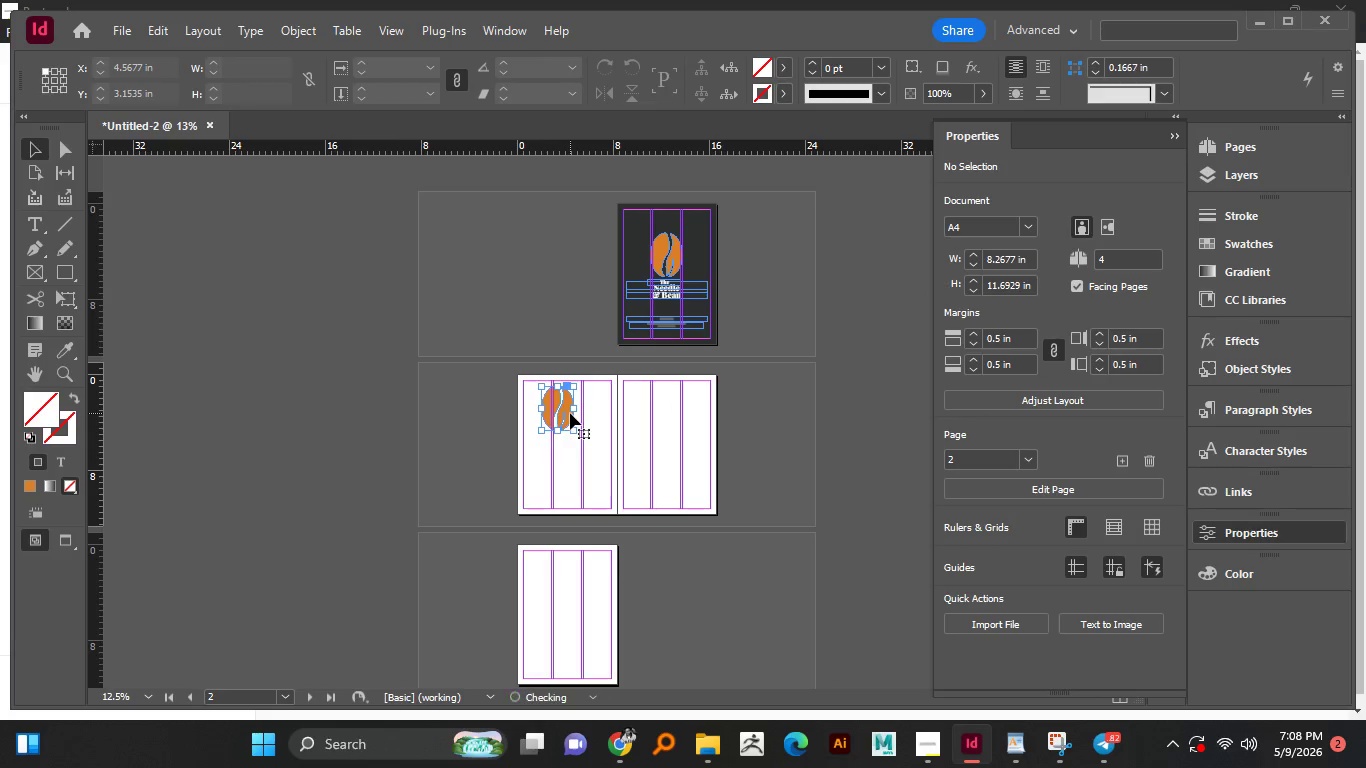 
key(Delete)
 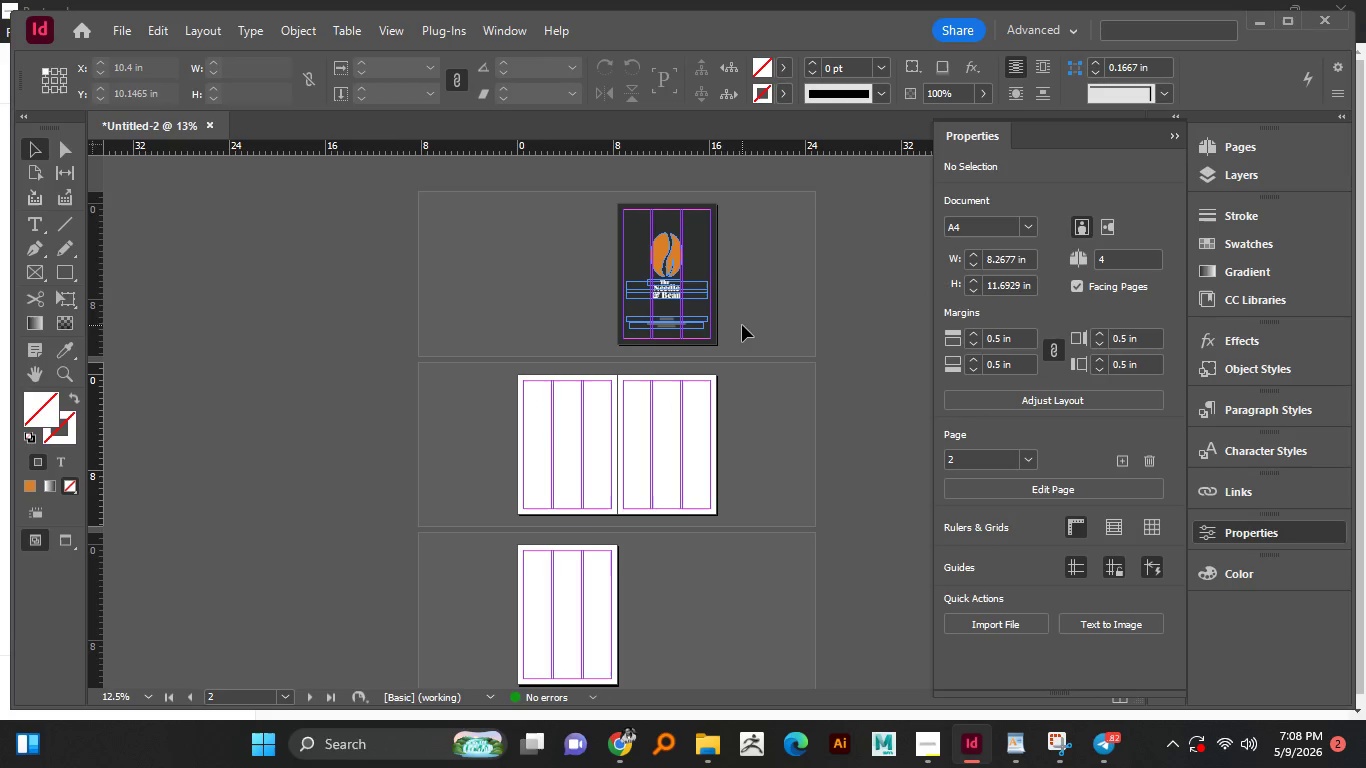 
hold_key(key=AltLeft, duration=0.64)
 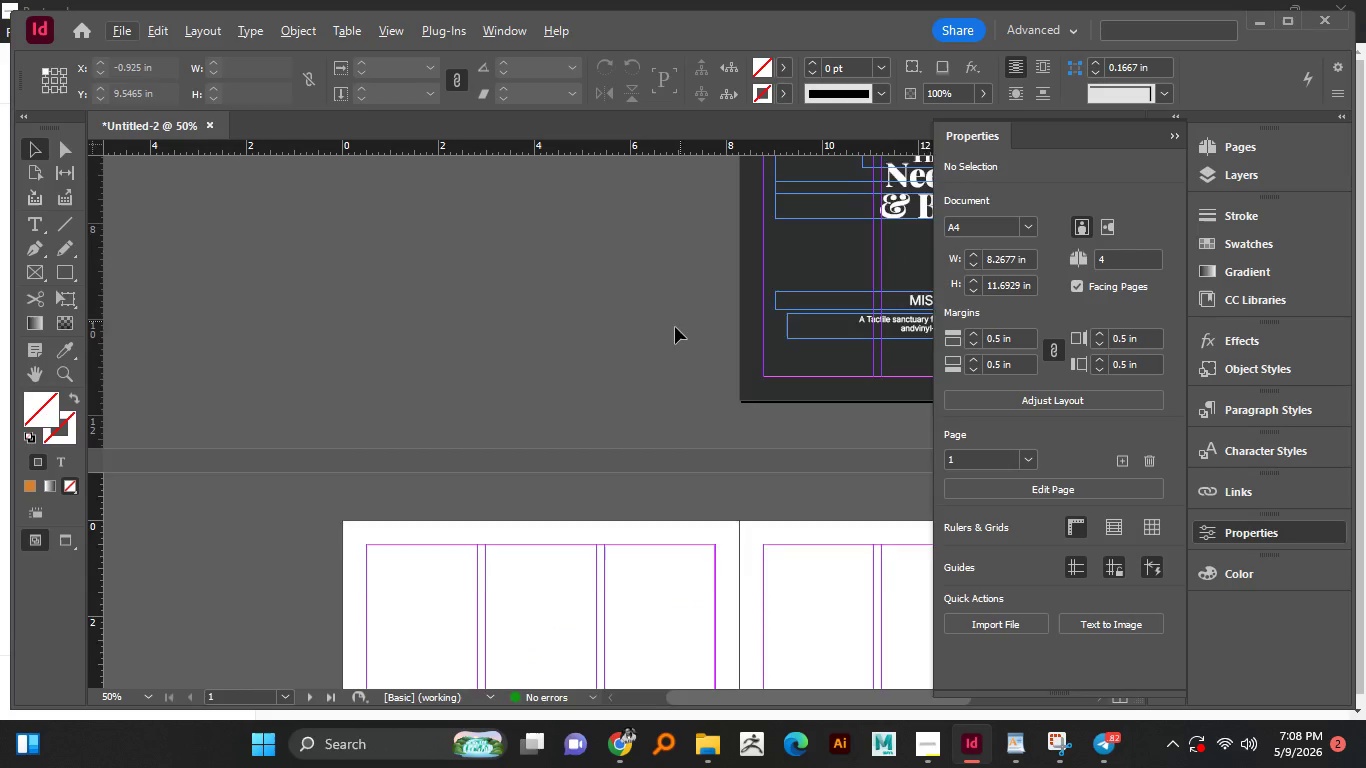 
hold_key(key=Space, duration=1.11)
 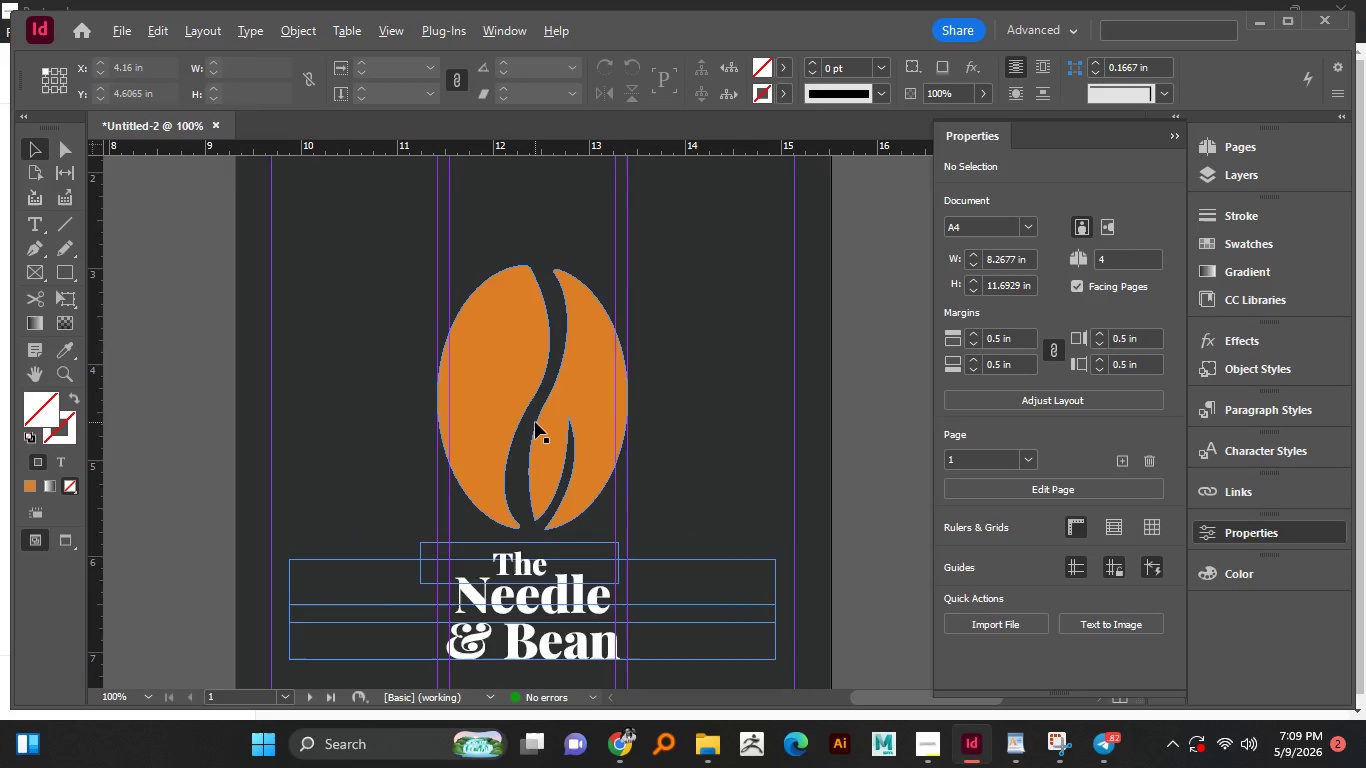 
scroll: coordinate [675, 327], scroll_direction: up, amount: 6.0
 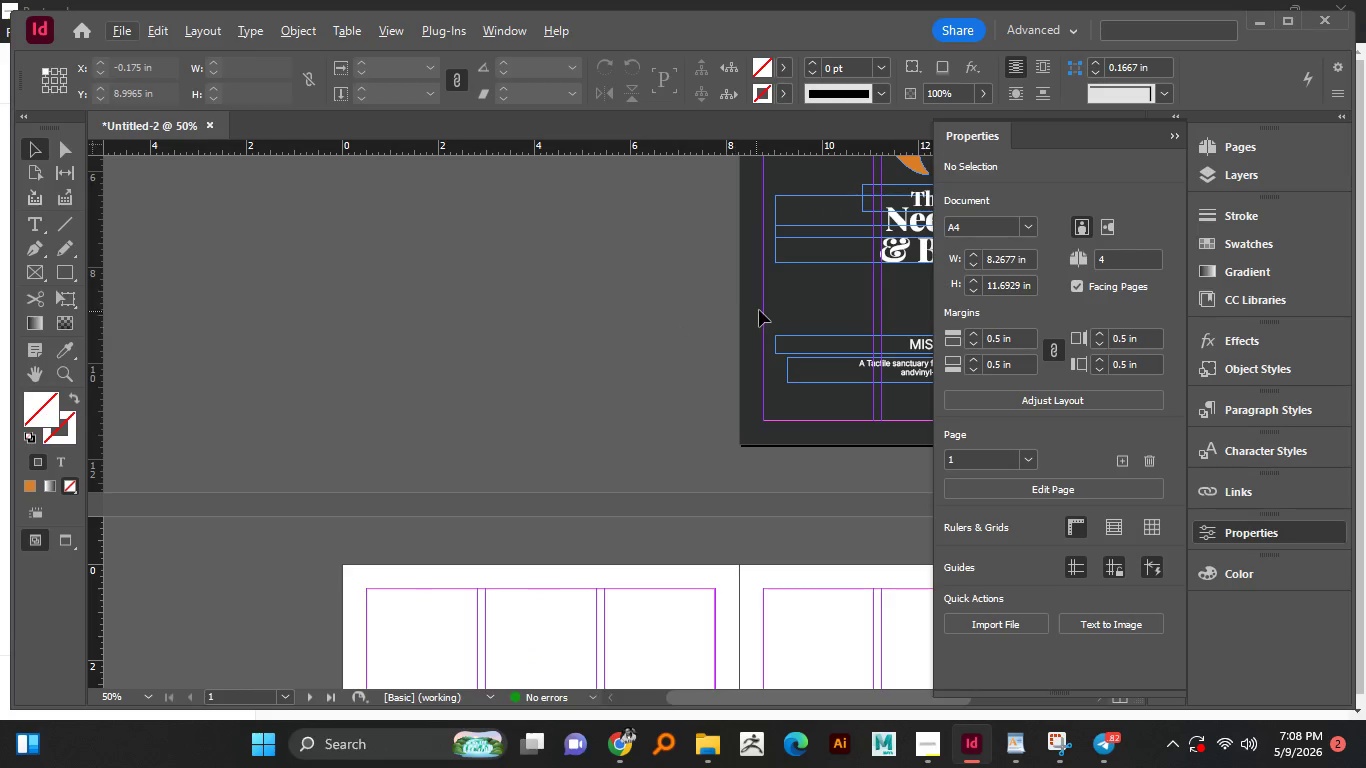 
left_click_drag(start_coordinate=[755, 310], to_coordinate=[398, 388])
 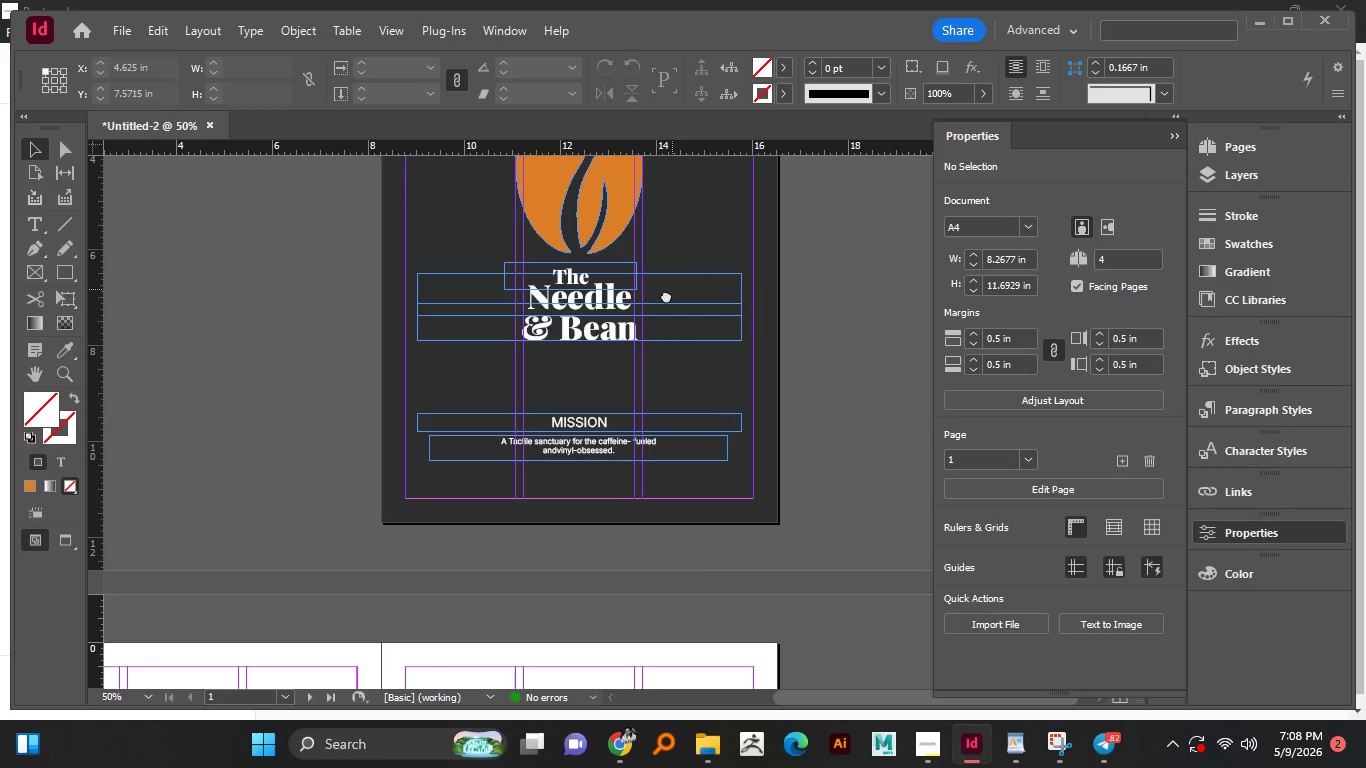 
left_click_drag(start_coordinate=[672, 289], to_coordinate=[497, 529])
 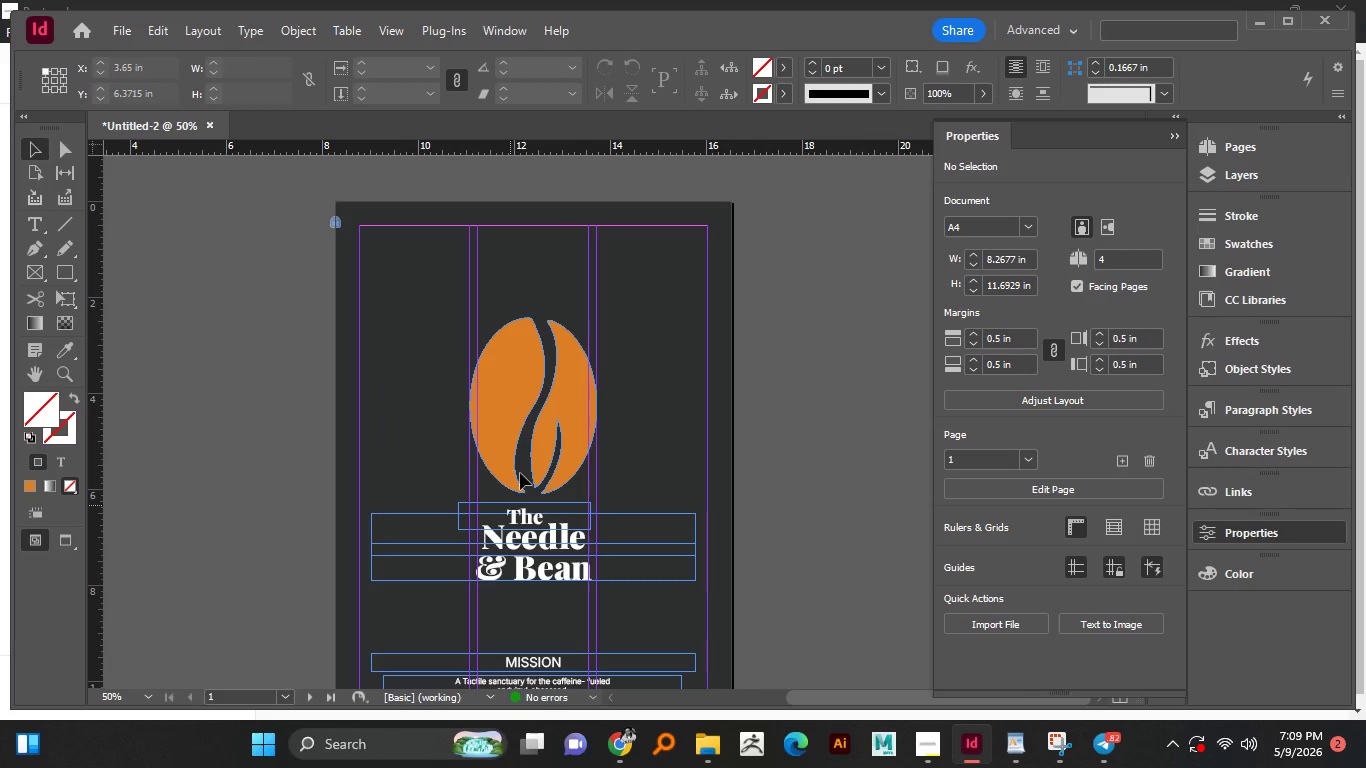 
hold_key(key=AltLeft, duration=0.44)
scroll: coordinate [535, 422], scroll_direction: up, amount: 2.0
 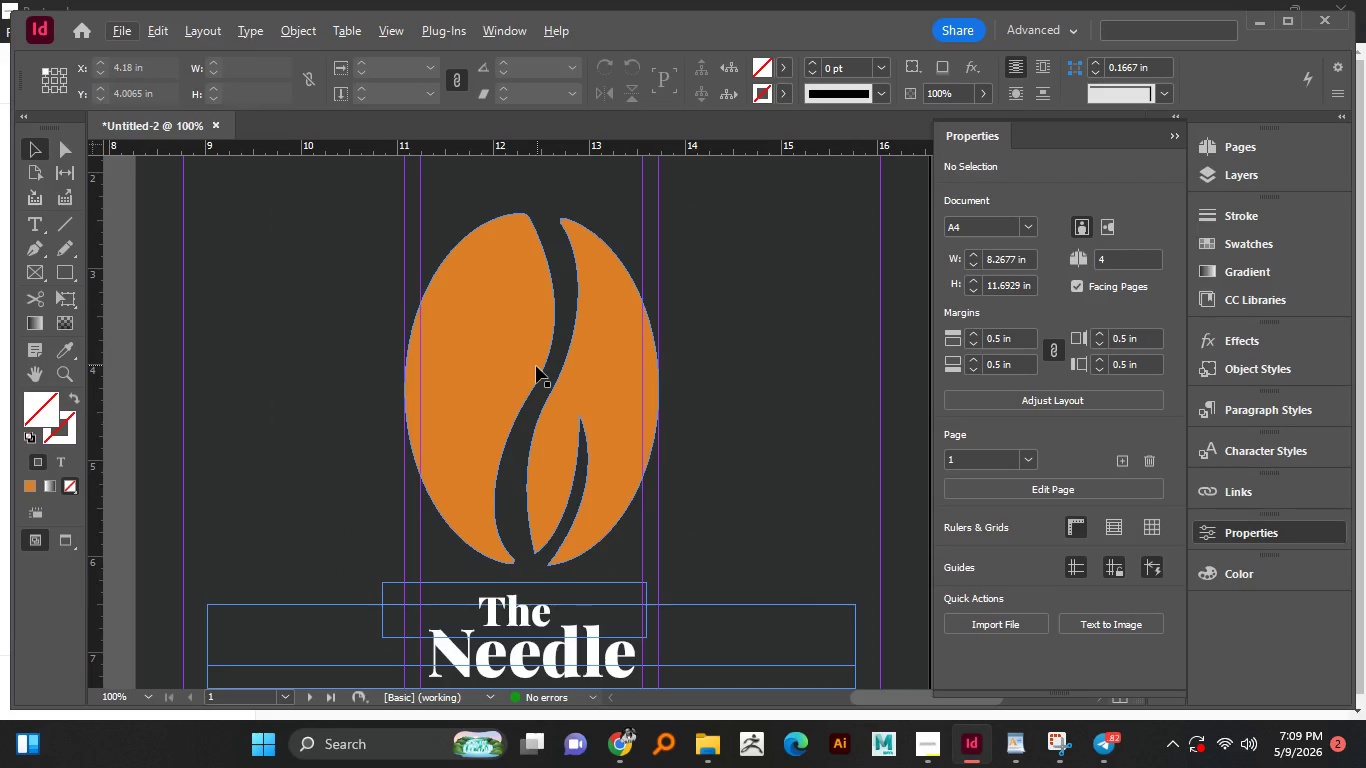 
hold_key(key=AltLeft, duration=0.36)
scroll: coordinate [533, 371], scroll_direction: up, amount: 1.0
 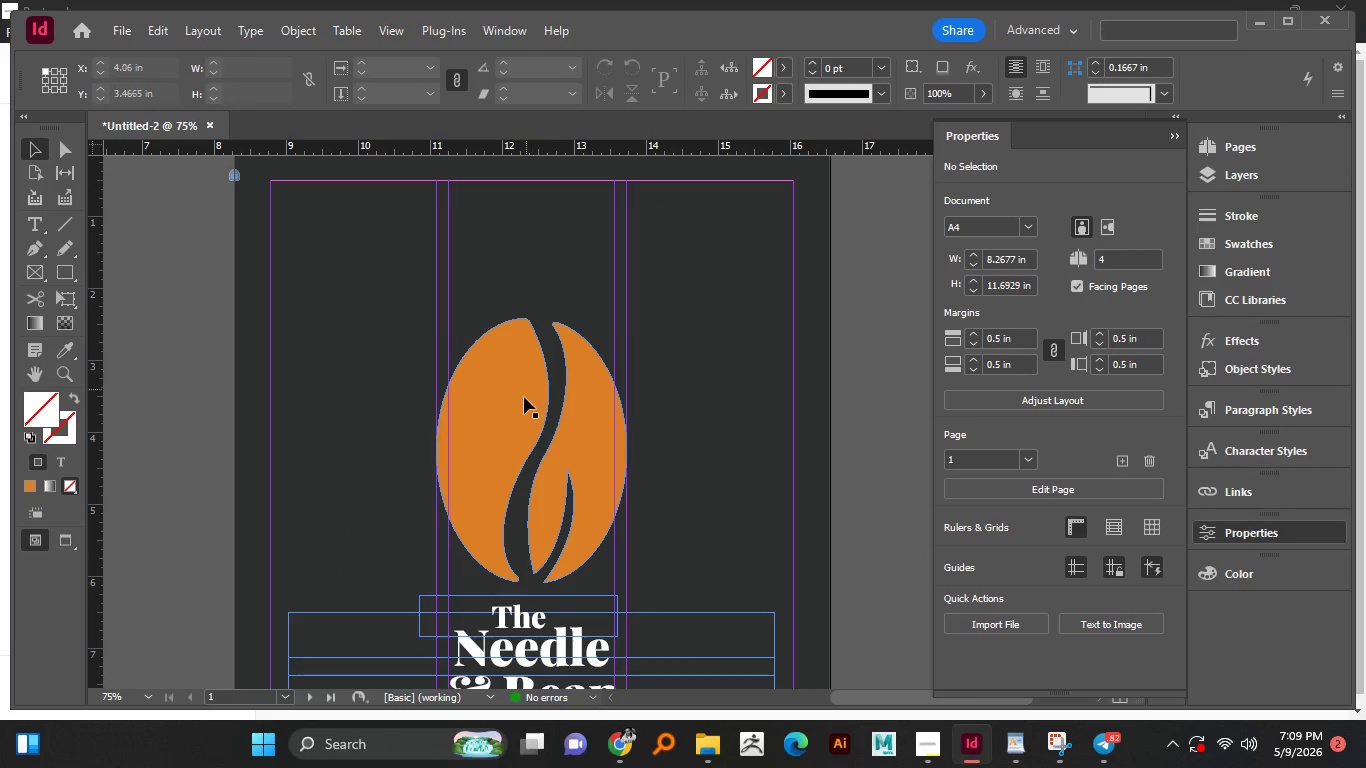 
hold_key(key=AltLeft, duration=1.51)
left_click_drag(start_coordinate=[523, 400], to_coordinate=[697, 256])
 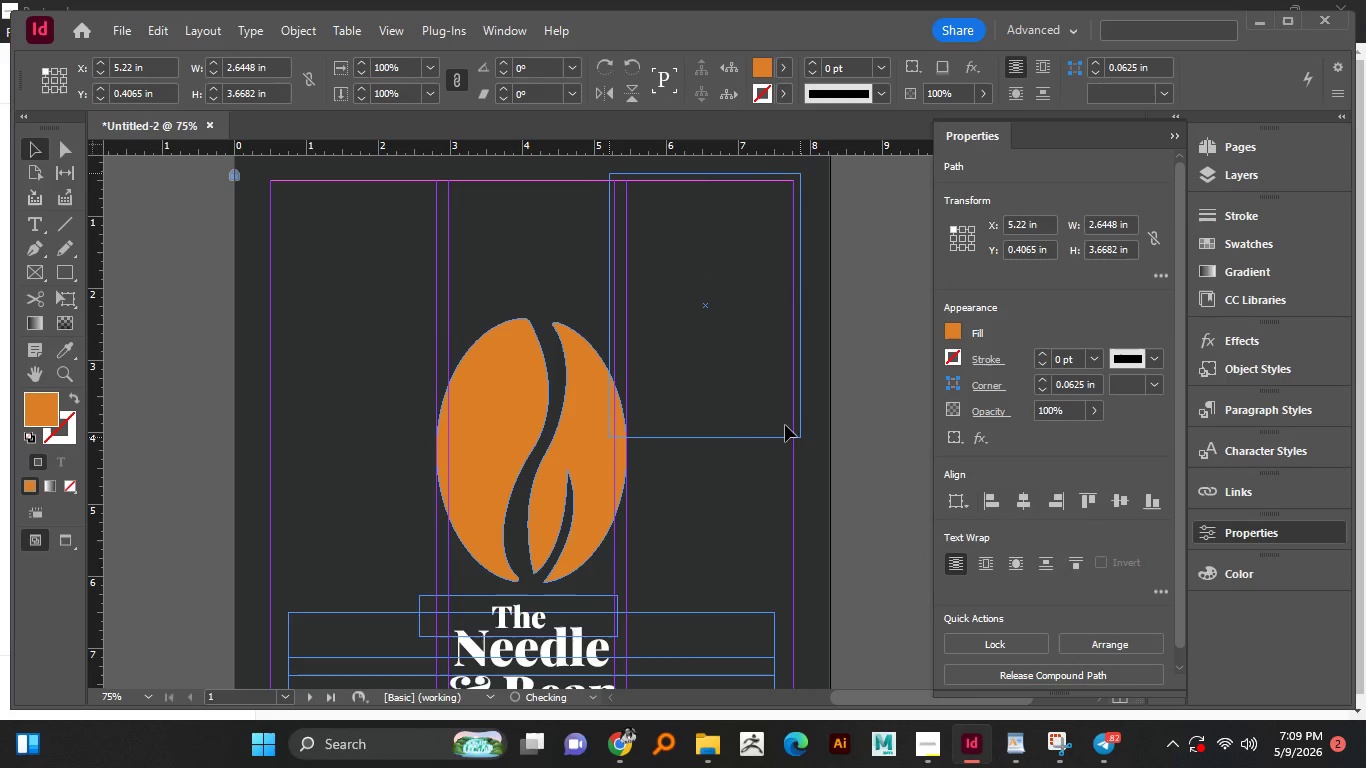 
key(Alt+AltLeft)
 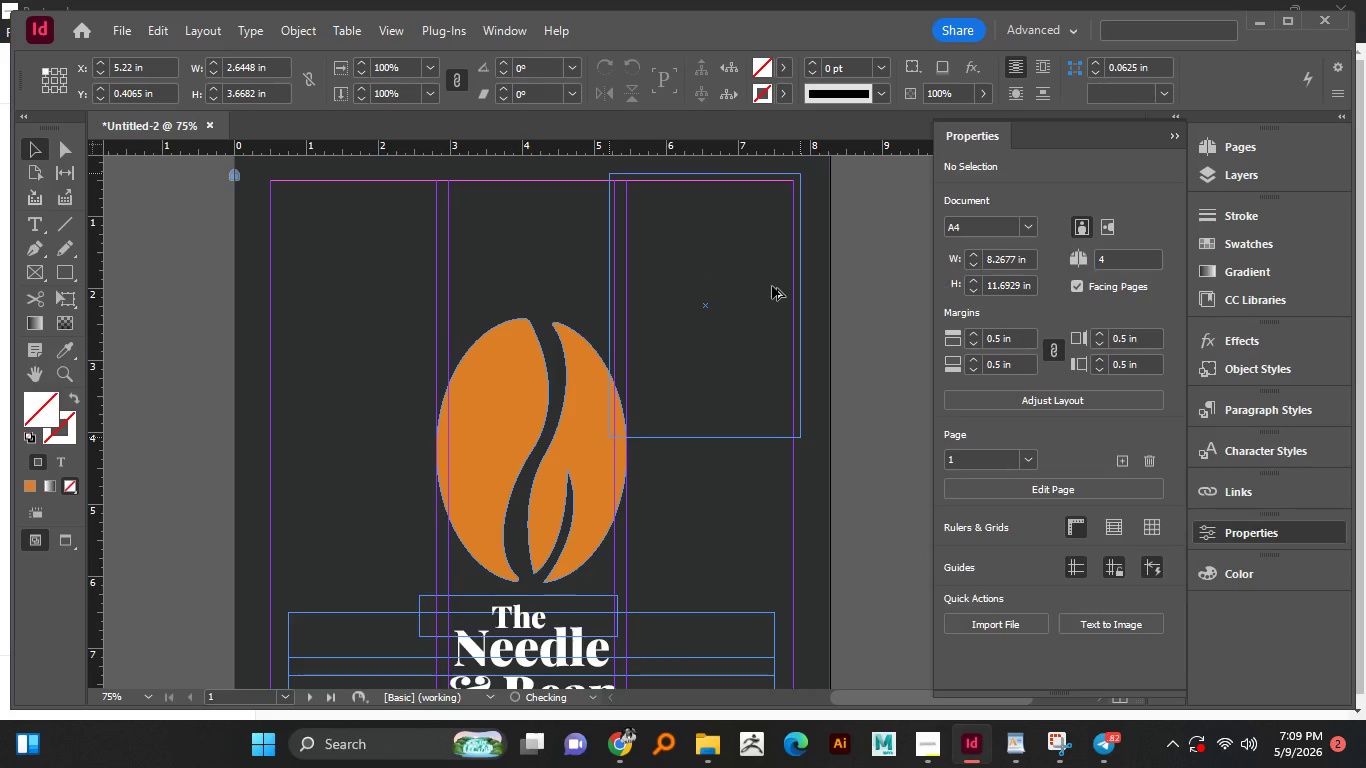 
key(Alt+AltLeft)
 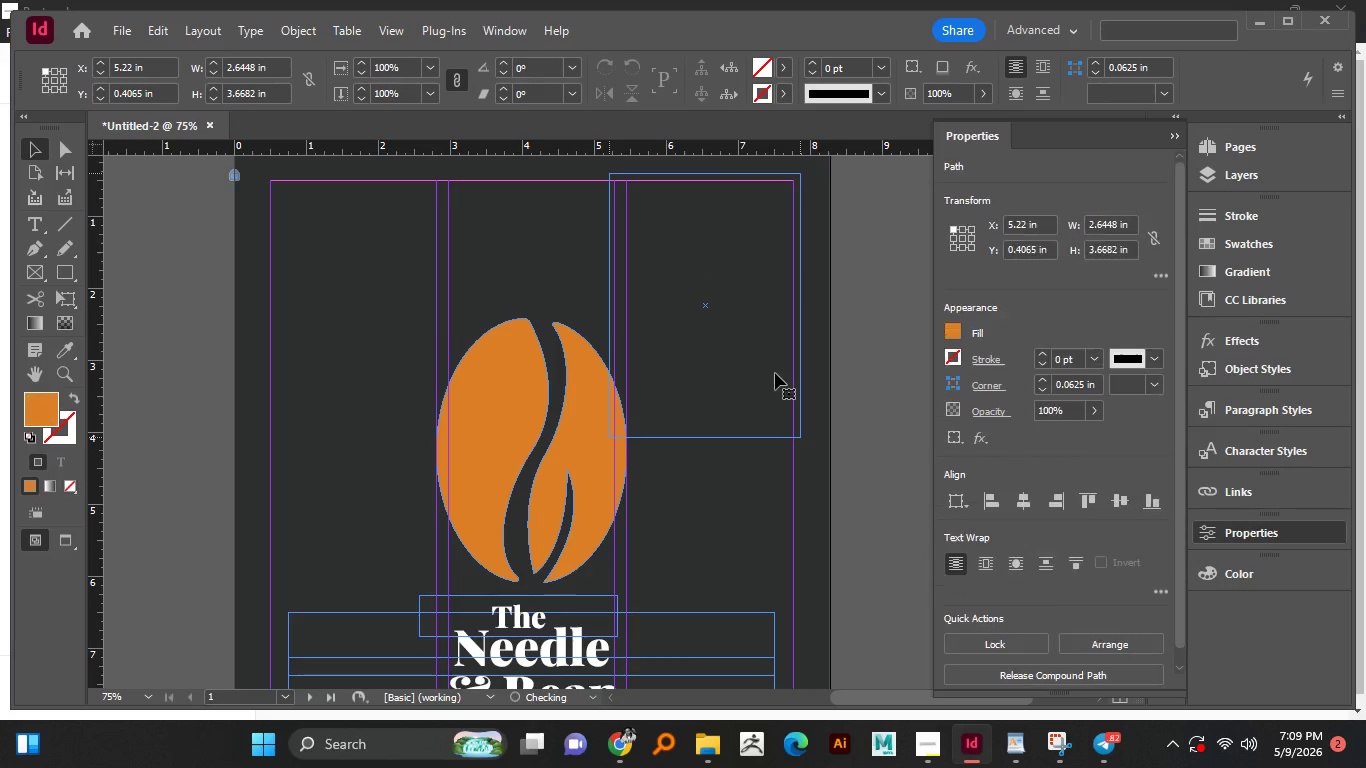 
key(Alt+AltLeft)
 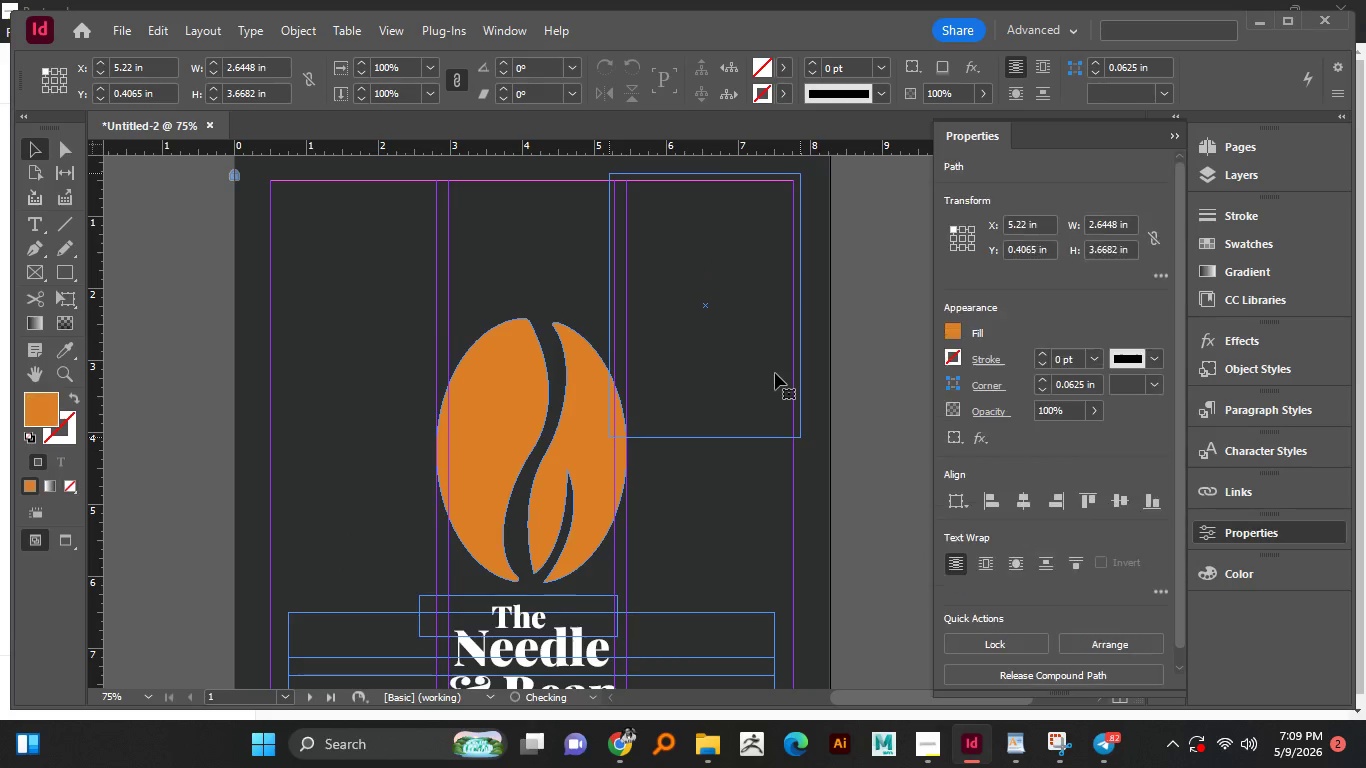 
key(Alt+AltLeft)
 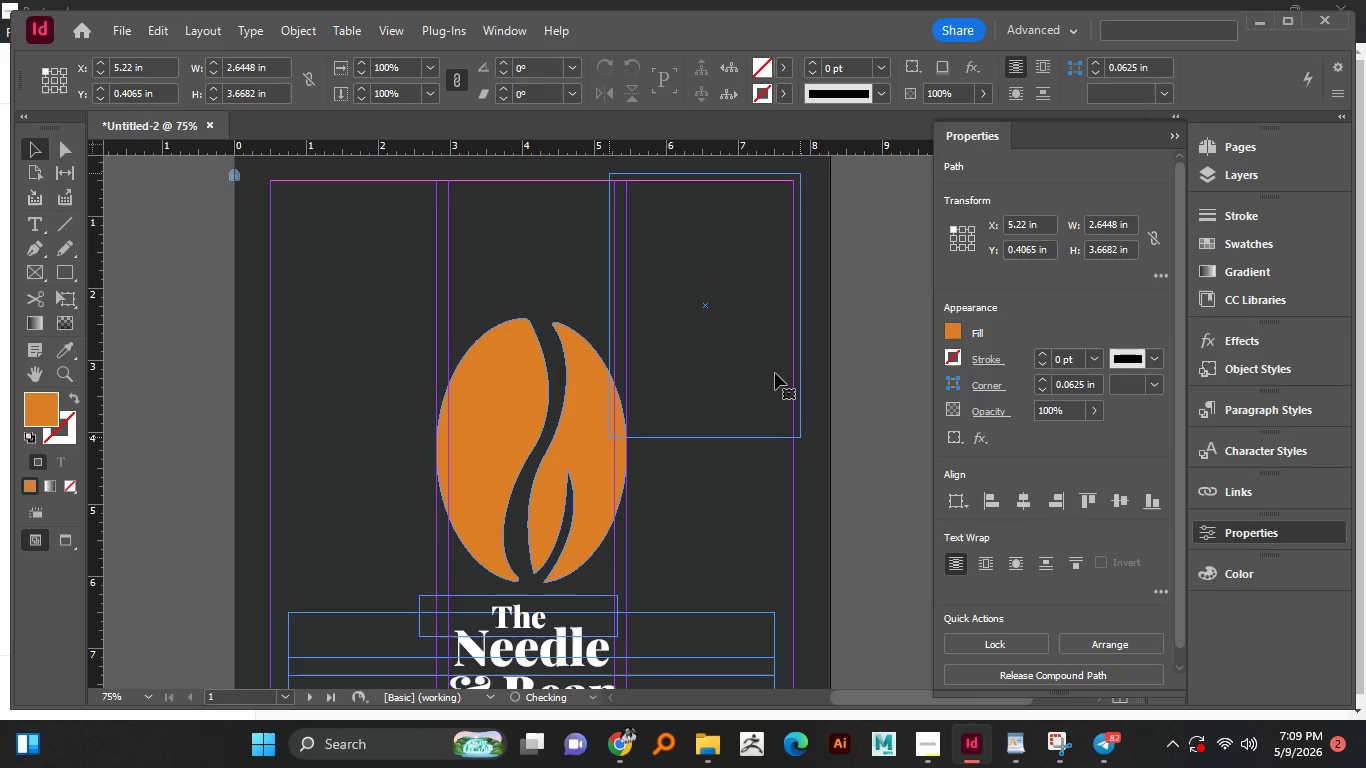 
key(Alt+AltLeft)
 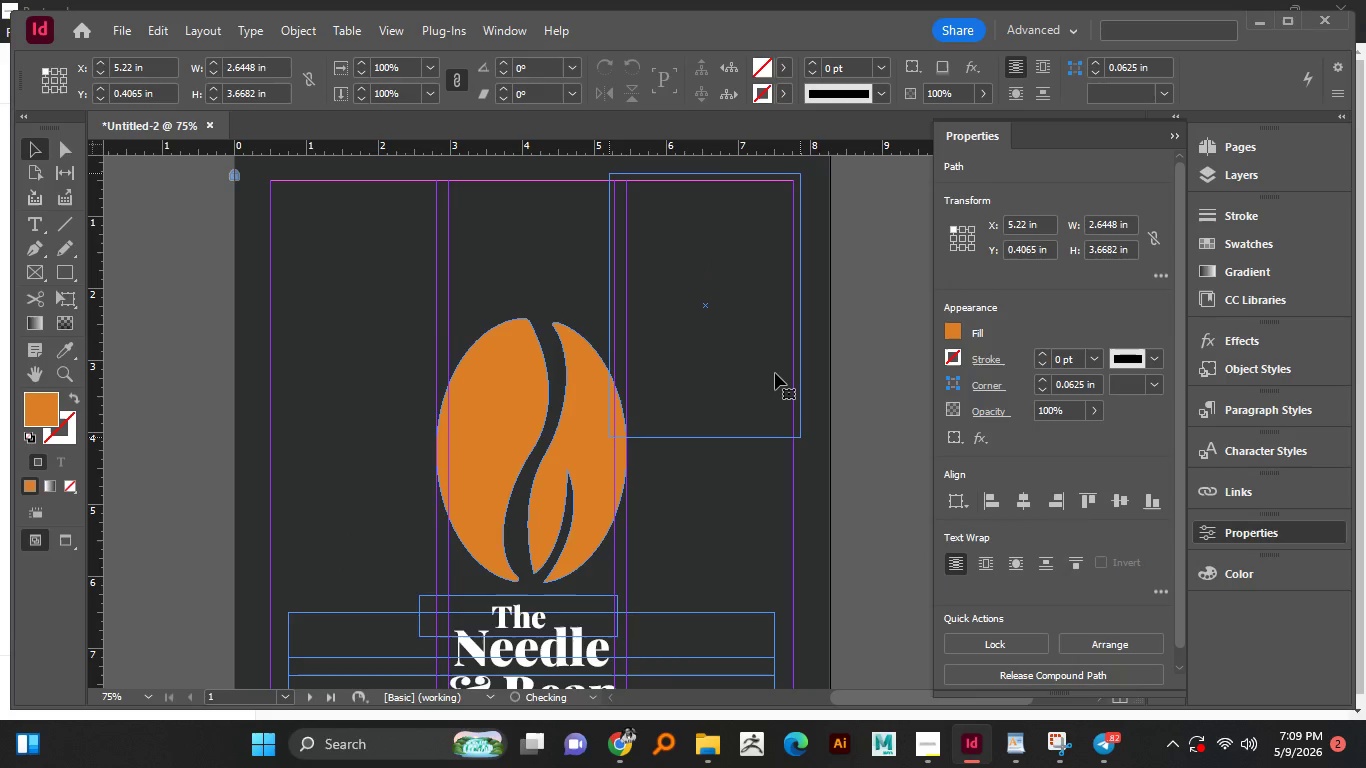 
key(Alt+AltLeft)
 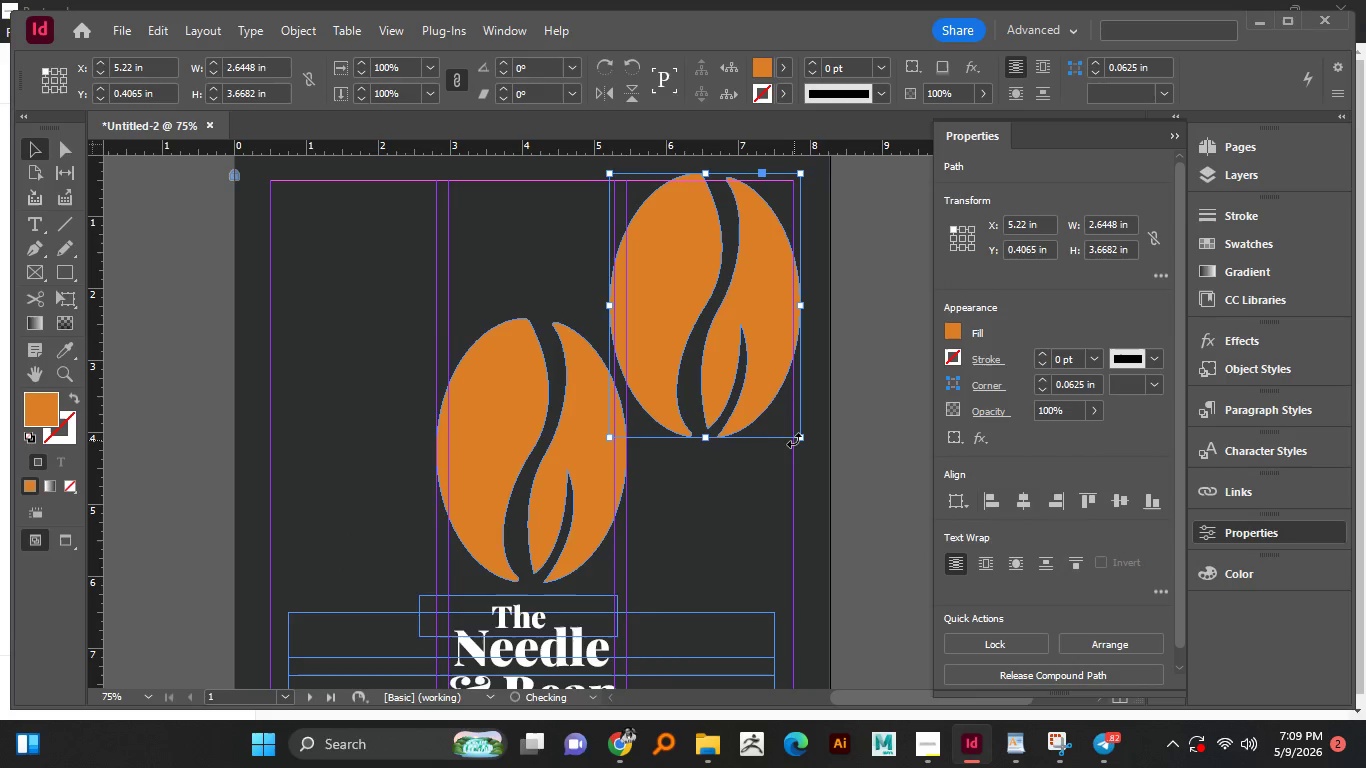 
hold_key(key=AltLeft, duration=1.61)
hold_key(key=ShiftLeft, duration=1.22)
left_click_drag(start_coordinate=[802, 438], to_coordinate=[758, 379])
 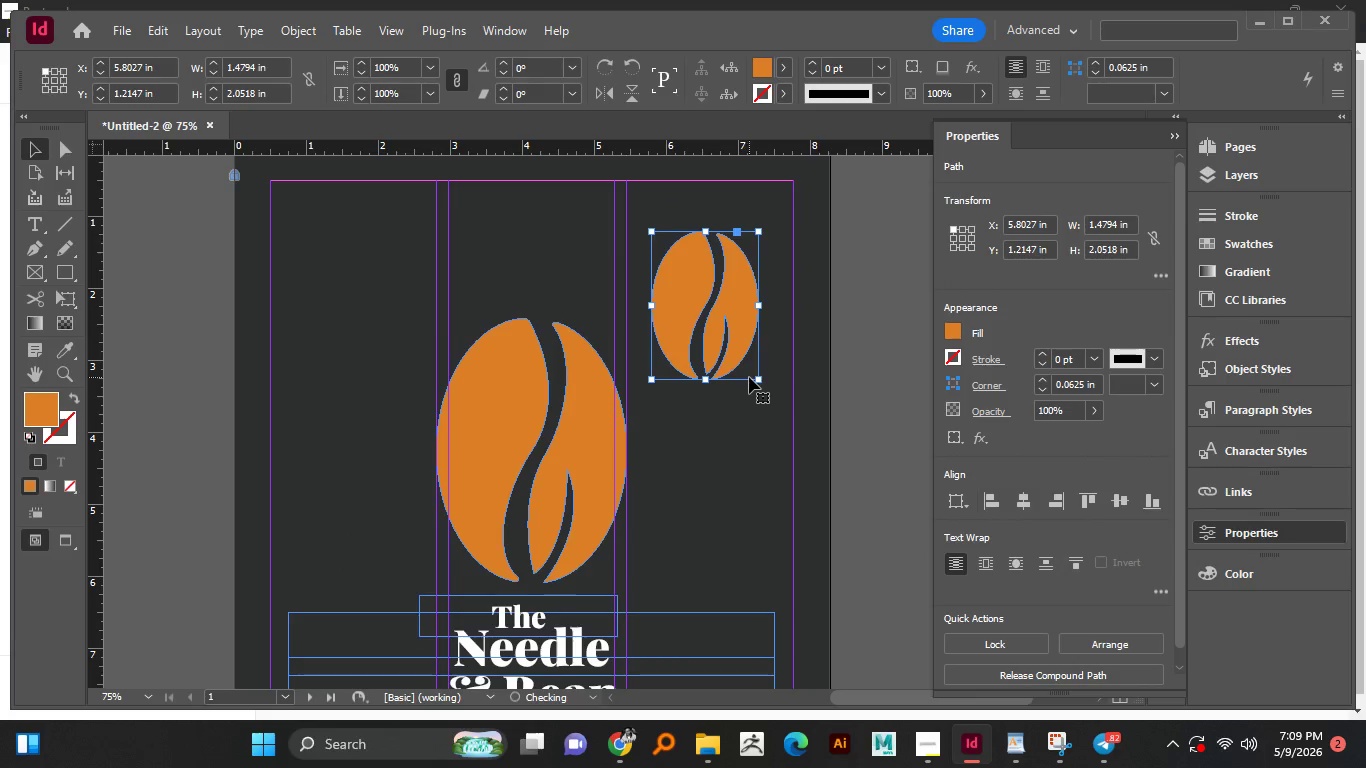 
hold_key(key=AltLeft, duration=1.11)
hold_key(key=ShiftLeft, duration=0.97)
left_click_drag(start_coordinate=[758, 380], to_coordinate=[737, 349])
 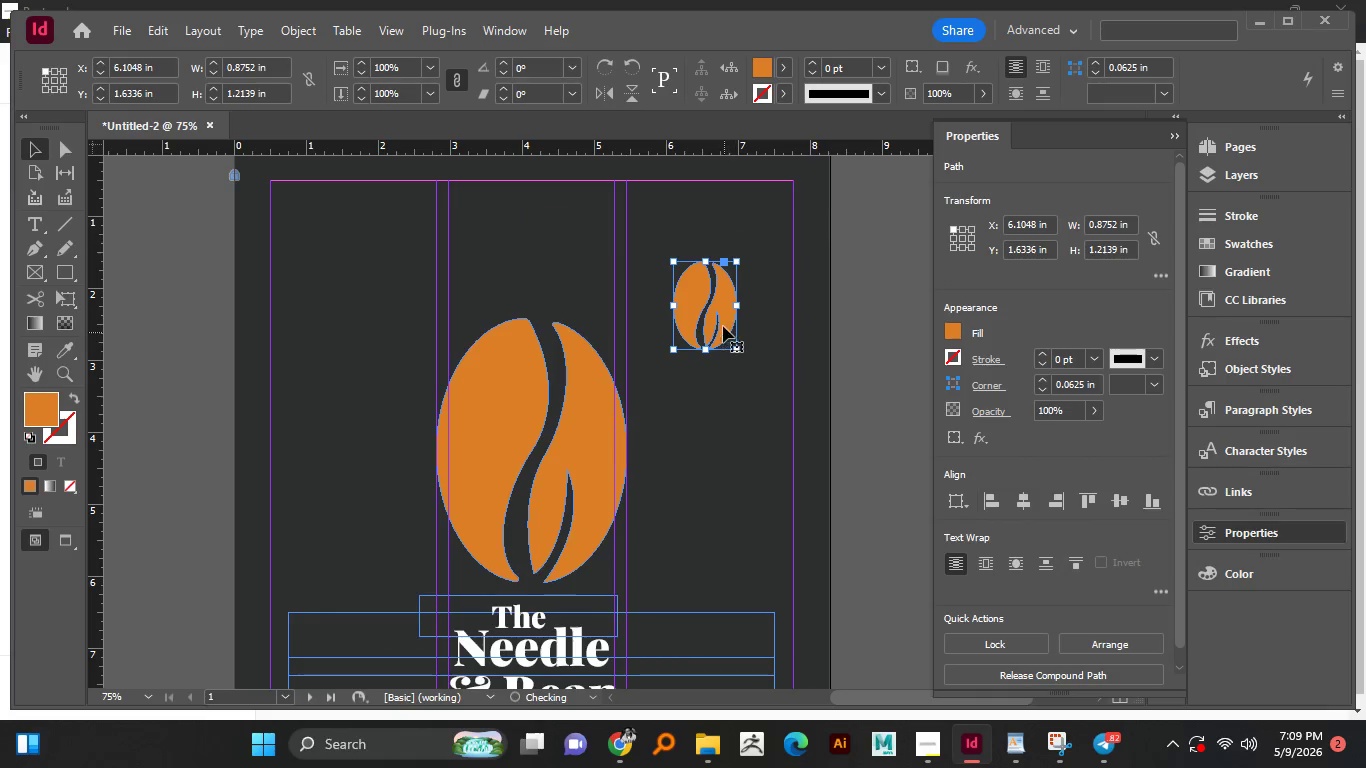 
left_click_drag(start_coordinate=[723, 326], to_coordinate=[744, 265])
 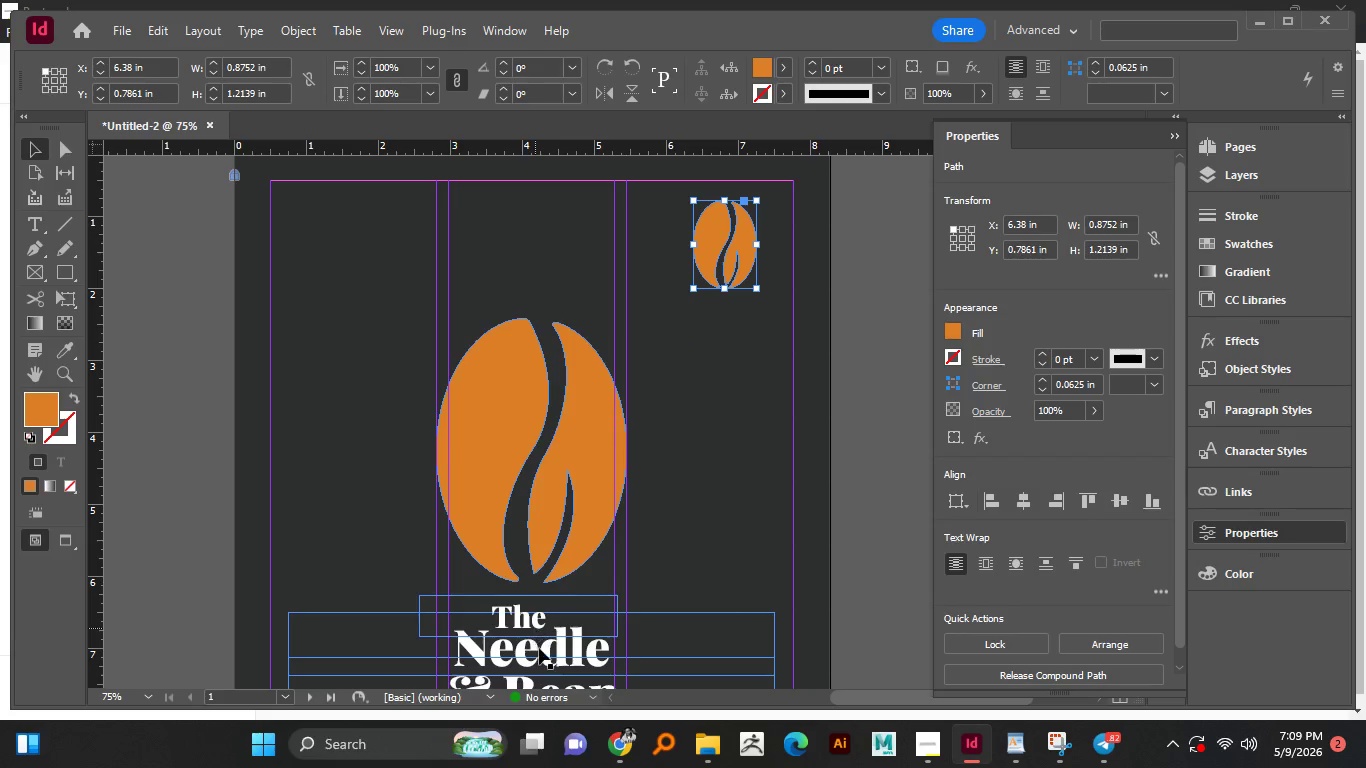 
scroll: coordinate [580, 627], scroll_direction: down, amount: 2.0
 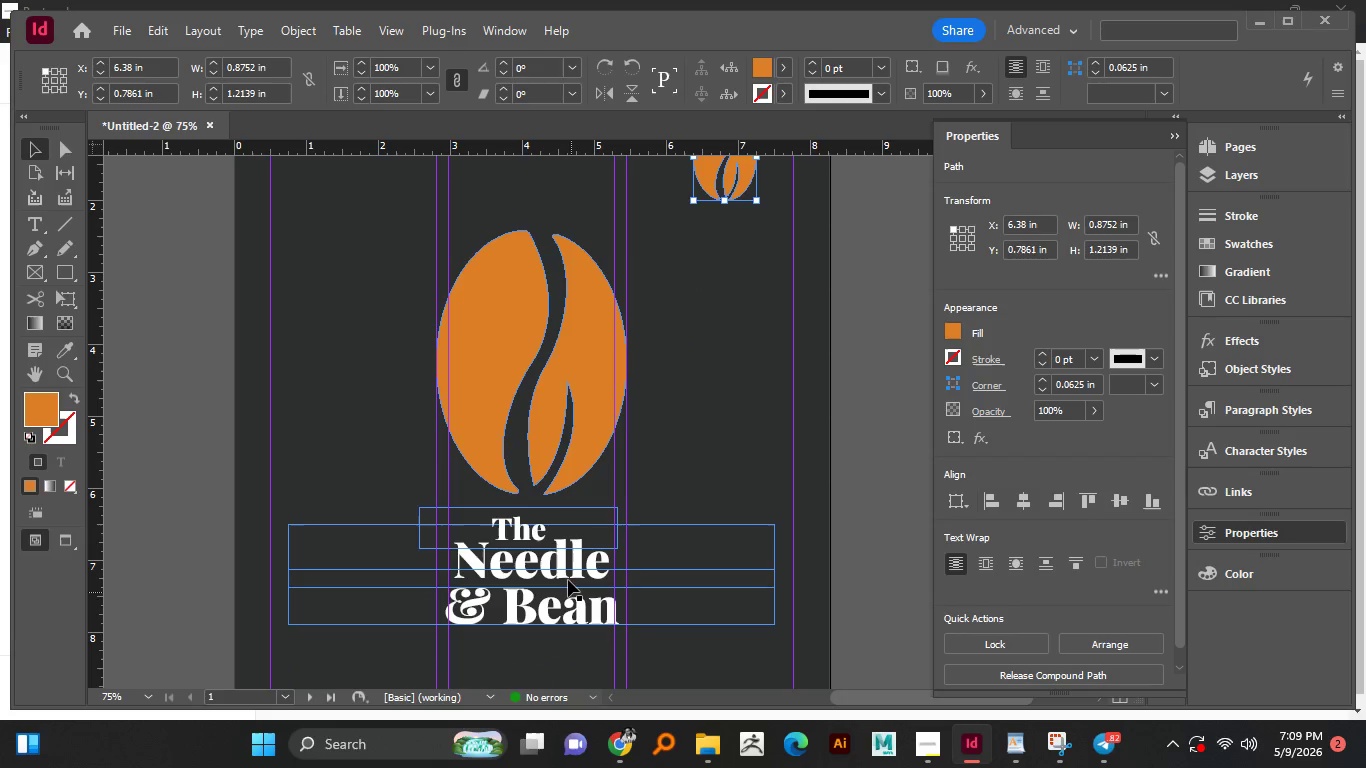 
left_click([568, 577])
 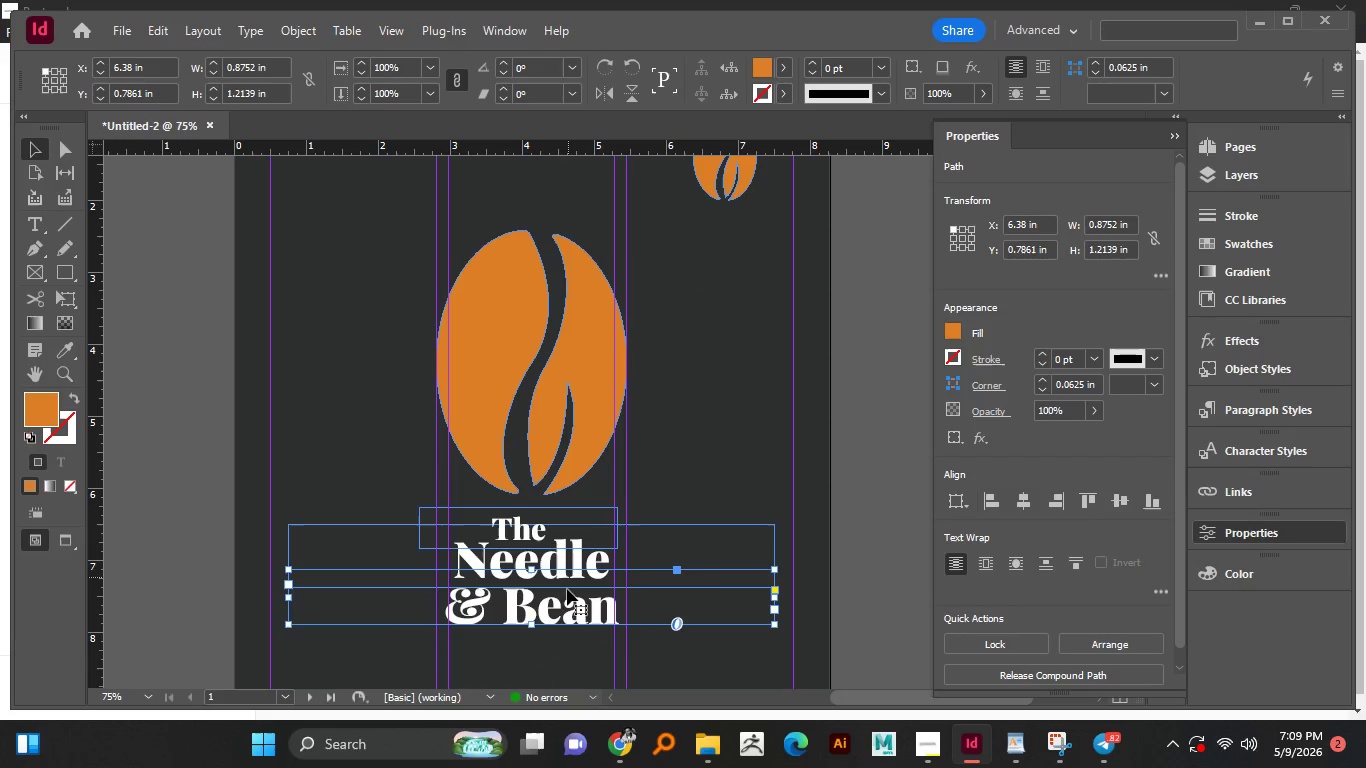 
hold_key(key=ShiftLeft, duration=0.58)
left_click([561, 620])
 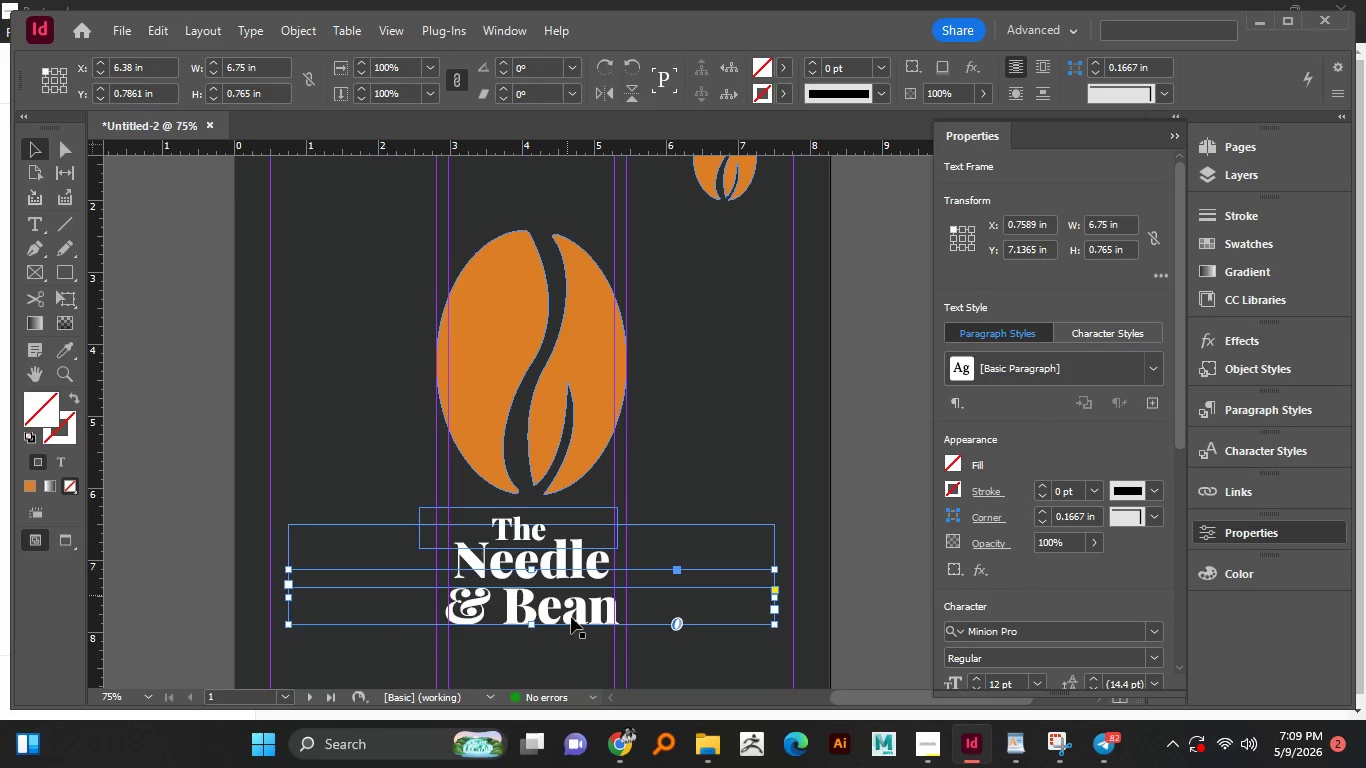 
left_click_drag(start_coordinate=[574, 615], to_coordinate=[736, 289])
 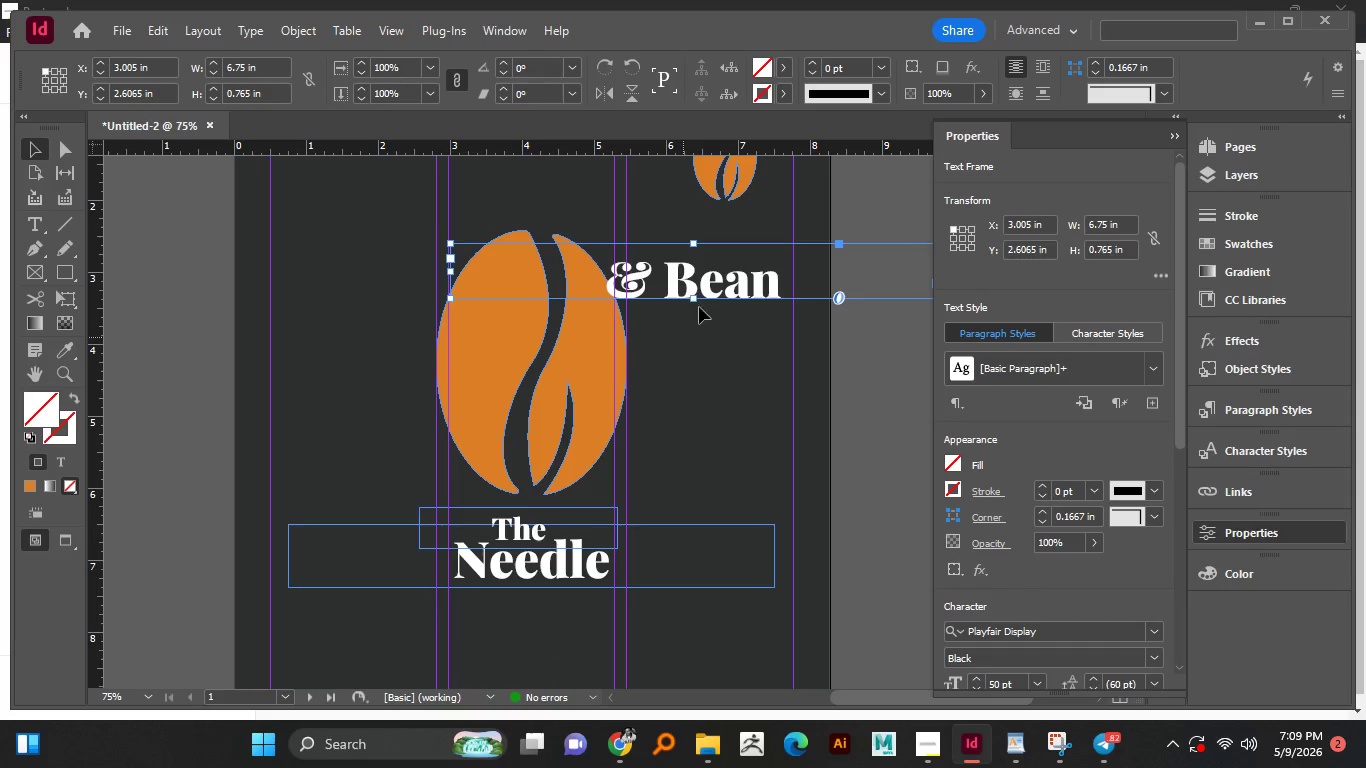 
left_click_drag(start_coordinate=[722, 280], to_coordinate=[761, 251])
 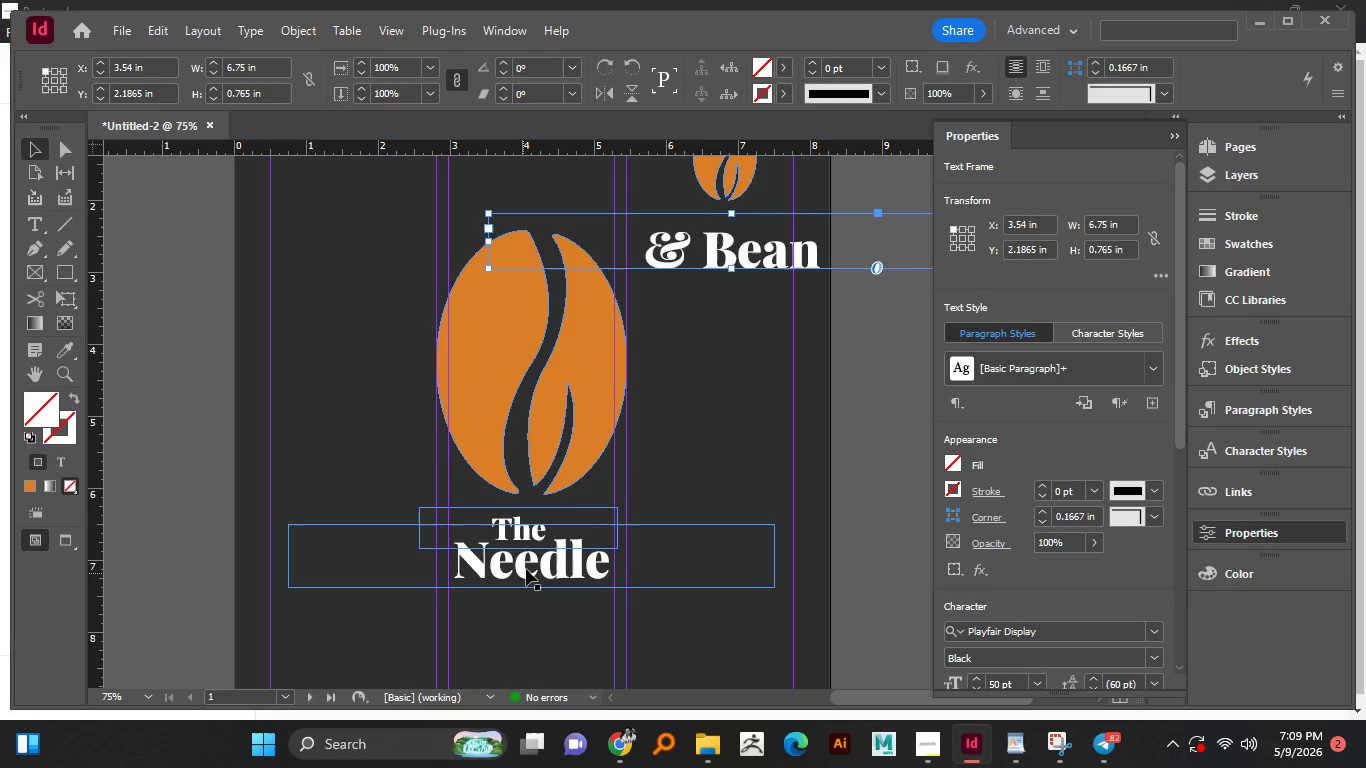 
left_click_drag(start_coordinate=[526, 569], to_coordinate=[705, 247])
 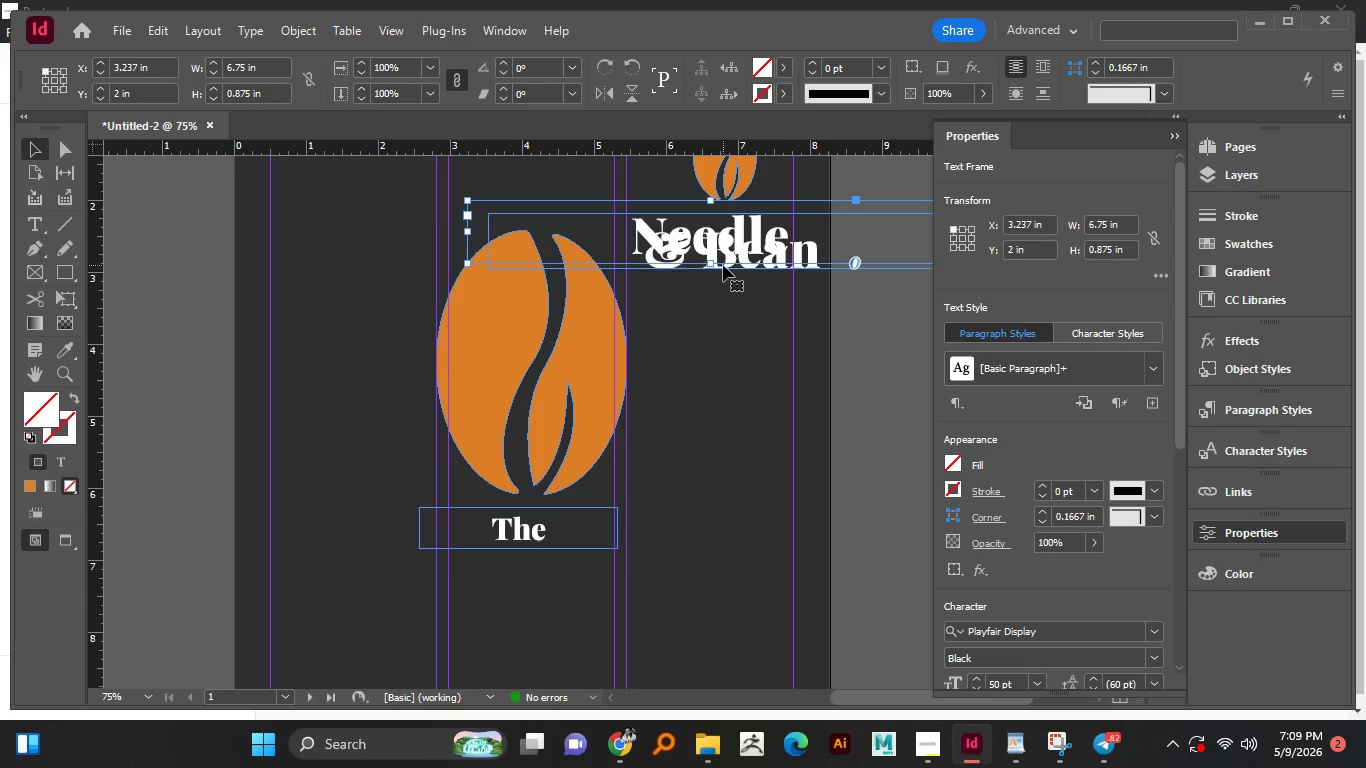 
left_click_drag(start_coordinate=[723, 265], to_coordinate=[725, 313])
 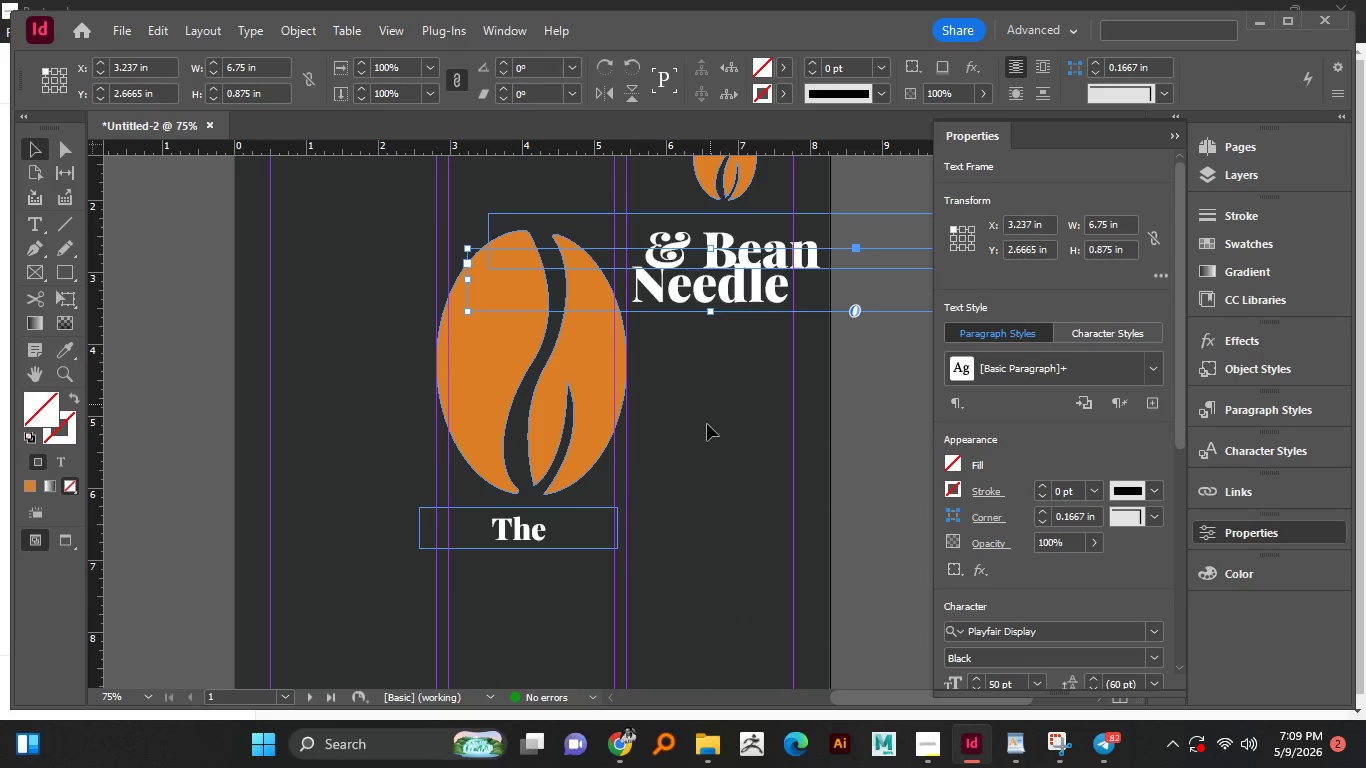 
scroll: coordinate [707, 430], scroll_direction: up, amount: 4.0
 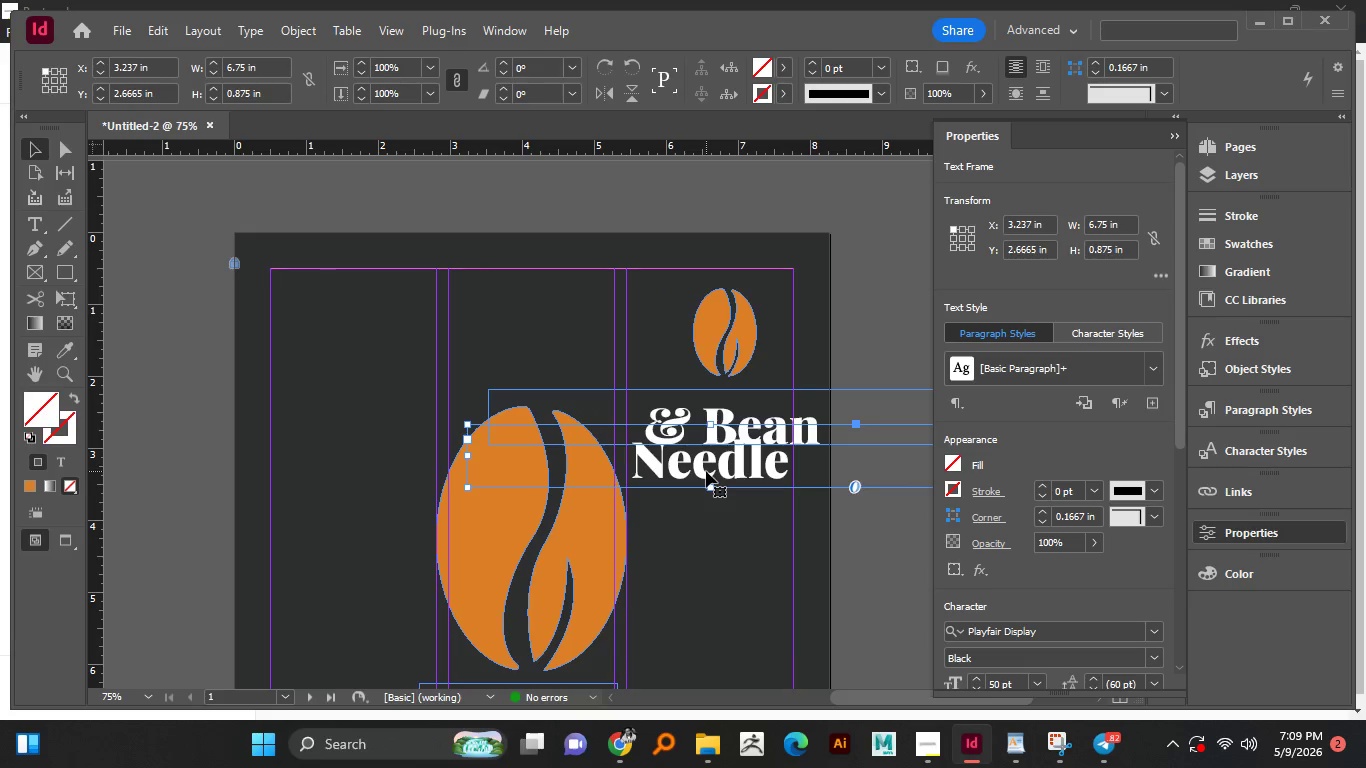 
left_click_drag(start_coordinate=[706, 471], to_coordinate=[706, 552])
 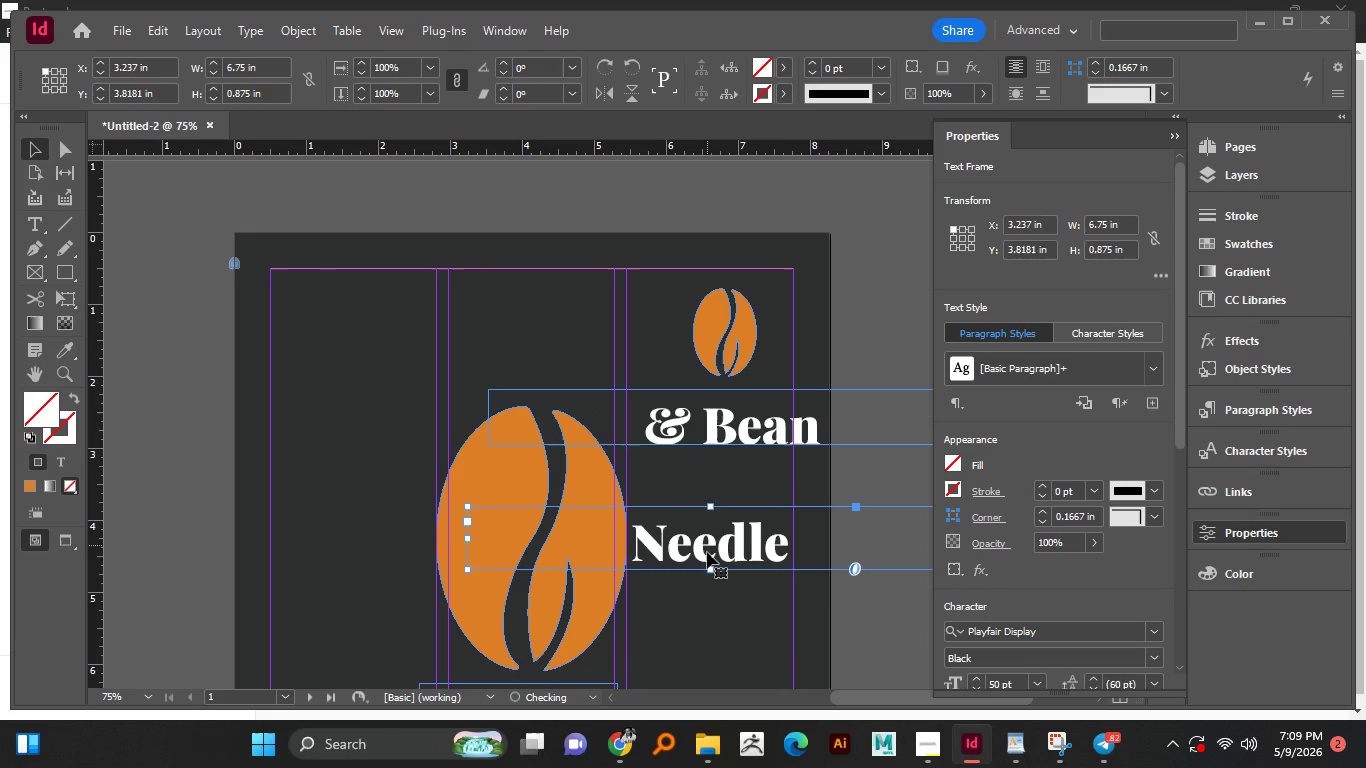 
left_click_drag(start_coordinate=[712, 550], to_coordinate=[721, 515])
 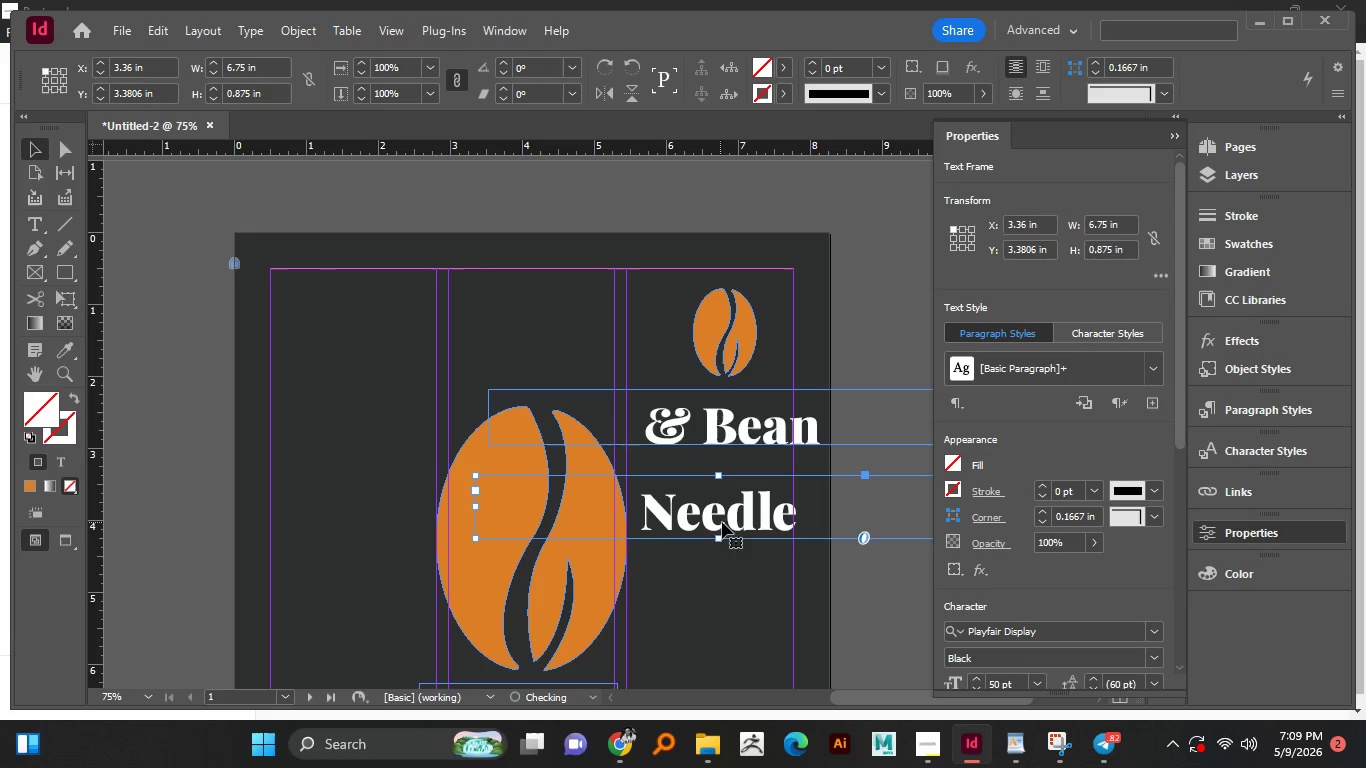 
left_click_drag(start_coordinate=[726, 517], to_coordinate=[736, 511])
 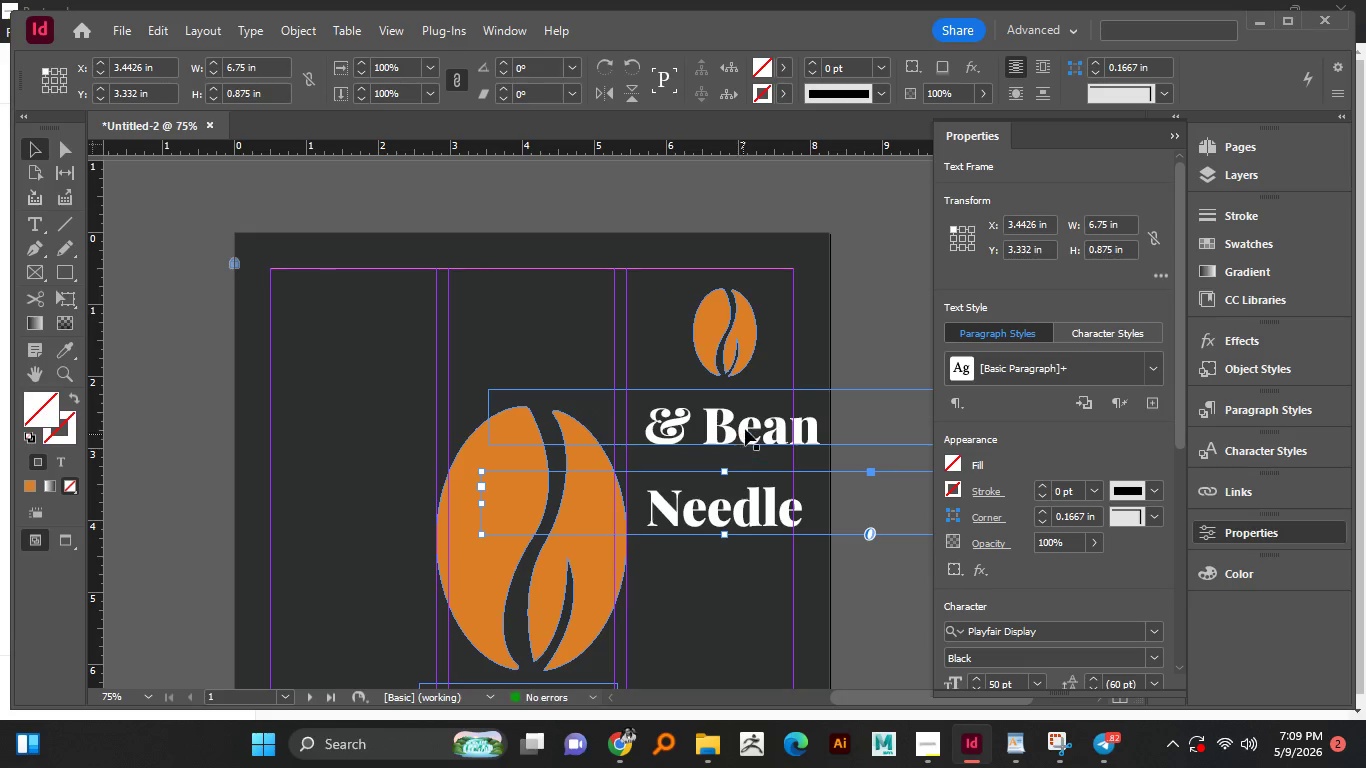 
left_click_drag(start_coordinate=[745, 429], to_coordinate=[734, 448])
 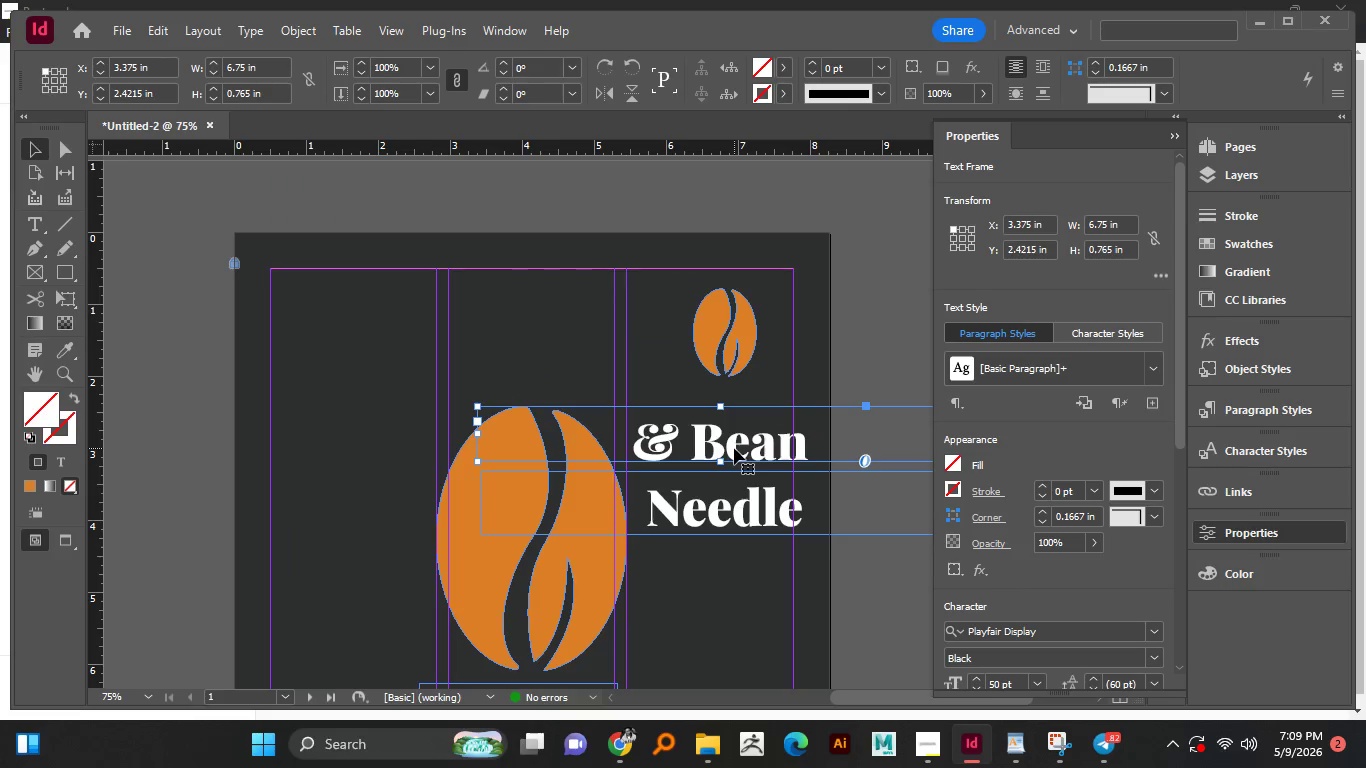 
left_click_drag(start_coordinate=[734, 448], to_coordinate=[727, 460])
 